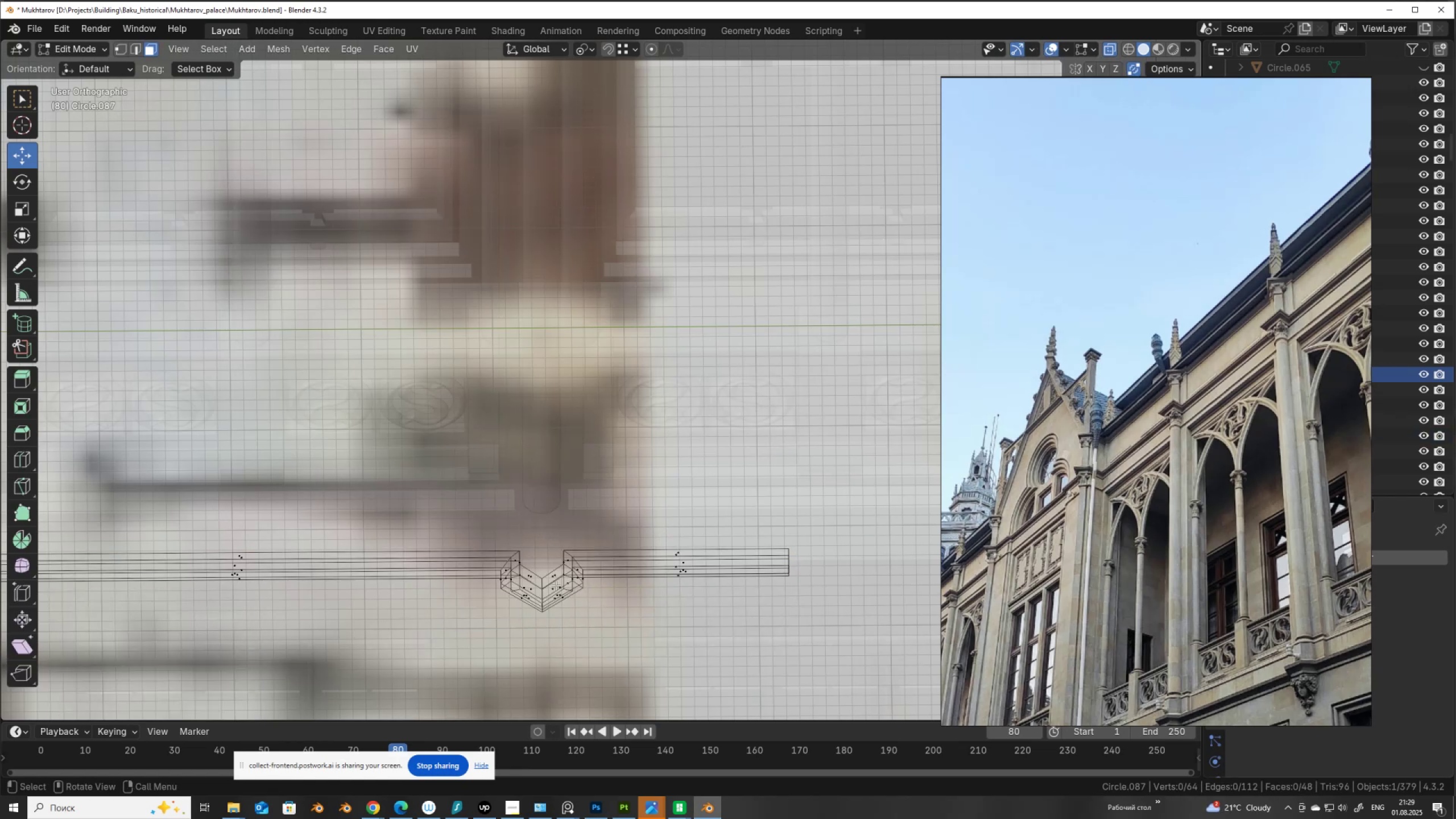 
key(Tab)
 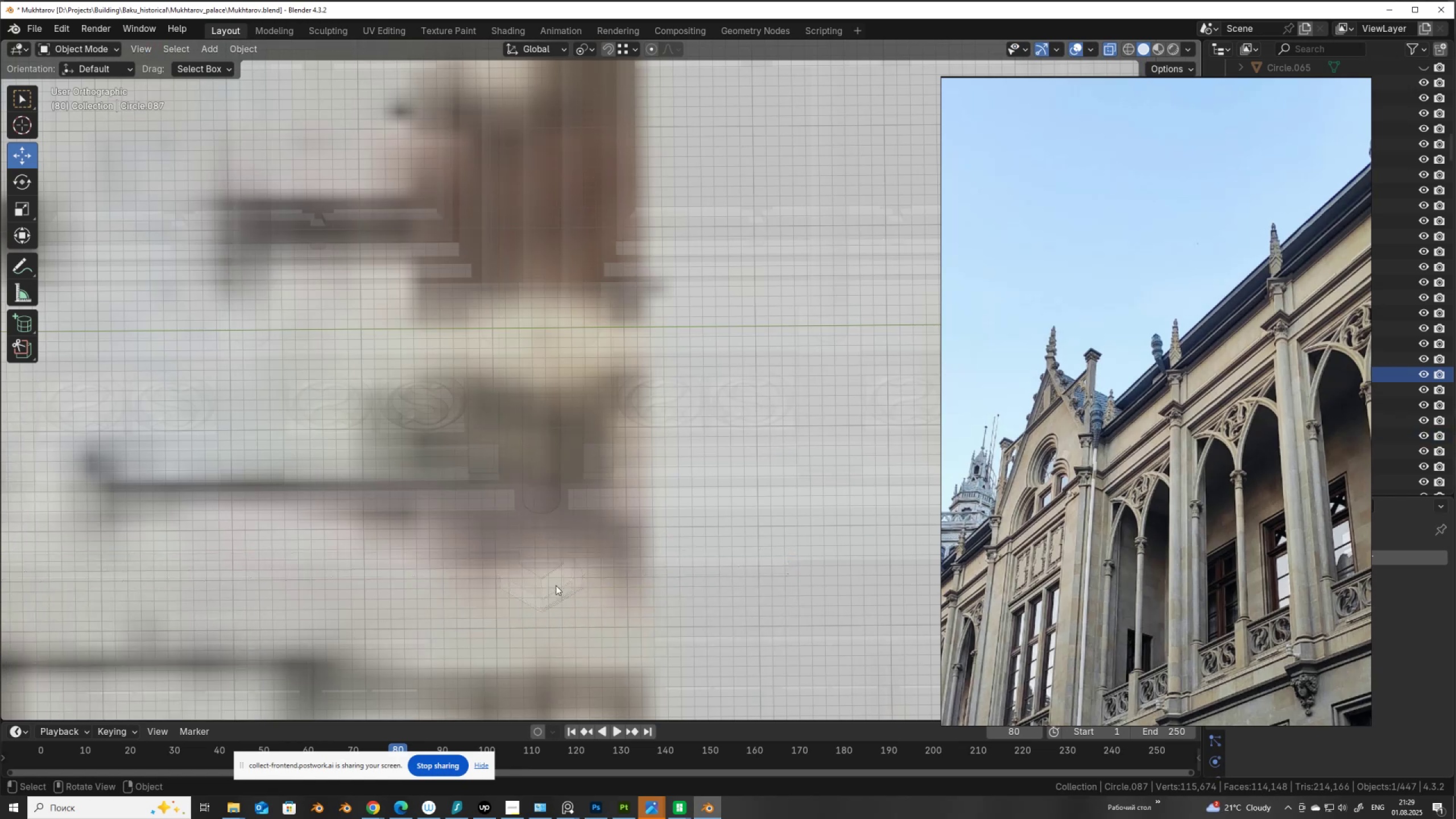 
key(Tab)
 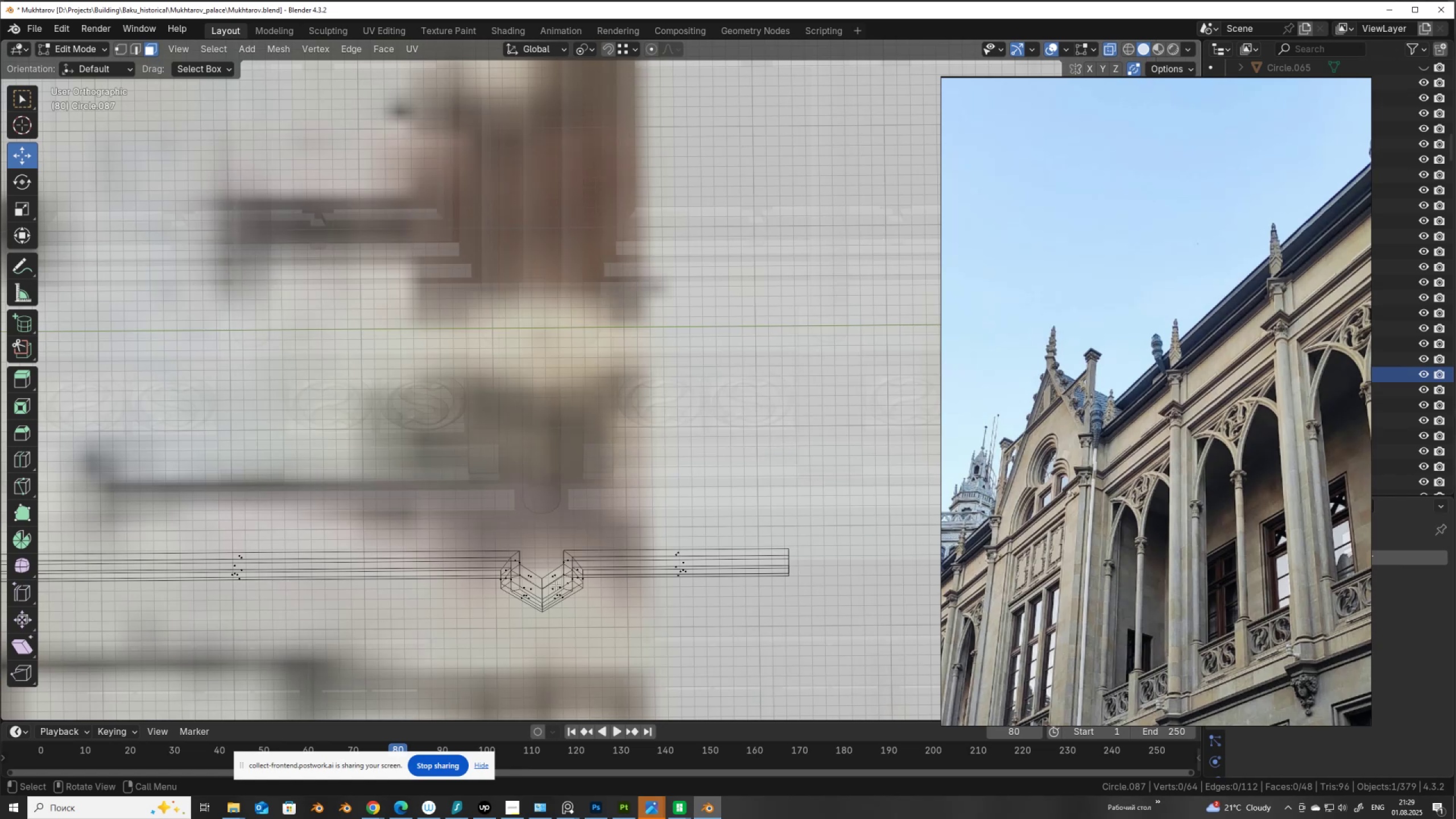 
left_click([607, 570])
 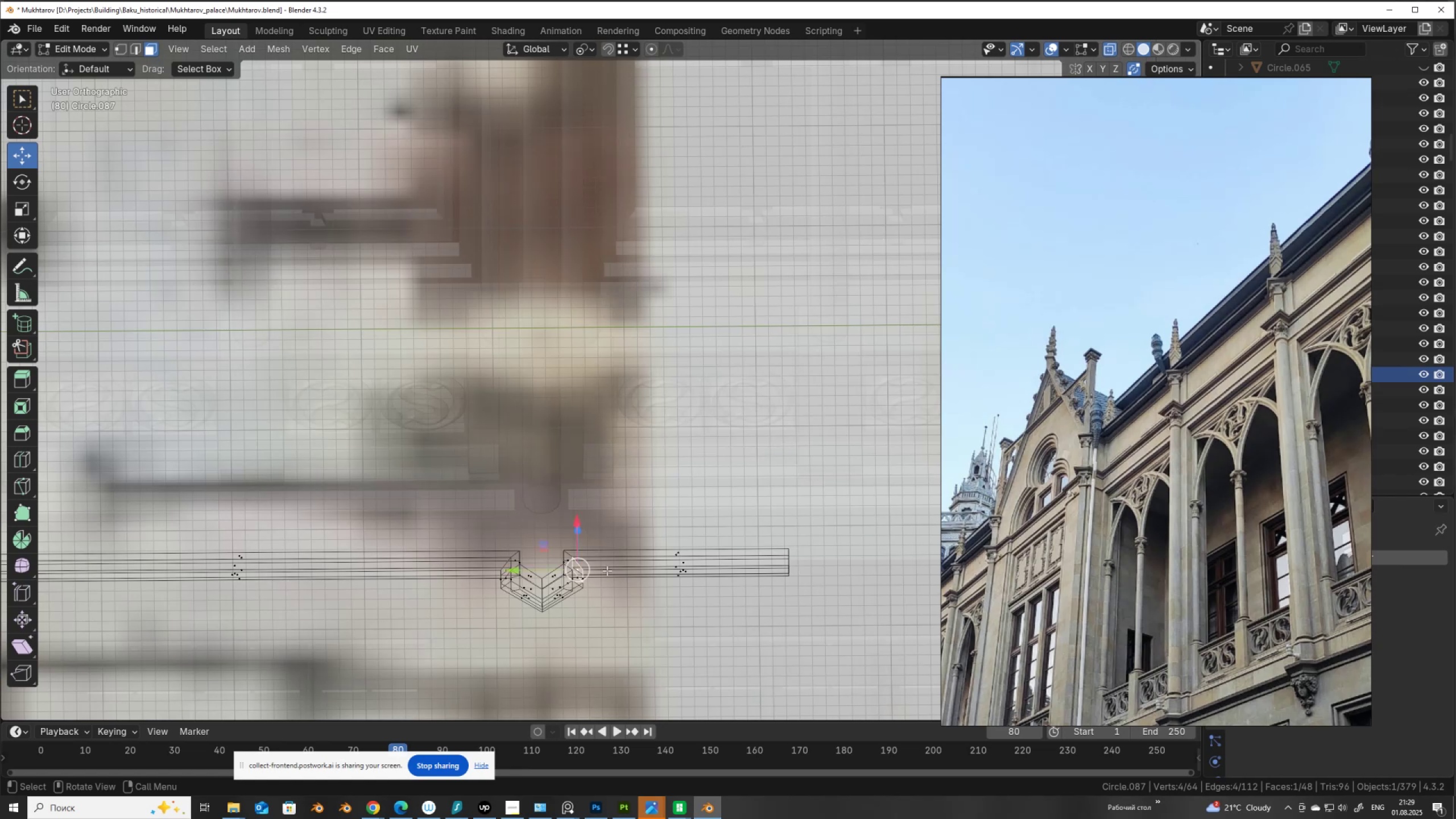 
key(L)
 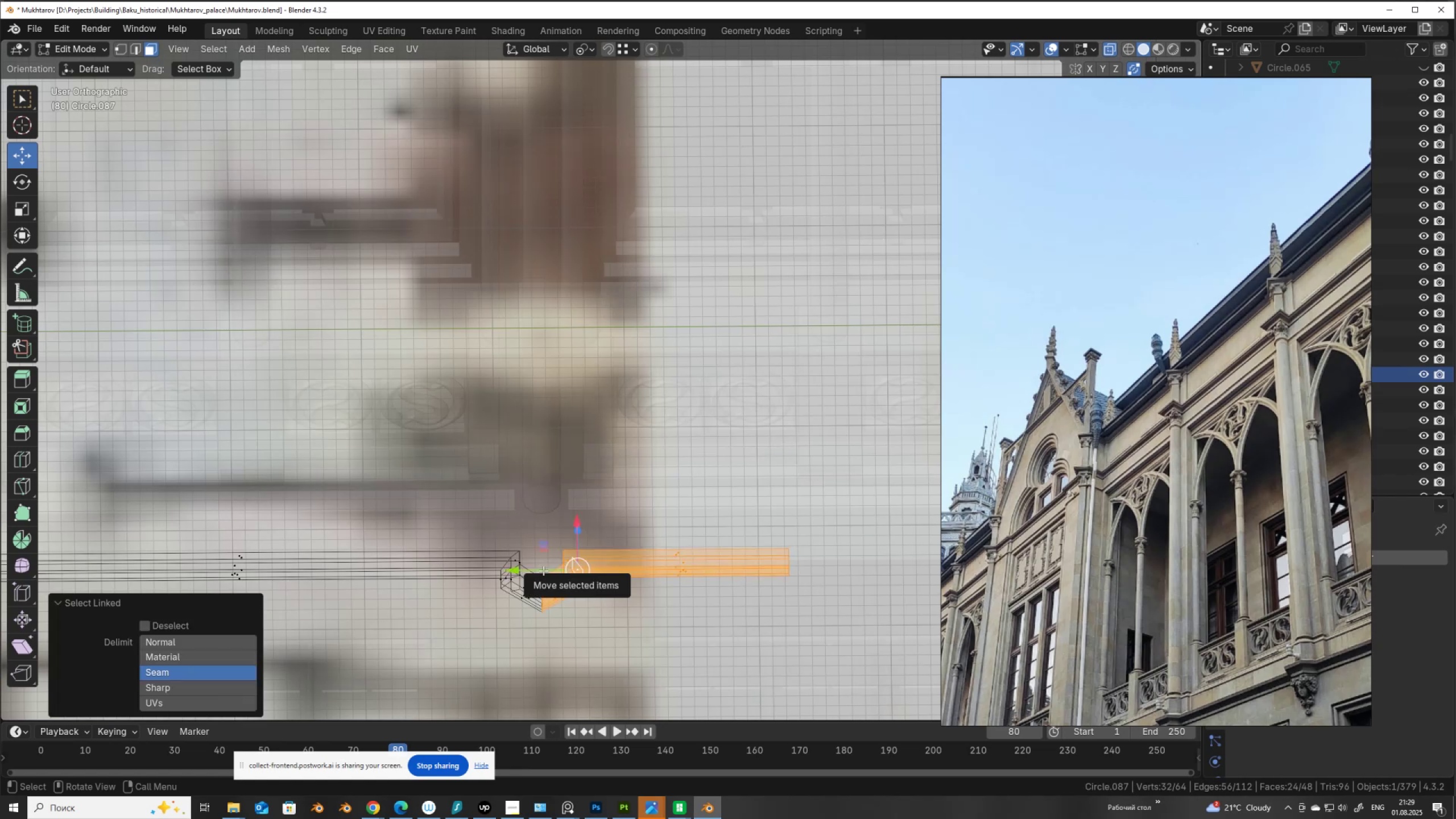 
key(Alt+AltLeft)
 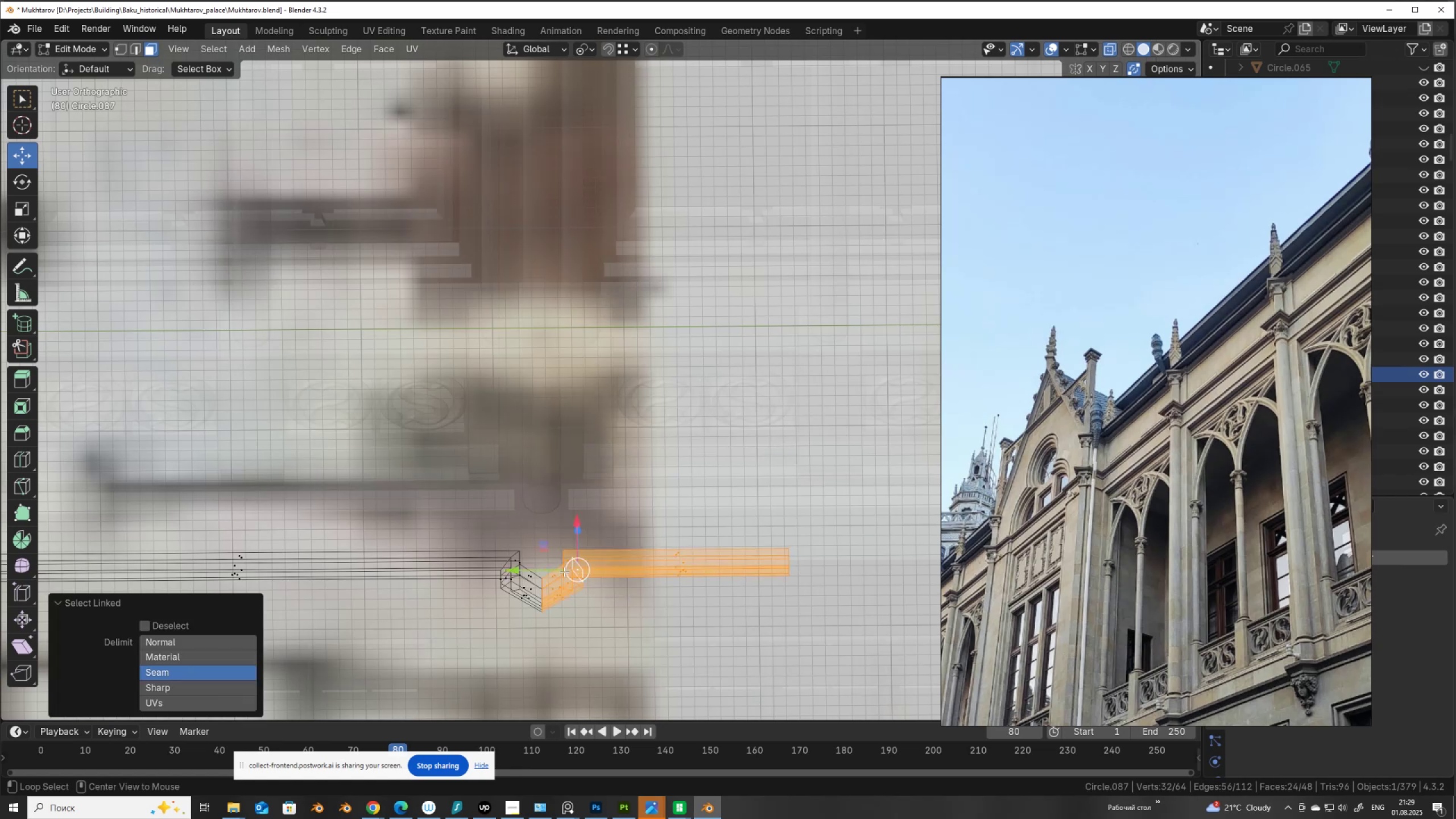 
key(Alt+Z)
 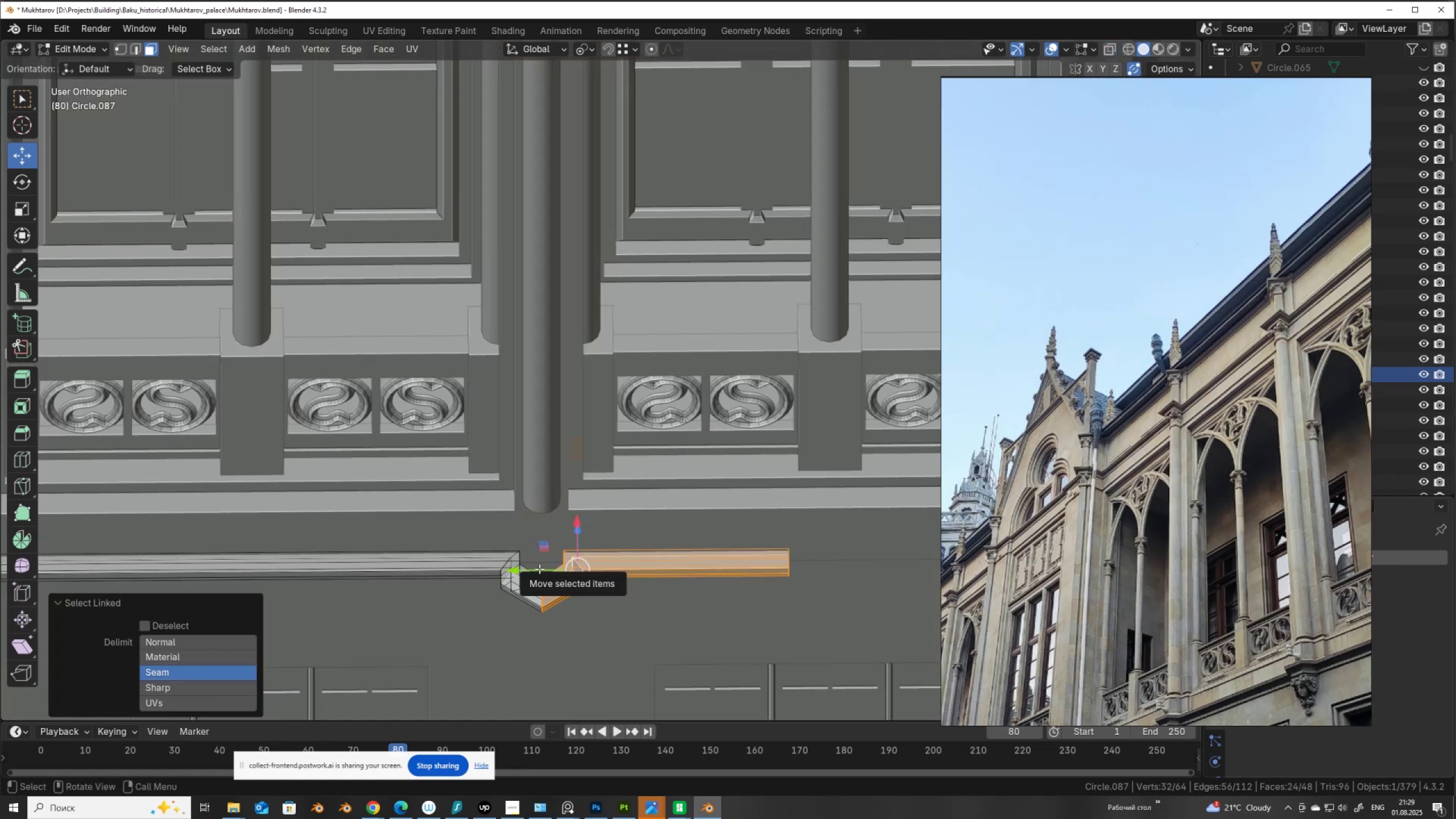 
left_click_drag(start_coordinate=[540, 568], to_coordinate=[562, 576])
 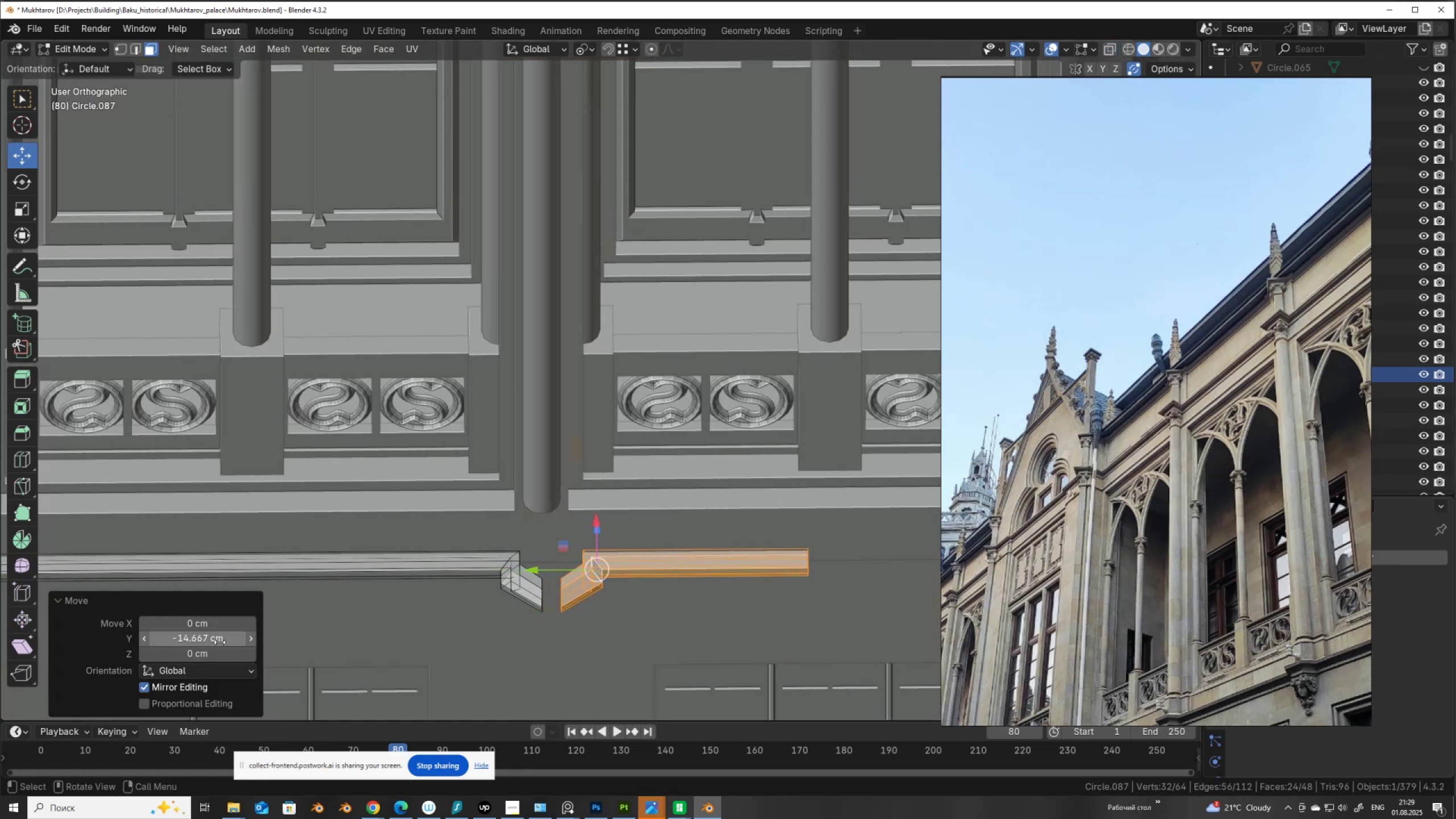 
left_click([221, 640])
 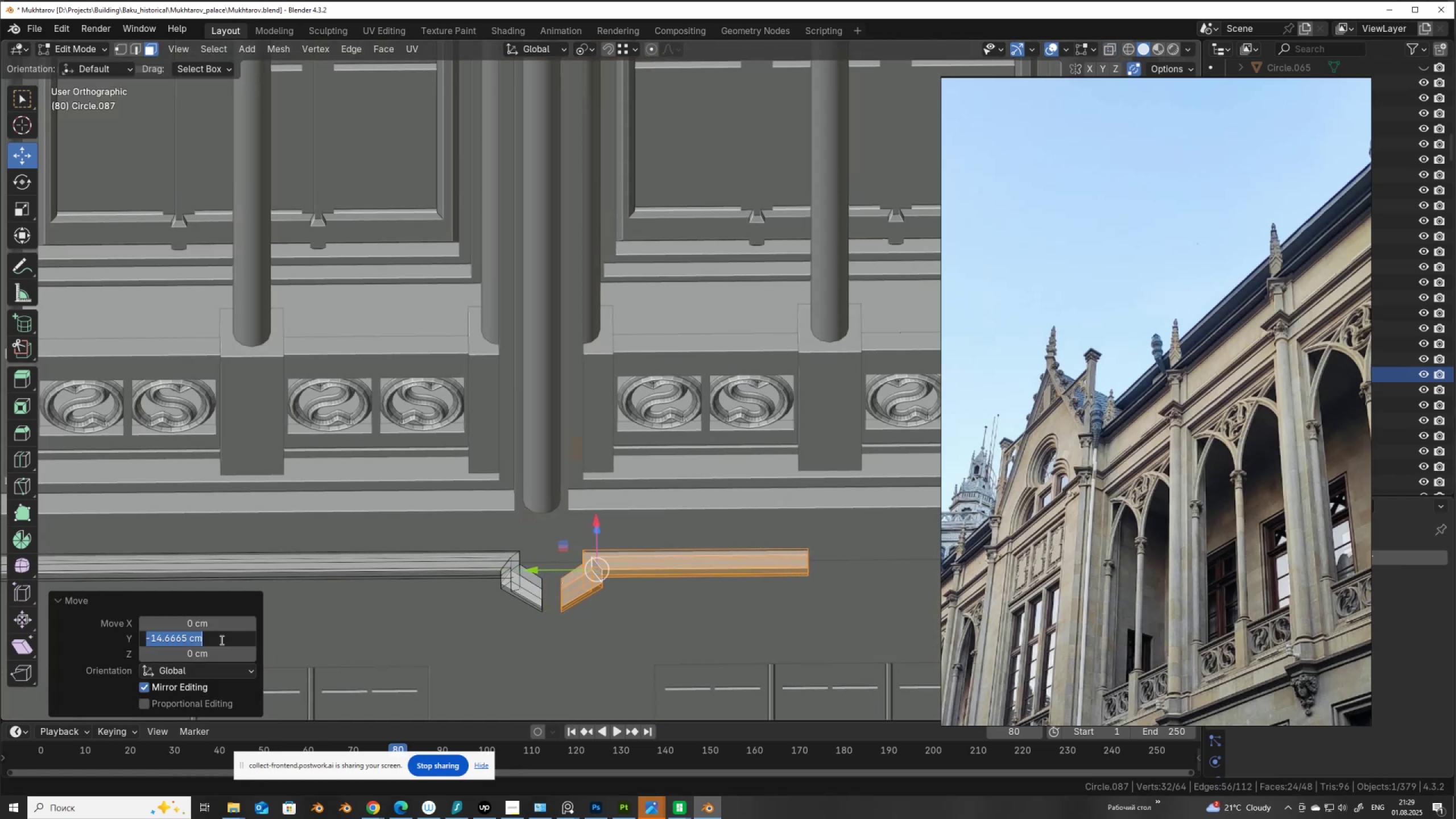 
key(NumpadSubtract)
 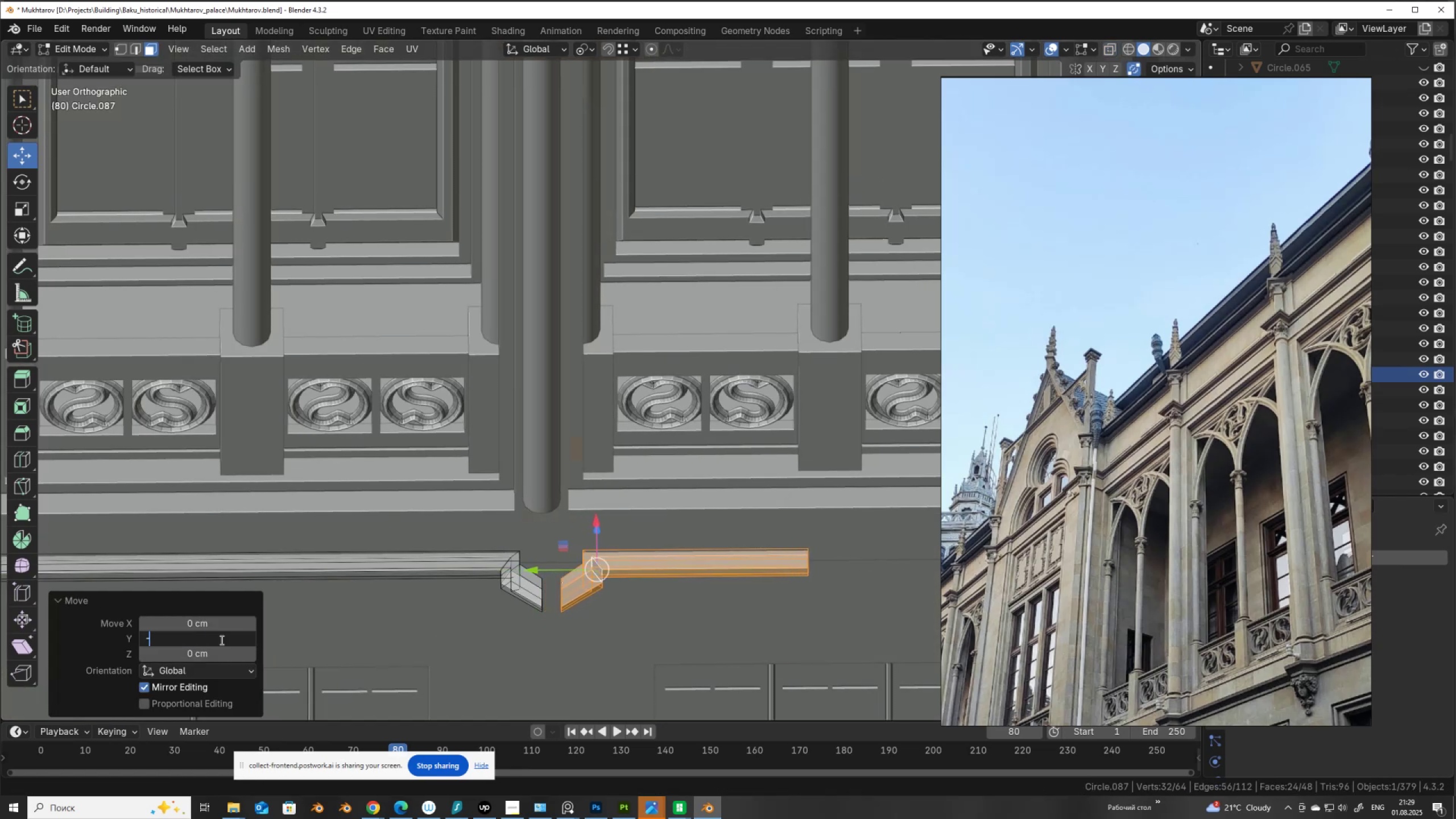 
key(Numpad1)
 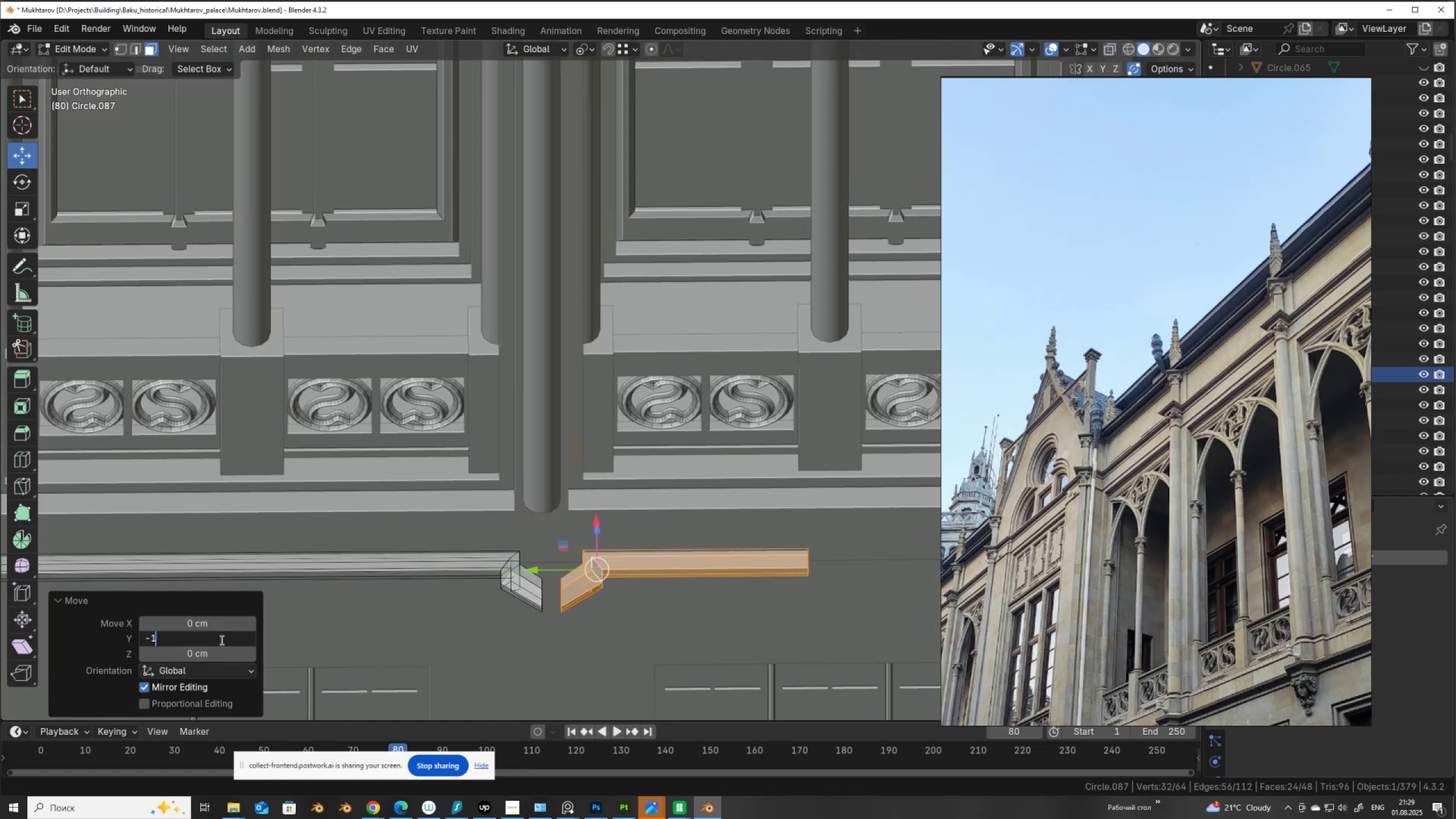 
key(Numpad5)
 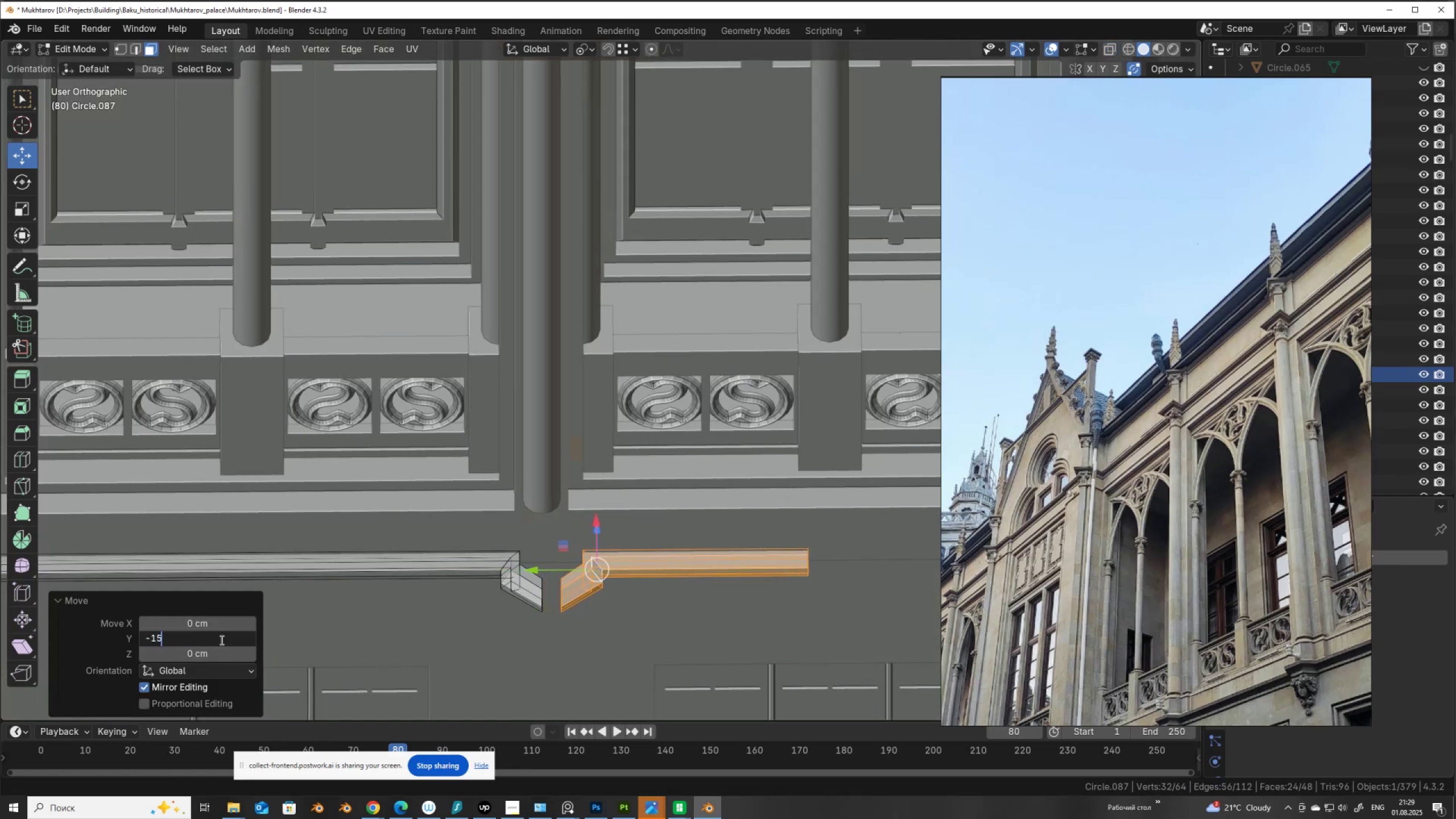 
key(NumpadEnter)
 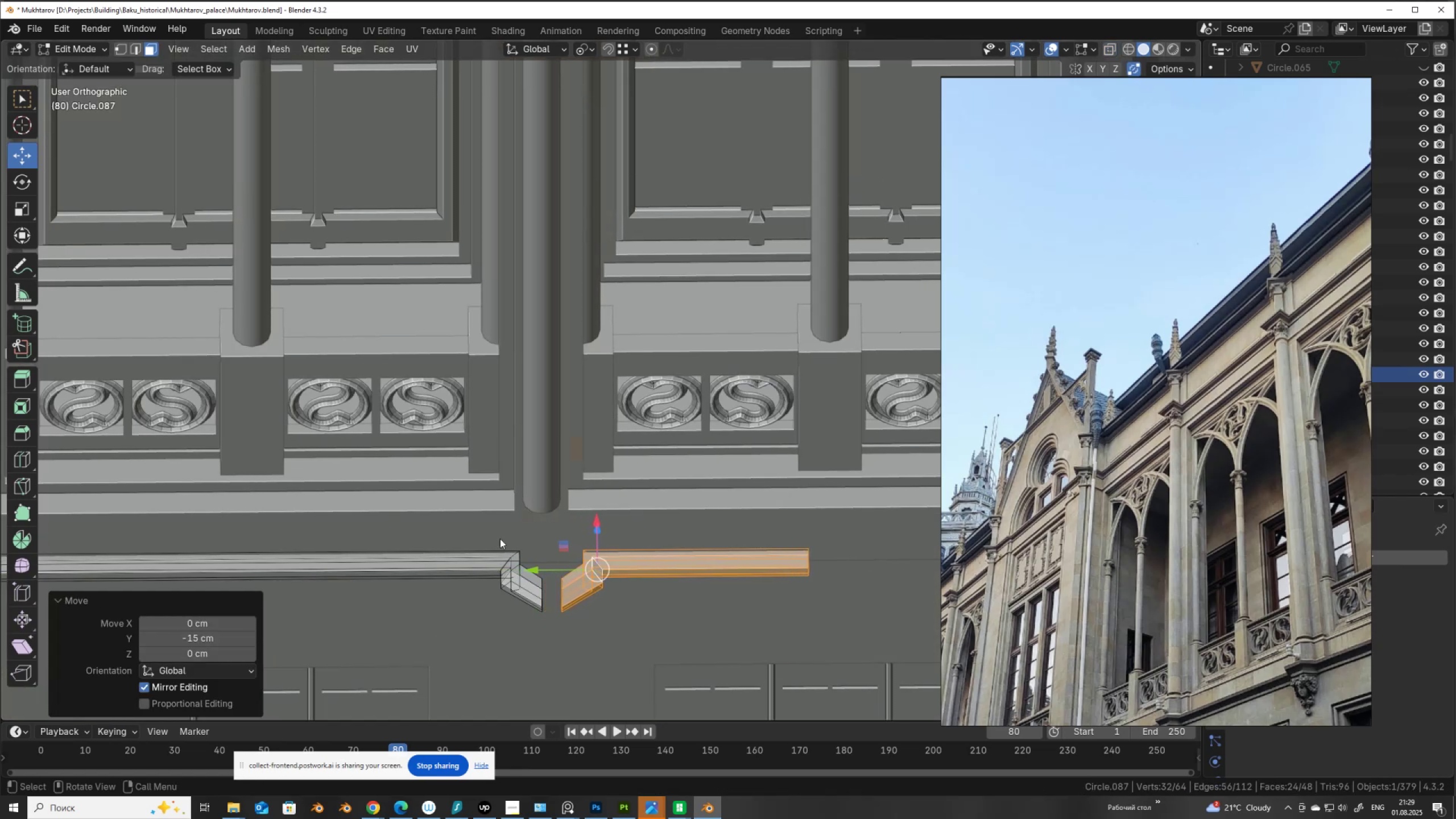 
left_click_drag(start_coordinate=[483, 532], to_coordinate=[547, 638])
 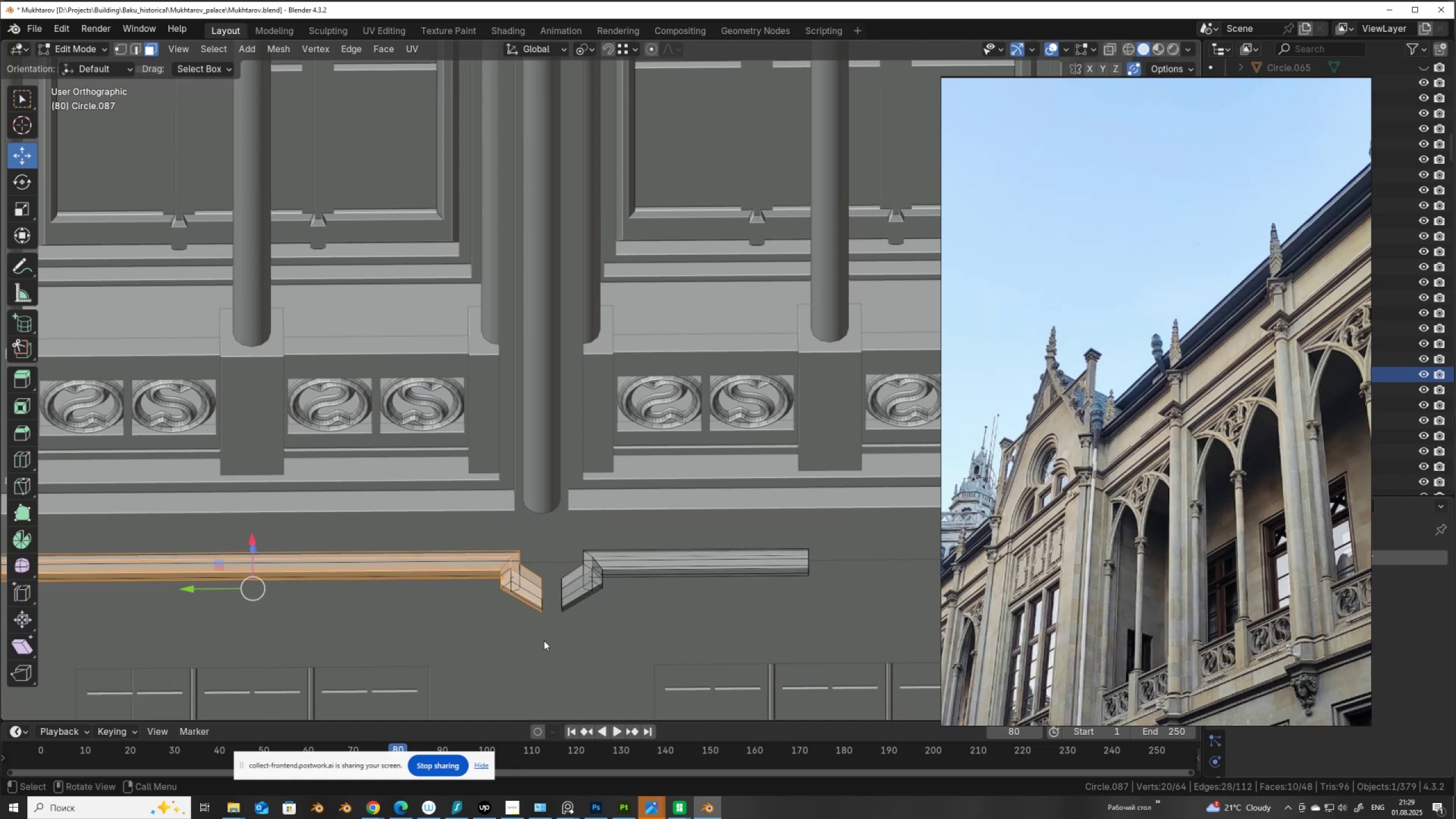 
key(Alt+AltLeft)
 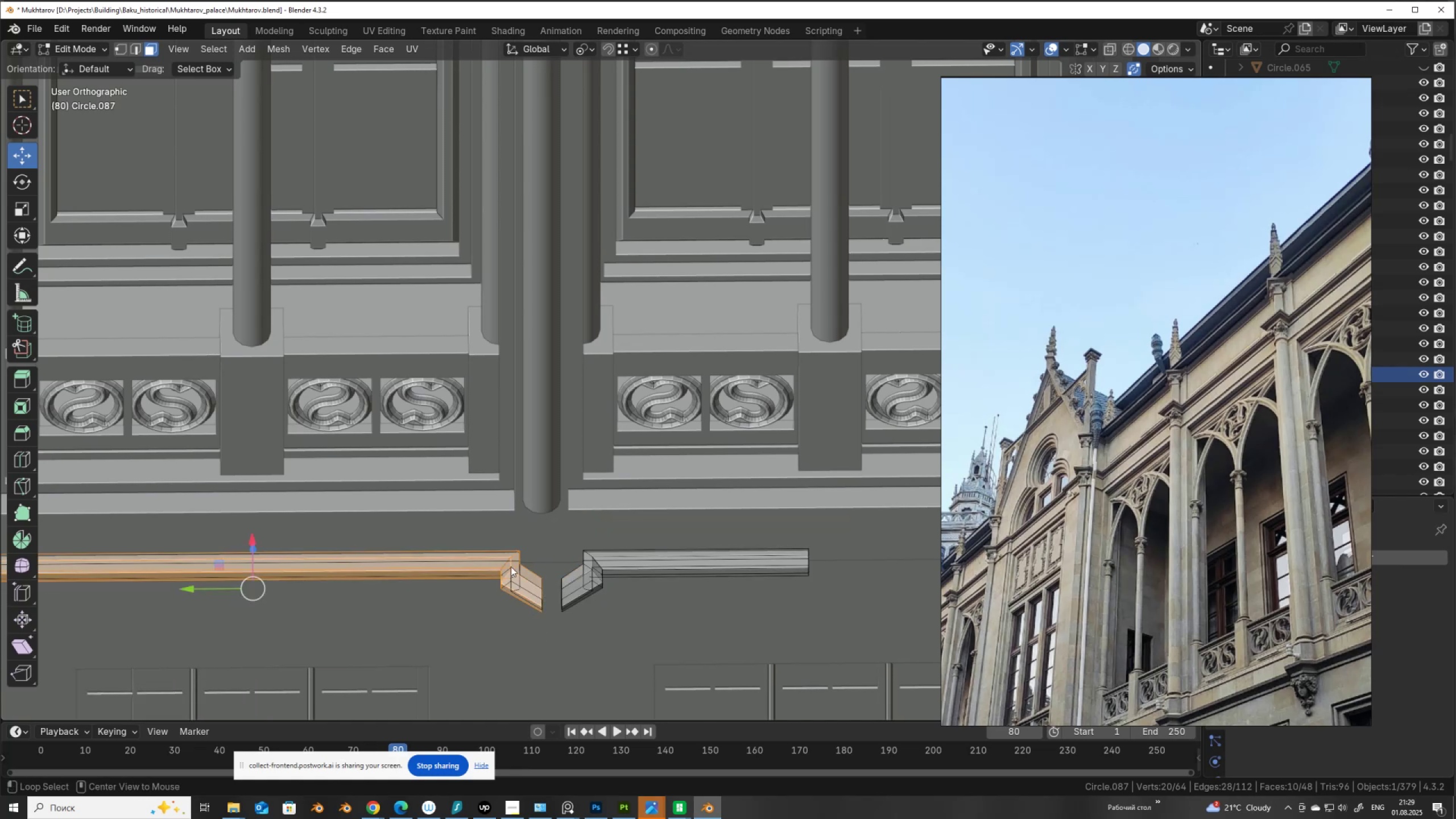 
key(Z)
 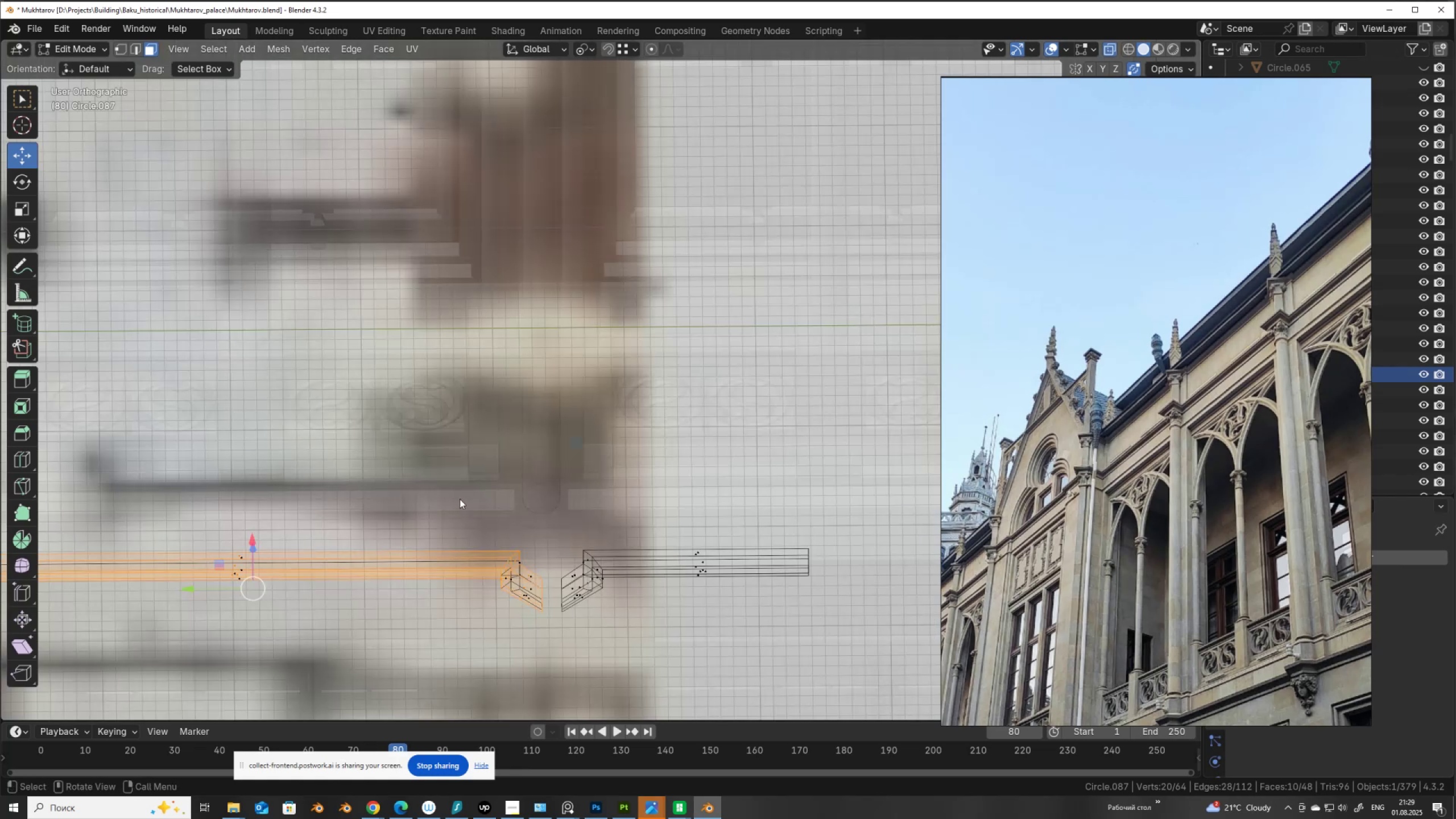 
left_click_drag(start_coordinate=[464, 511], to_coordinate=[550, 646])
 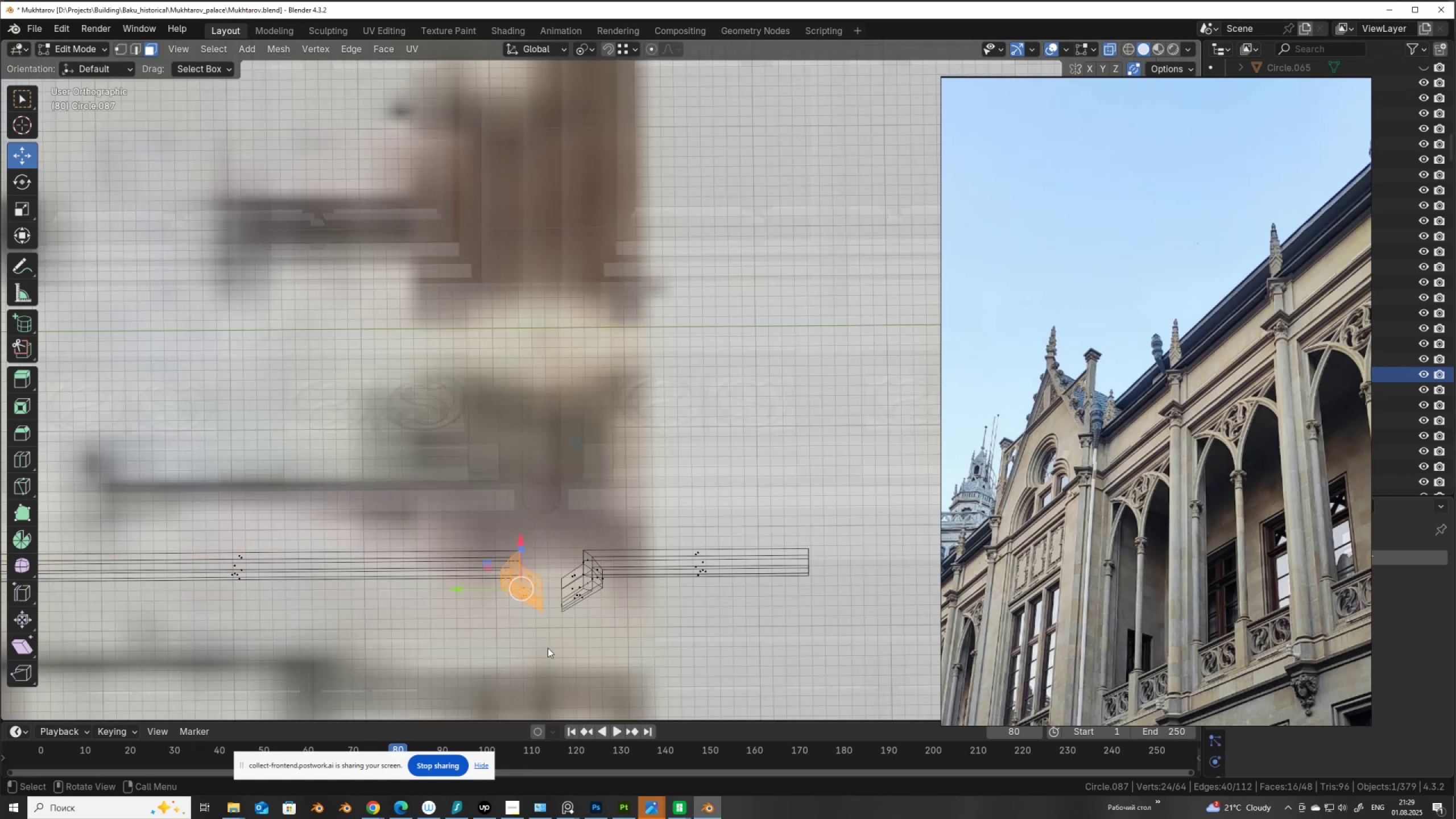 
key(Alt+Z)
 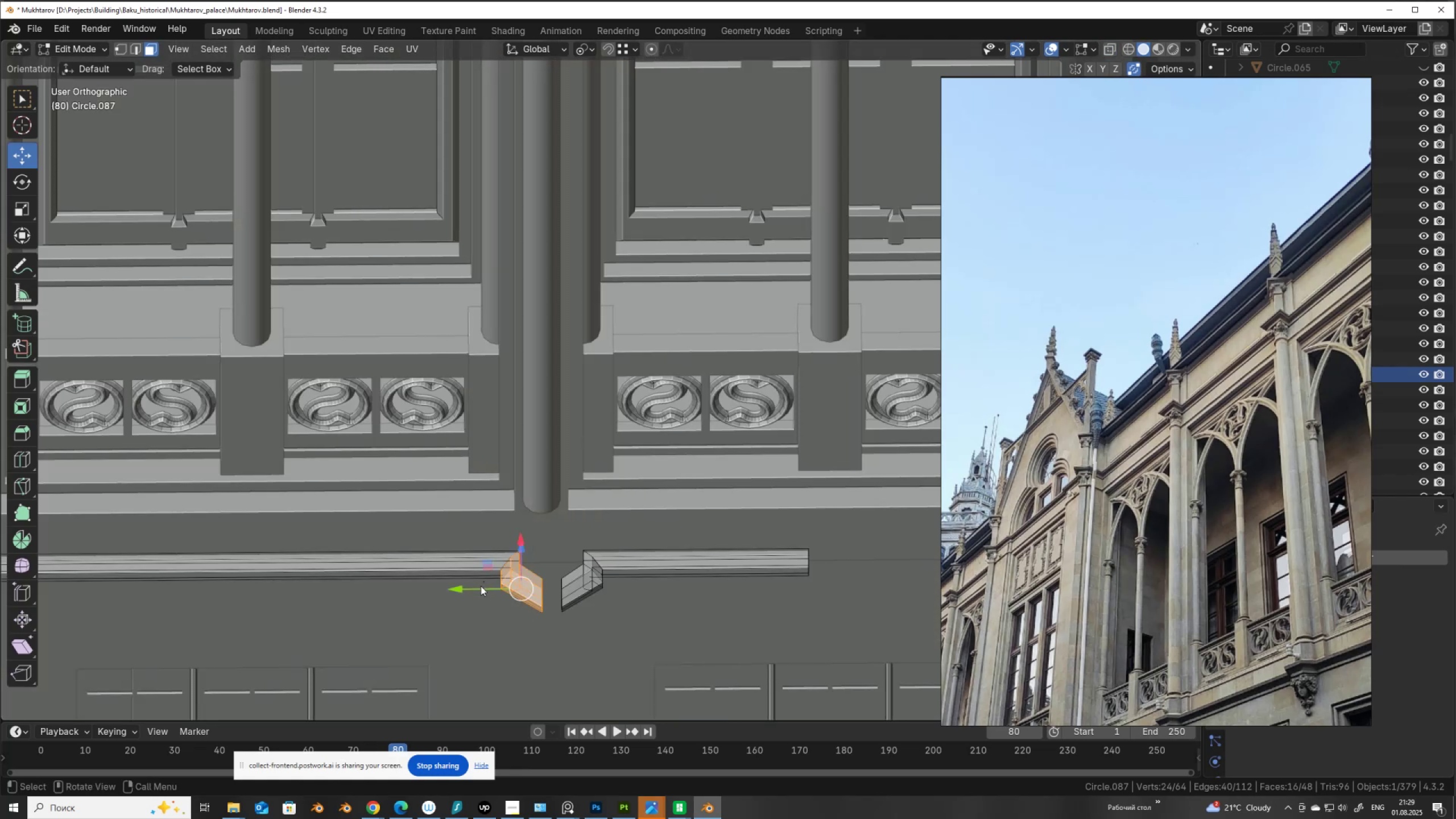 
key(Alt+AltLeft)
 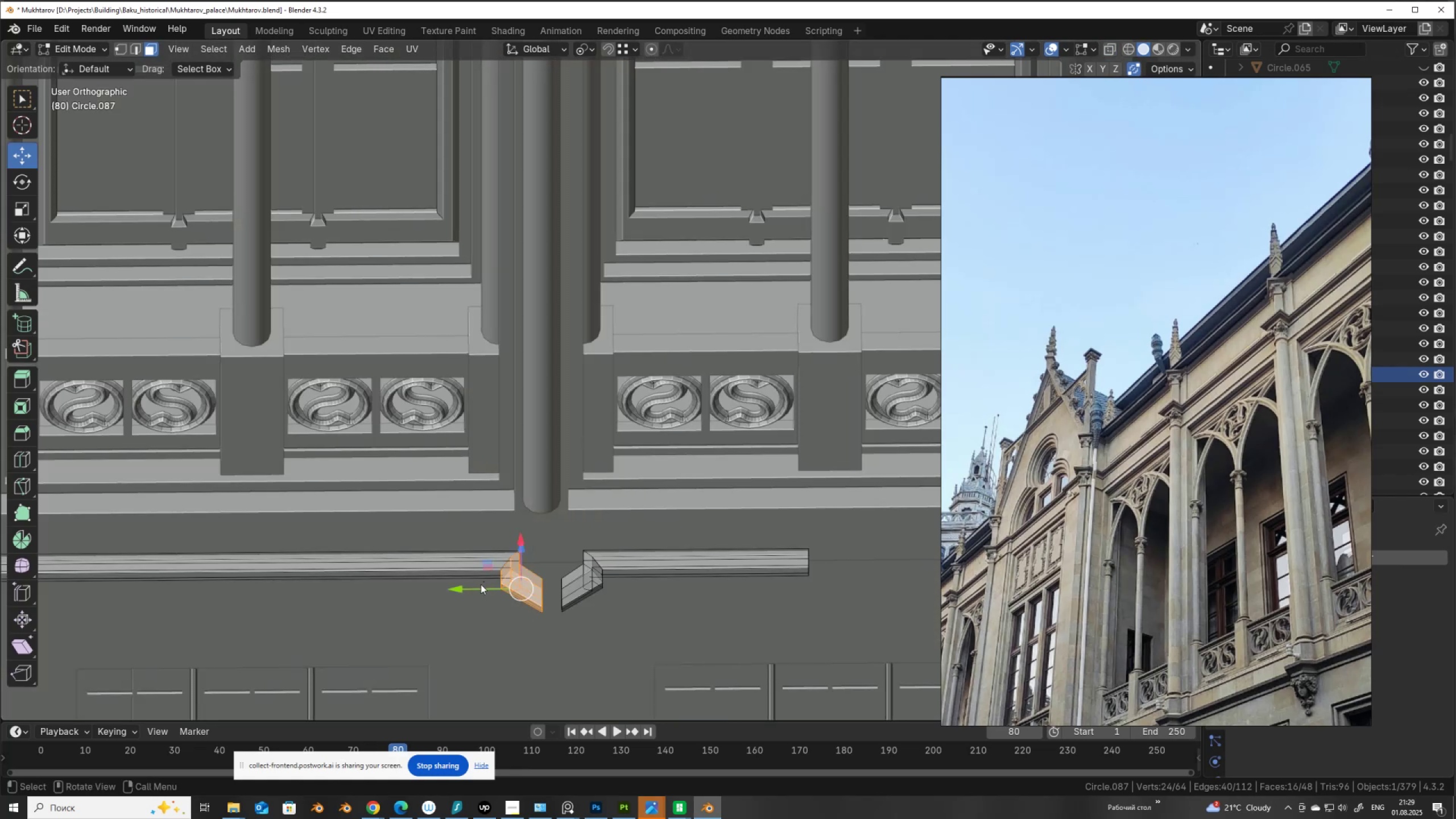 
left_click_drag(start_coordinate=[479, 585], to_coordinate=[452, 580])
 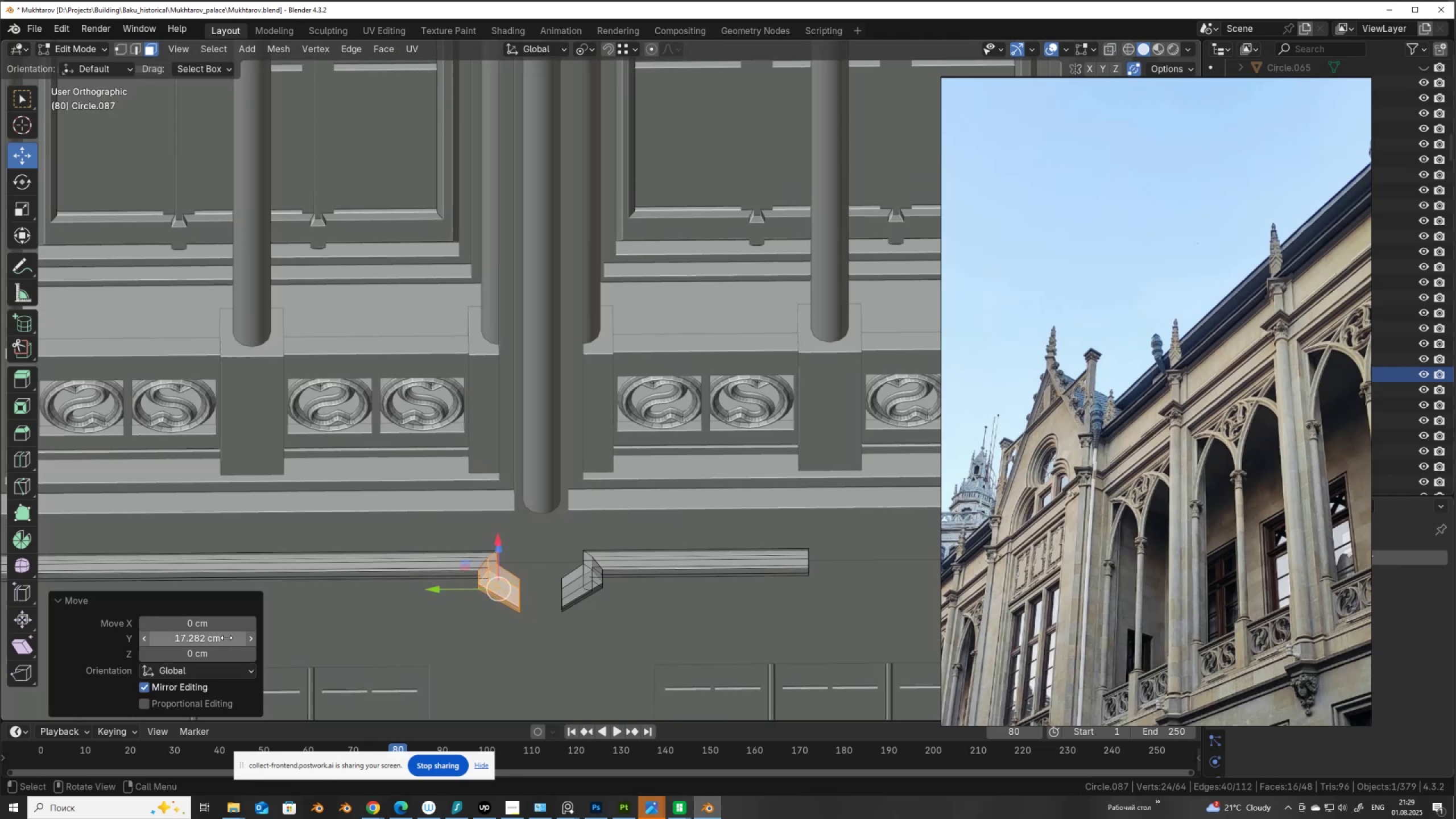 
left_click([226, 637])
 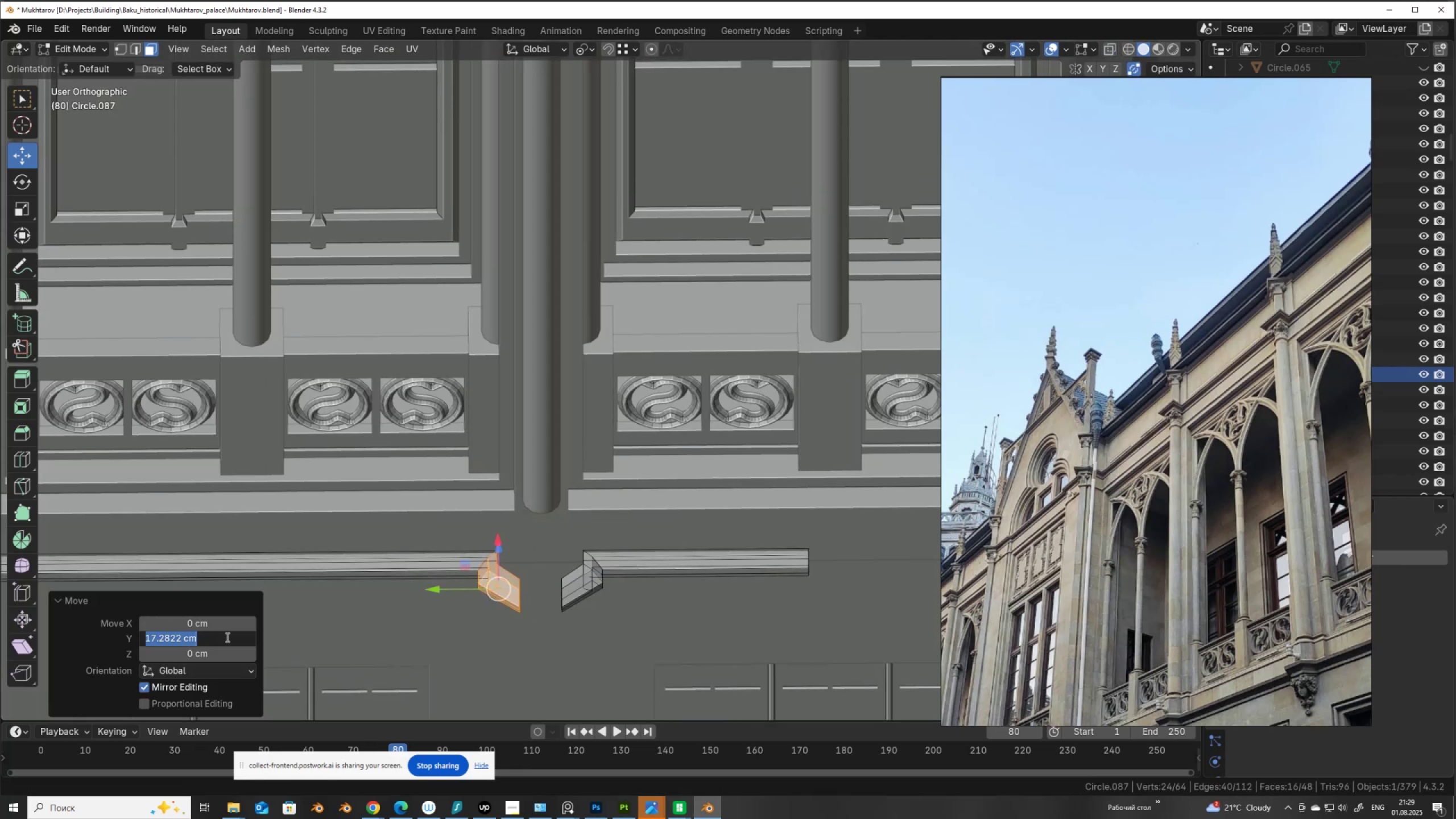 
key(Numpad1)
 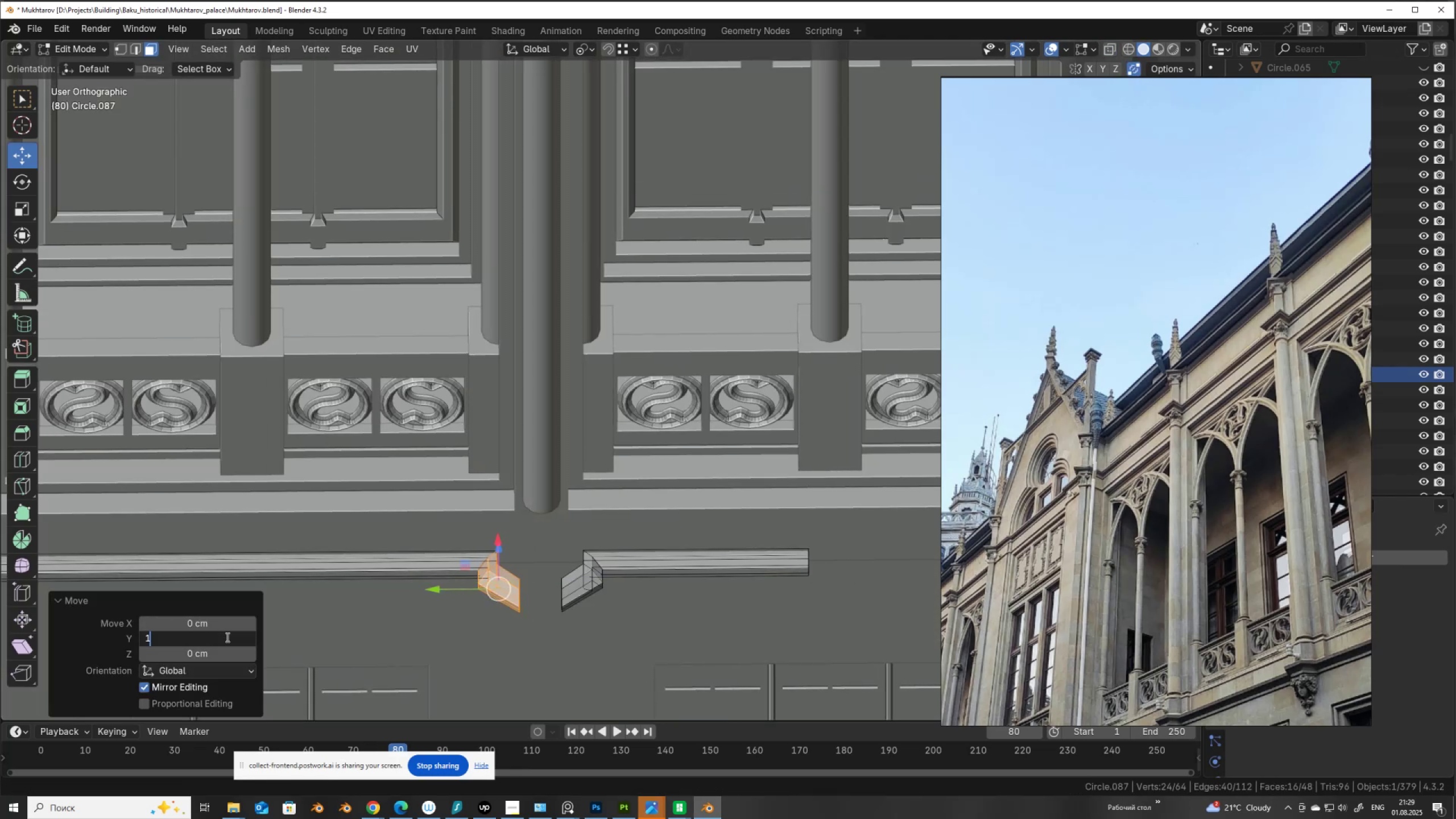 
key(Numpad5)
 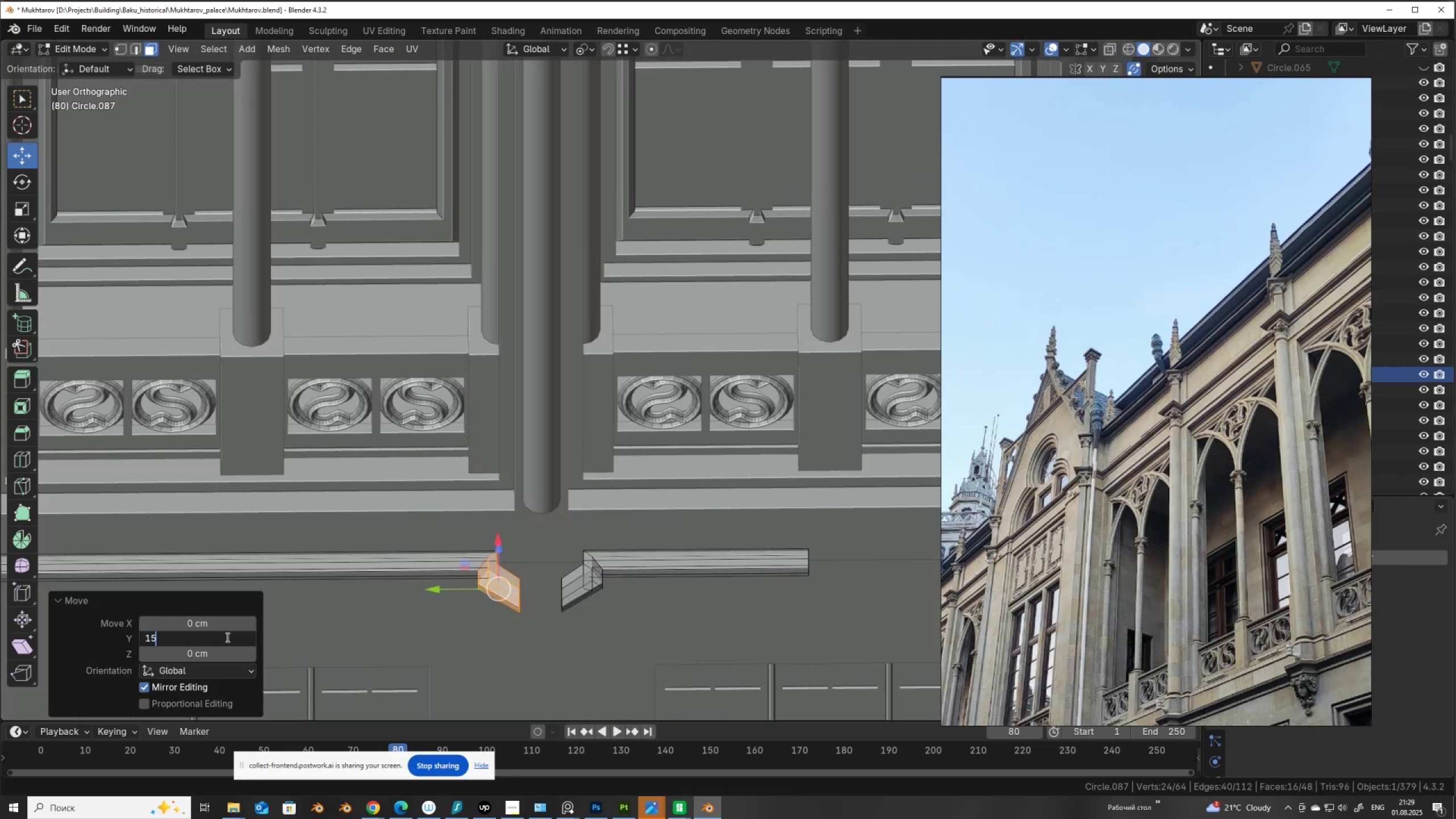 
key(NumpadEnter)
 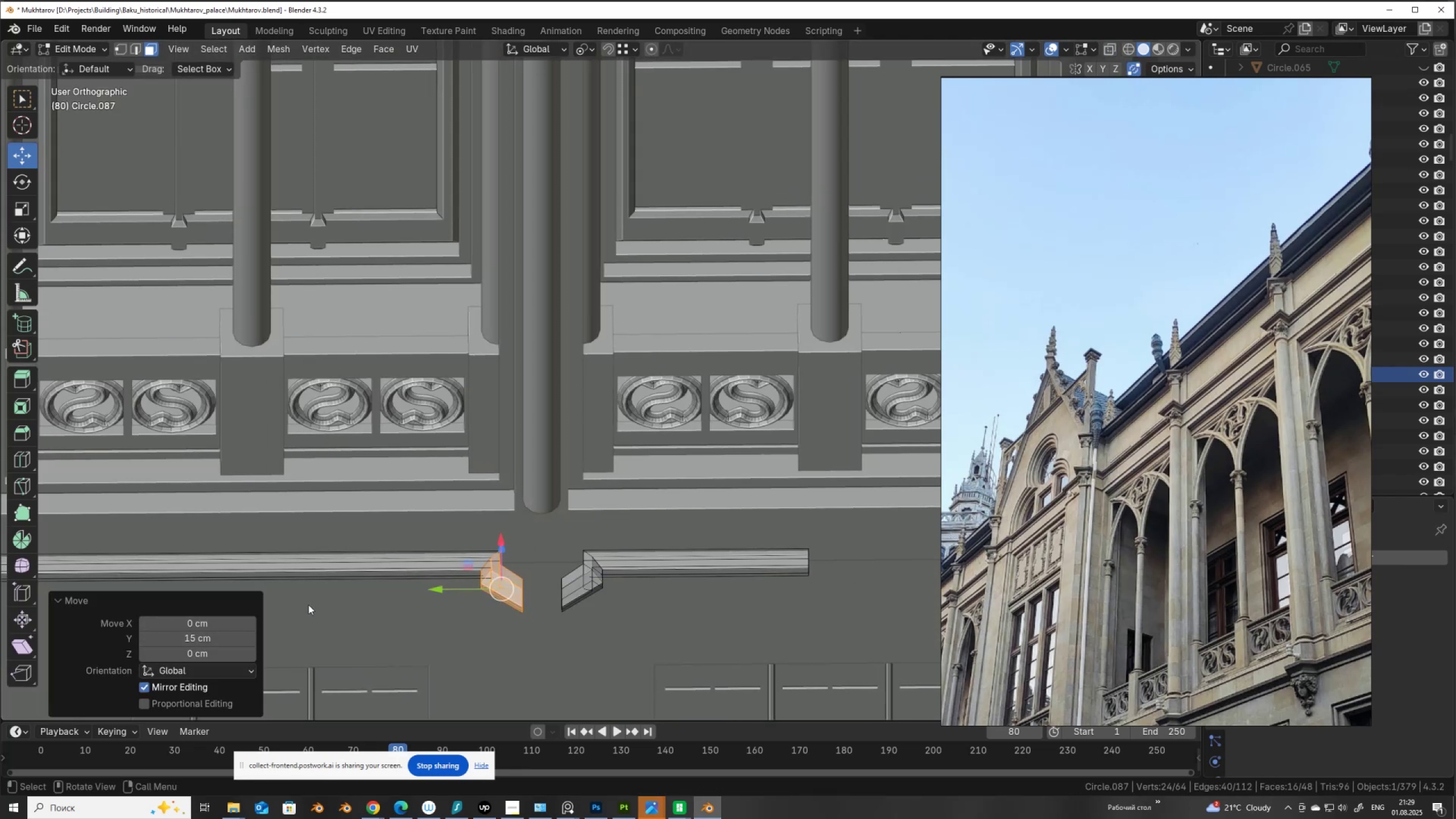 
key(2)
 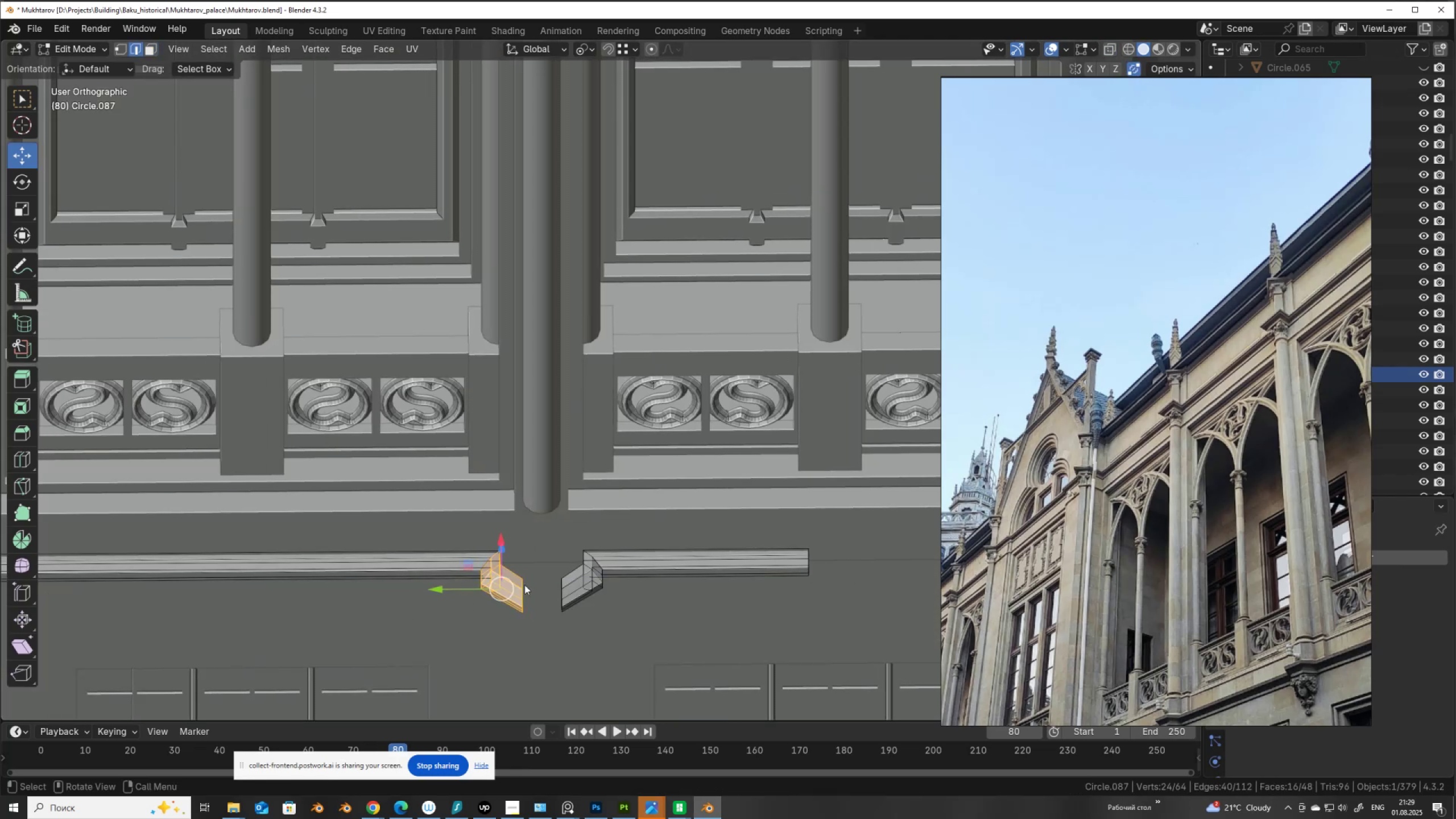 
hold_key(key=AltLeft, duration=1.17)
left_click([524, 585])
 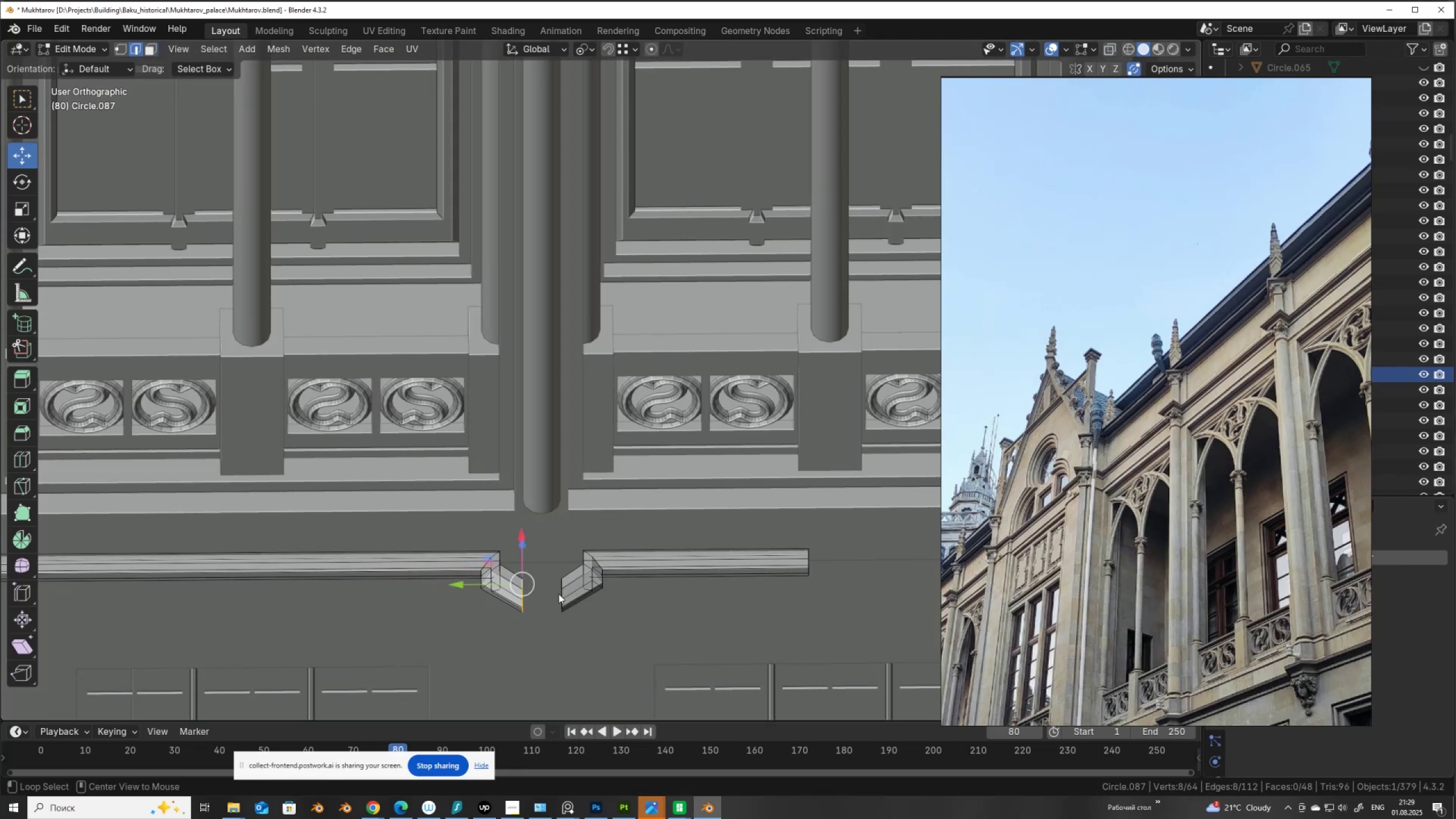 
hold_key(key=ShiftLeft, duration=0.44)
left_click([562, 593])
 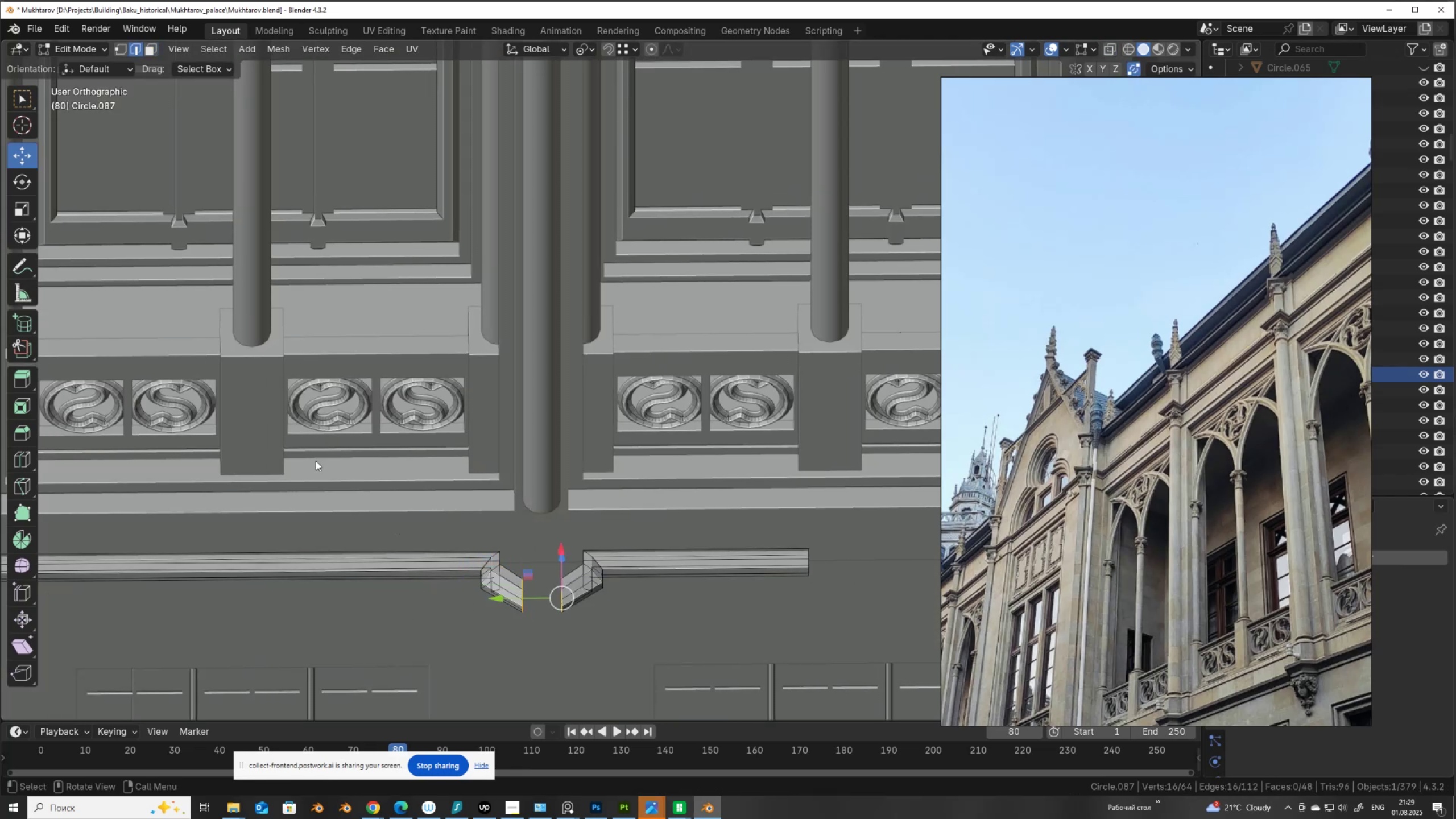 
right_click([316, 460])
 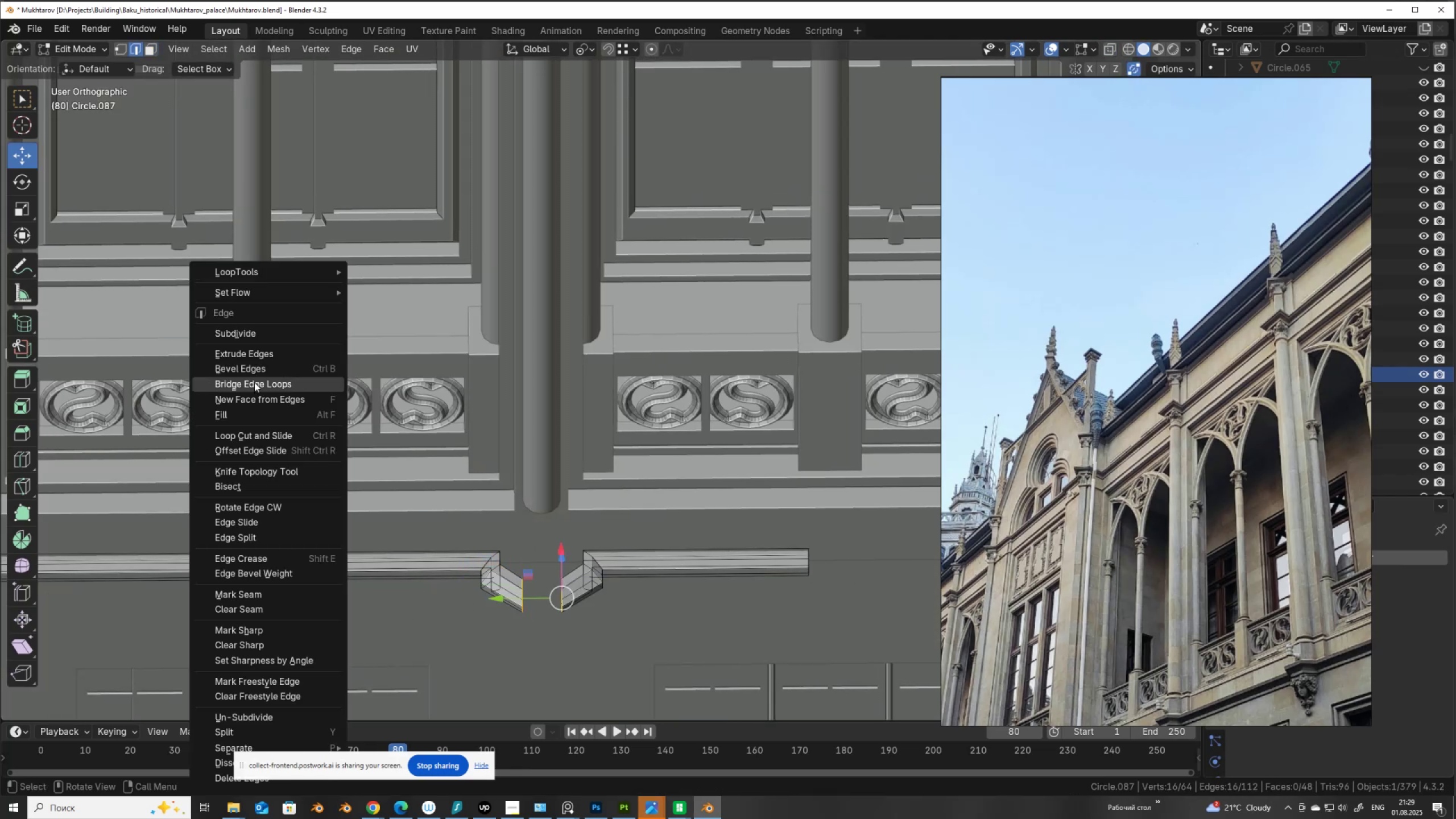 
left_click([254, 382])
 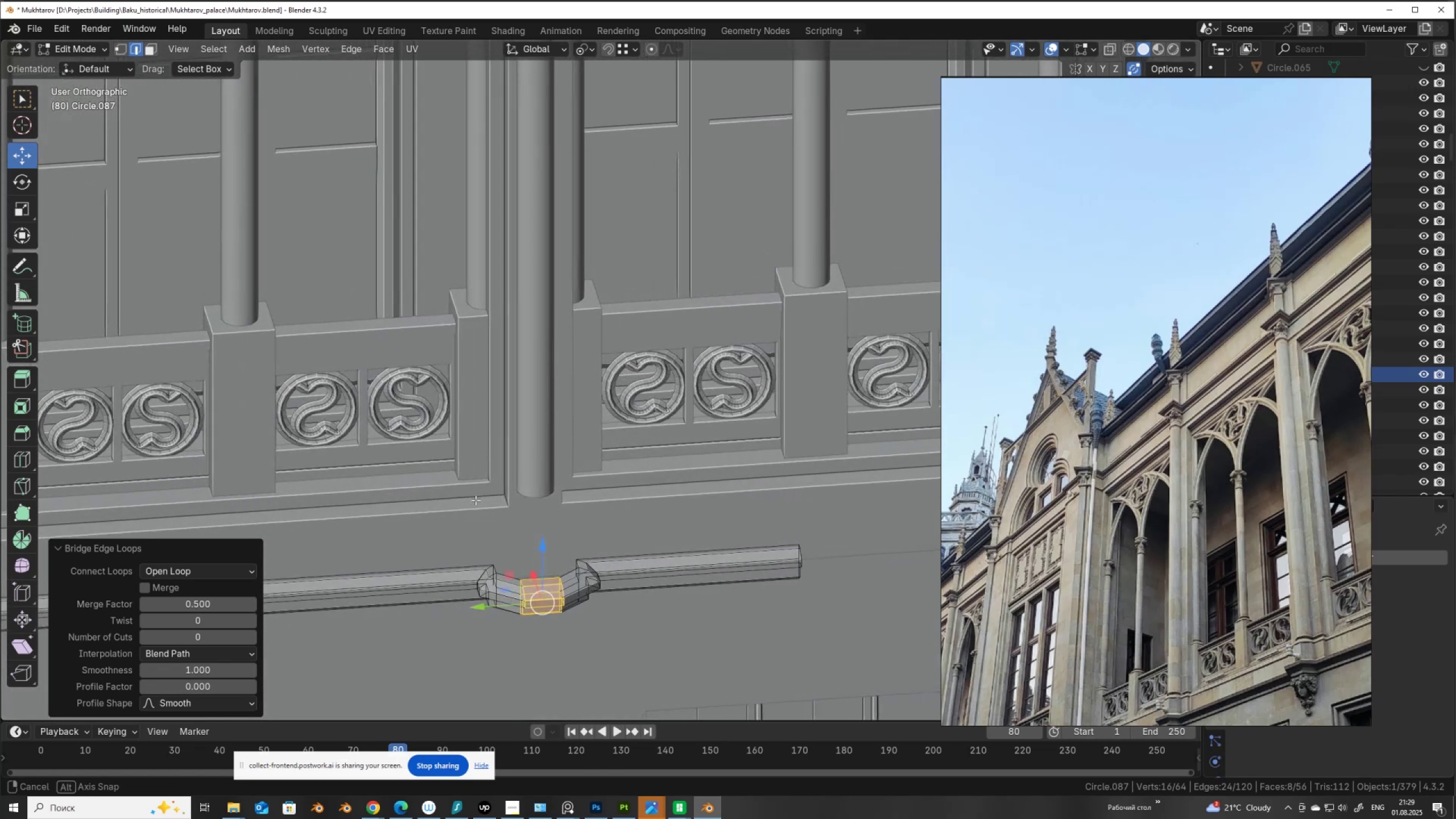 
scroll: coordinate [642, 583], scroll_direction: up, amount: 1.0
 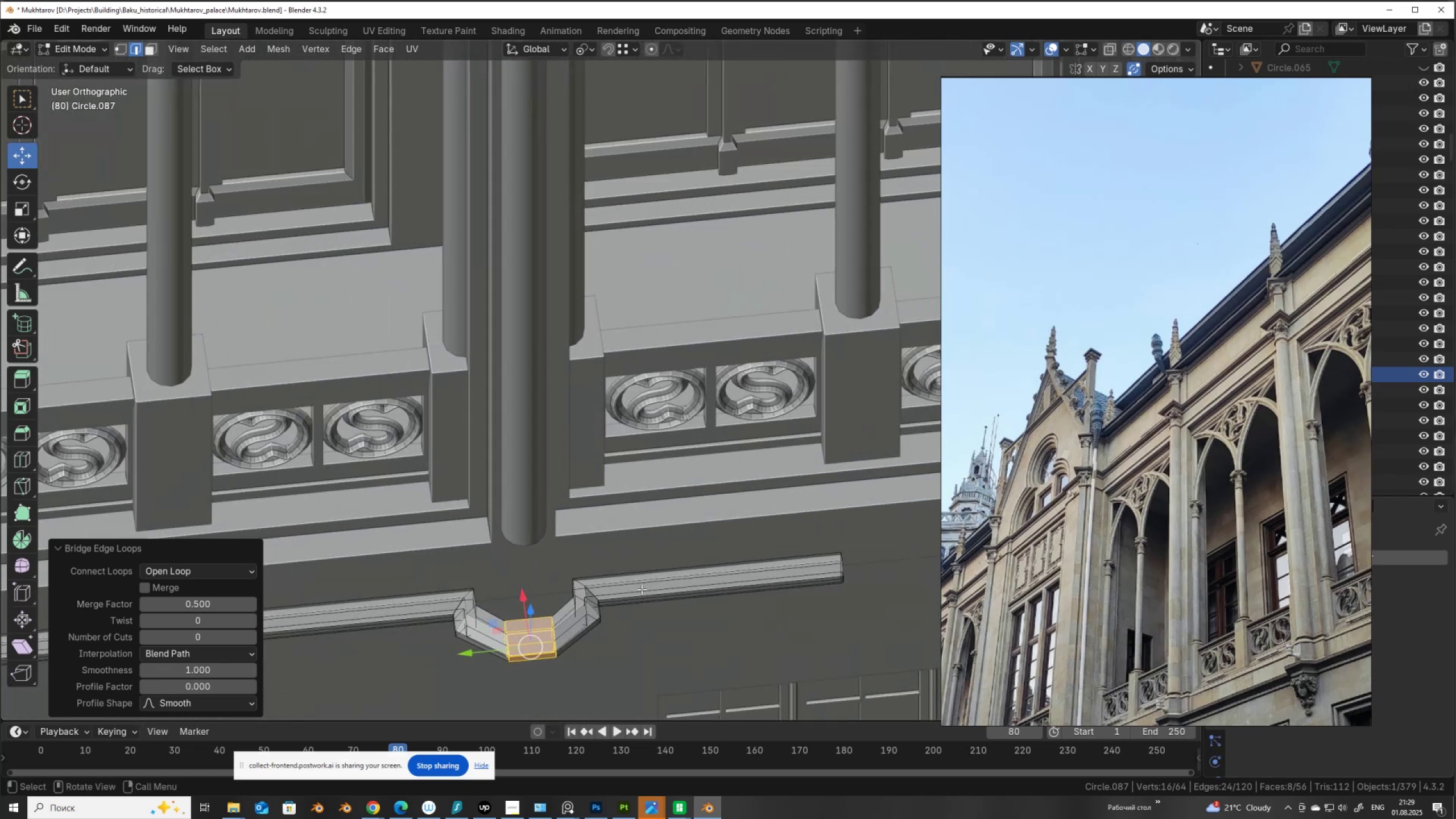 
hold_key(key=ShiftLeft, duration=0.63)
 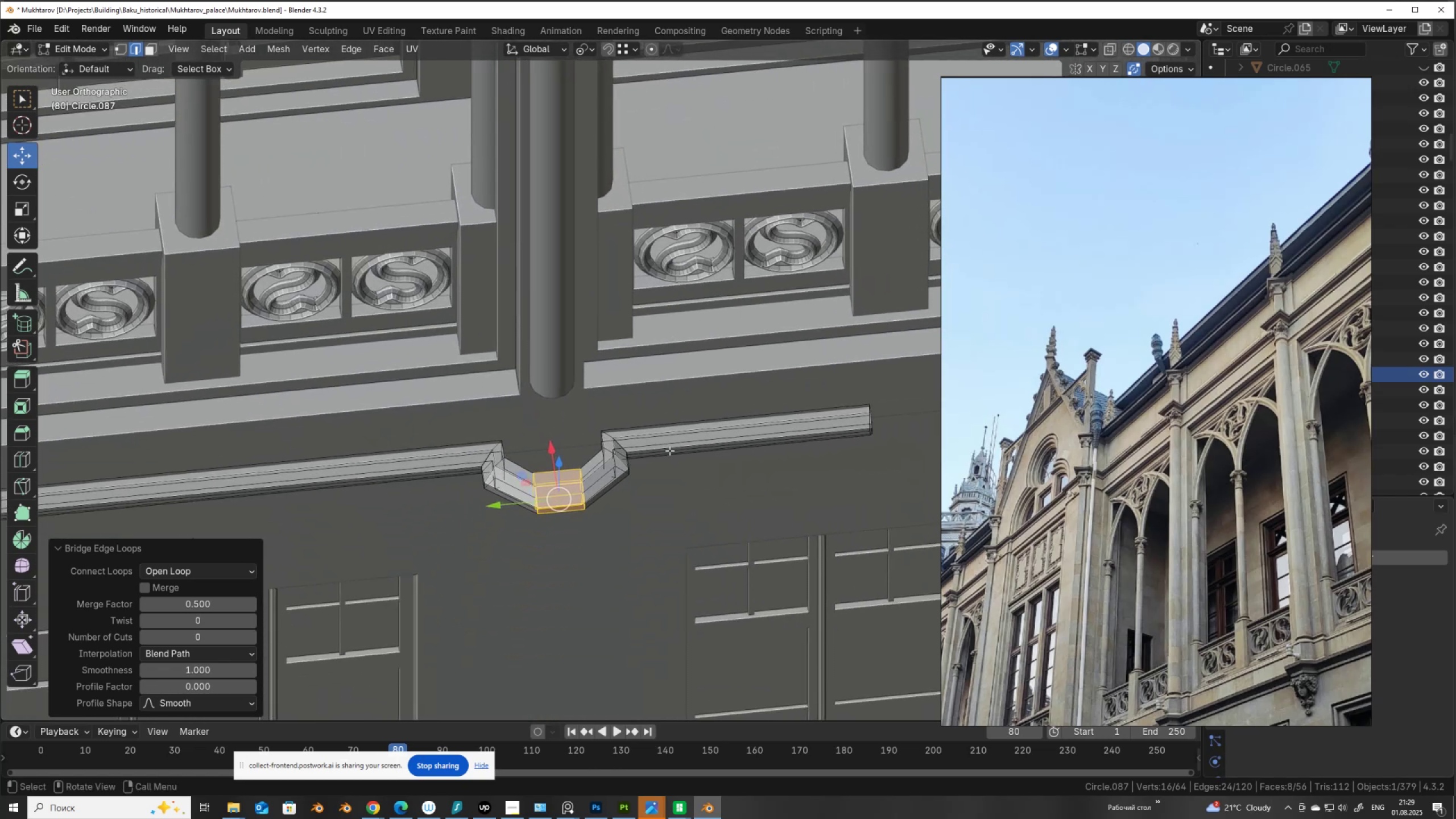 
scroll: coordinate [669, 450], scroll_direction: up, amount: 1.0
 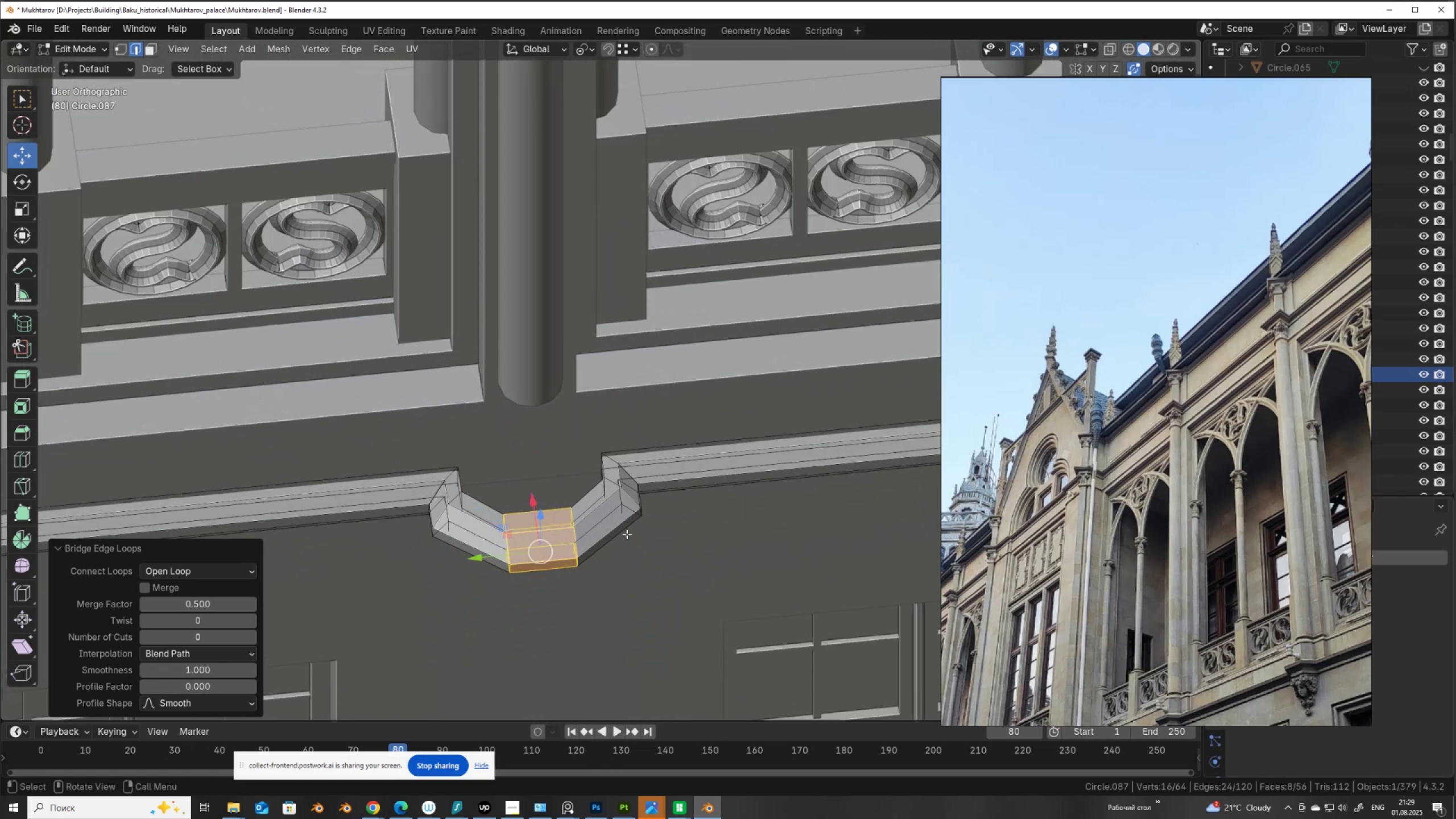 
type(SY)
 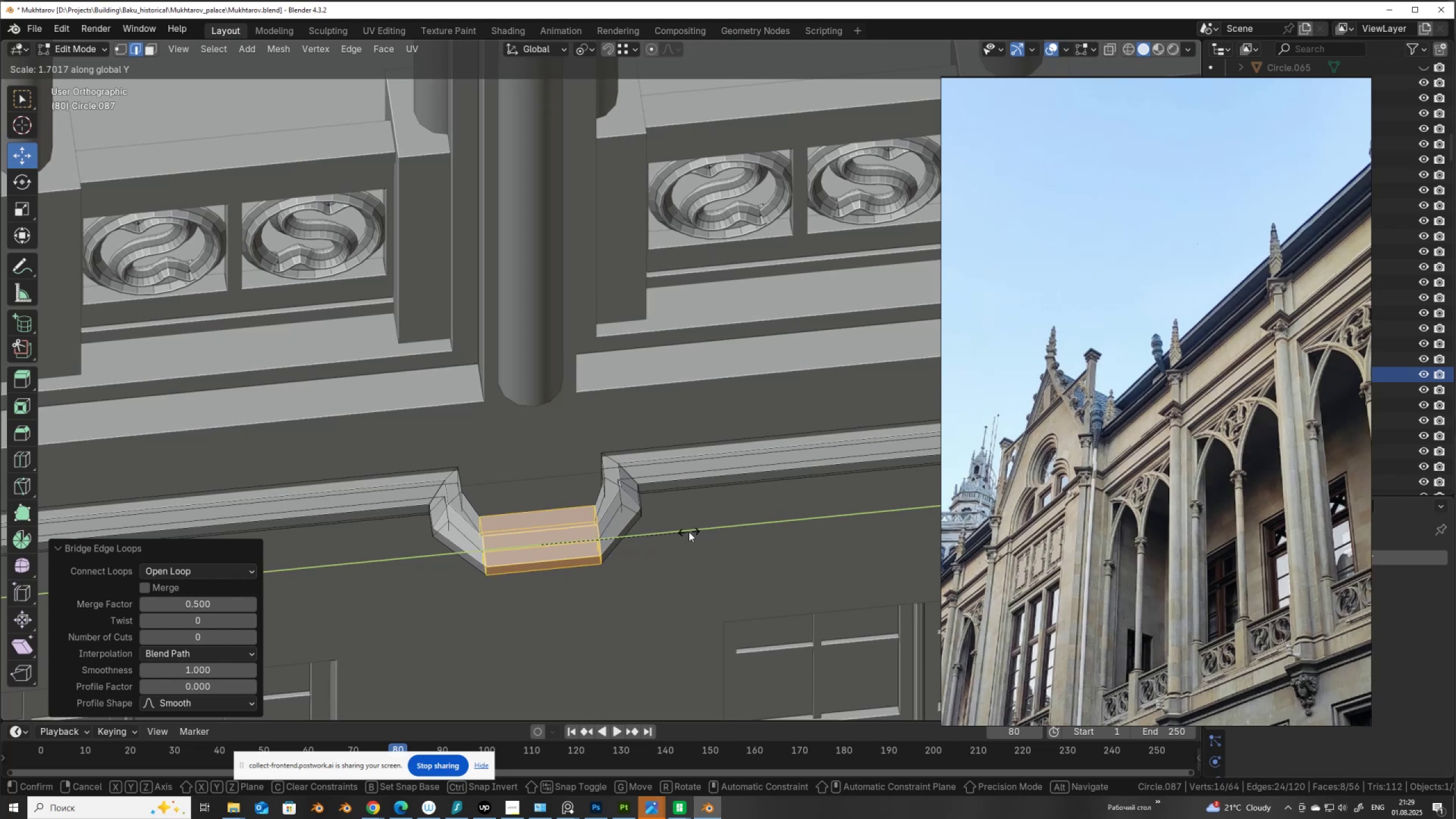 
left_click([689, 531])
 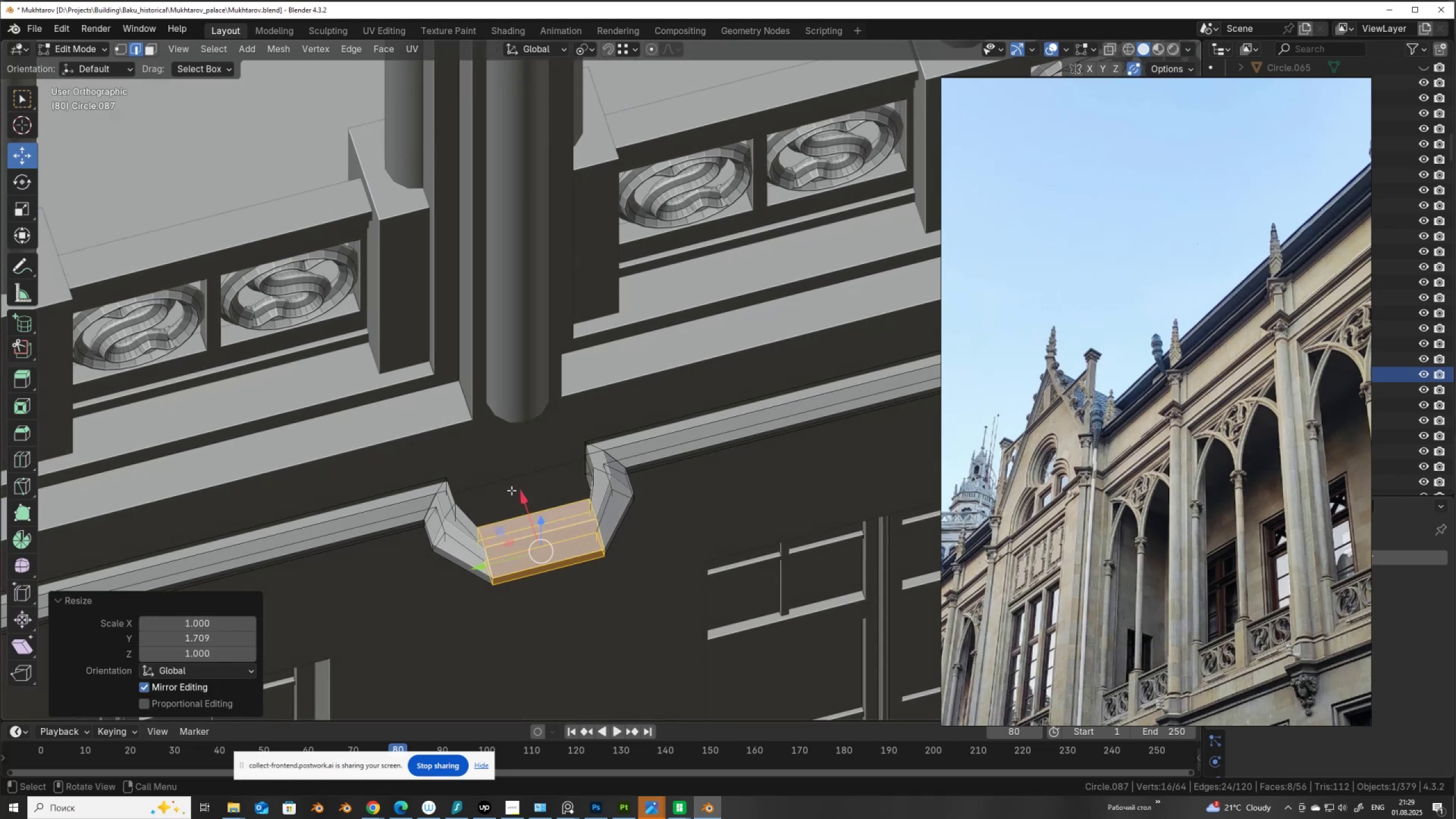 
left_click_drag(start_coordinate=[518, 497], to_coordinate=[515, 481])
 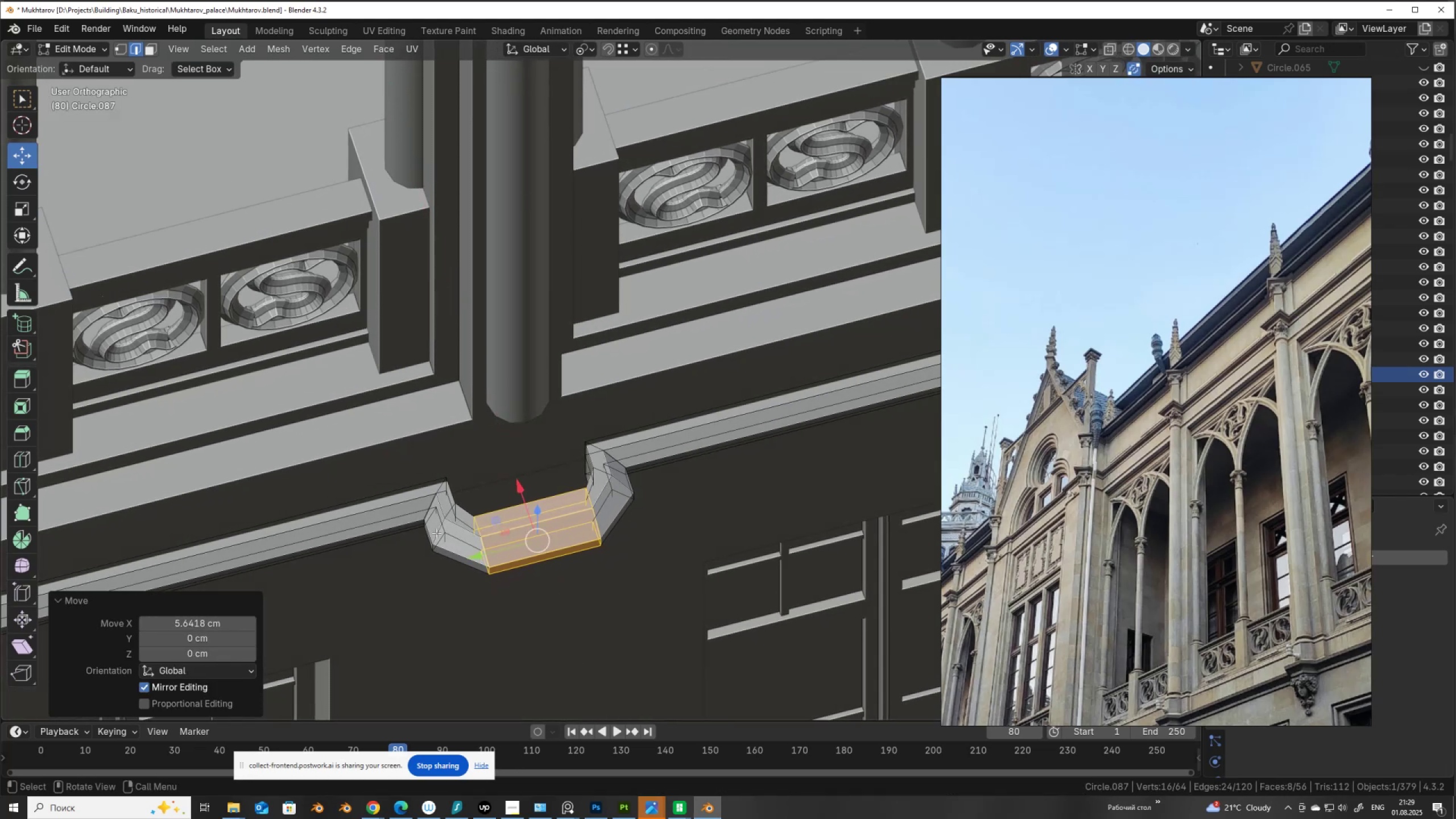 
type(32)
 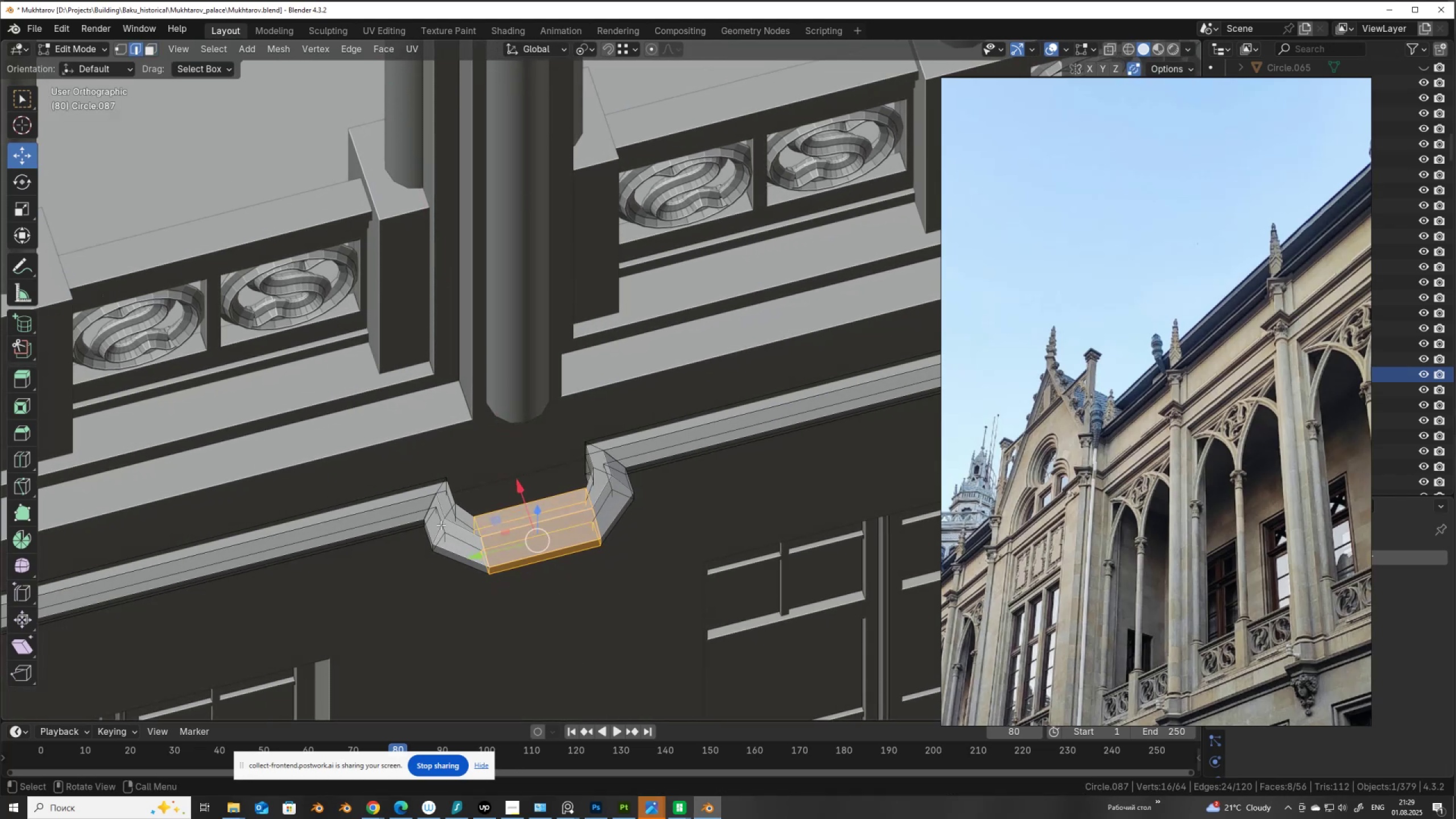 
key(Alt+AltLeft)
 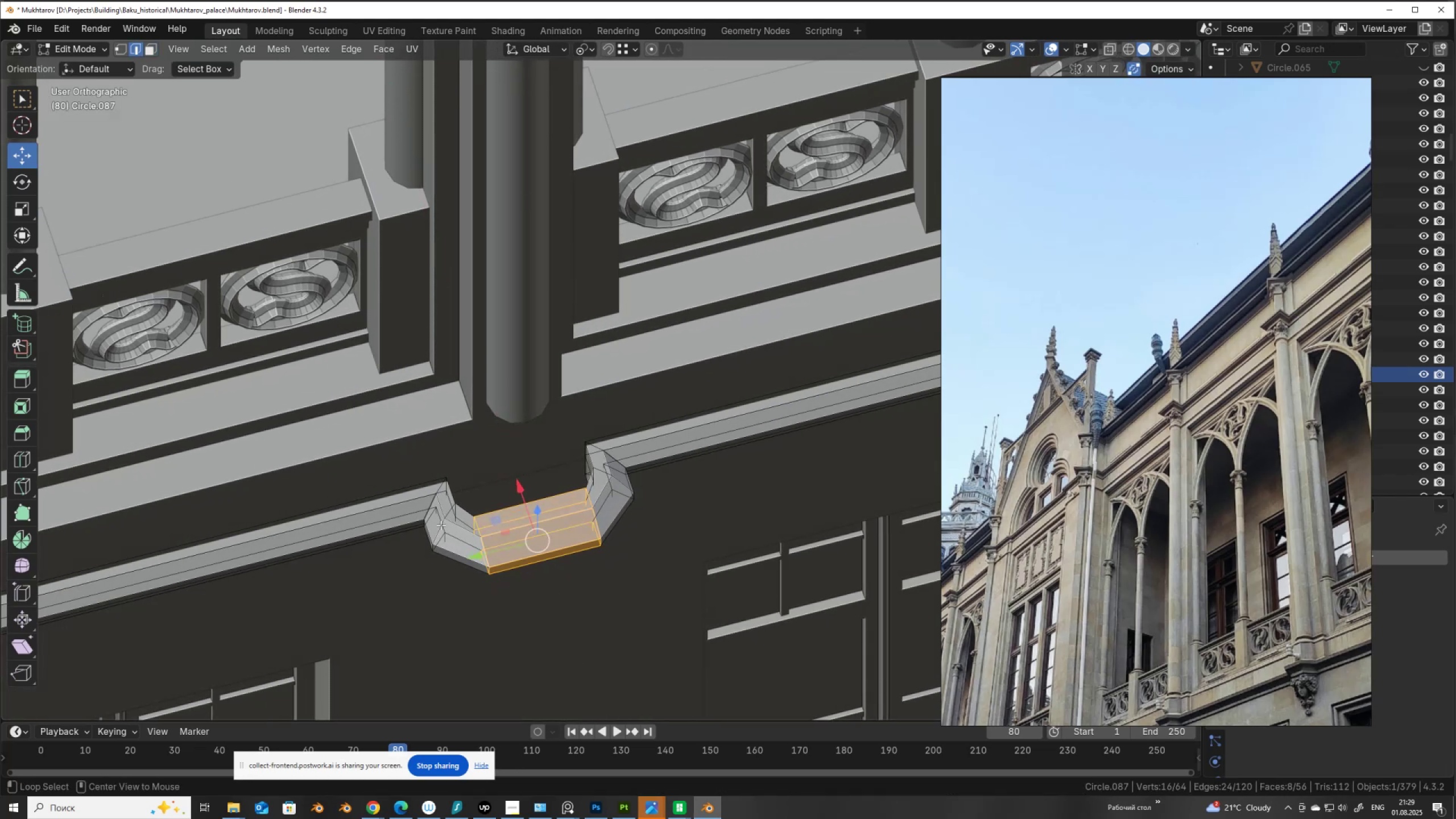 
left_click([441, 525])
 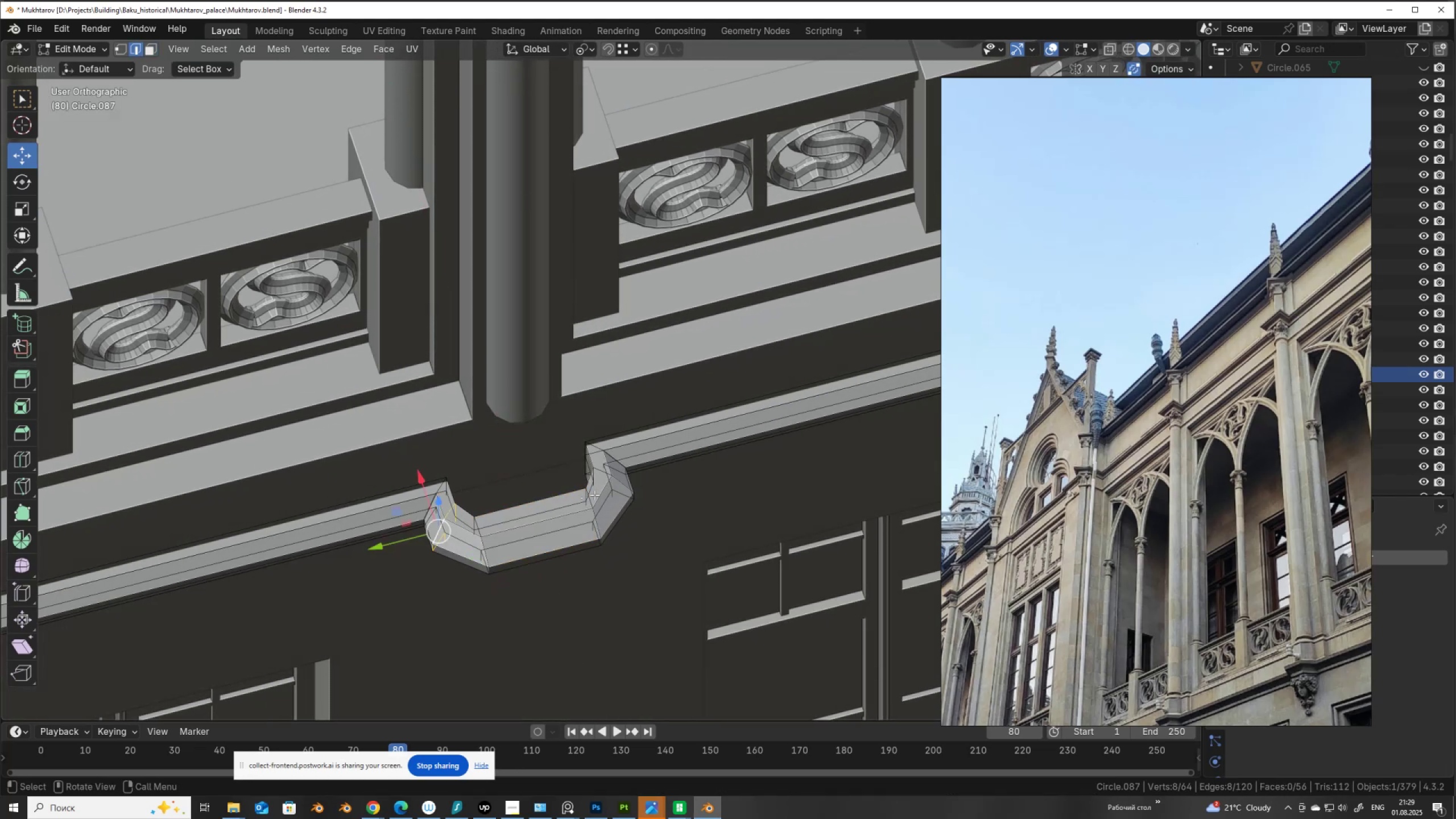 
hold_key(key=ShiftLeft, duration=0.58)
hold_key(key=AltLeft, duration=0.56)
left_click([621, 482])
 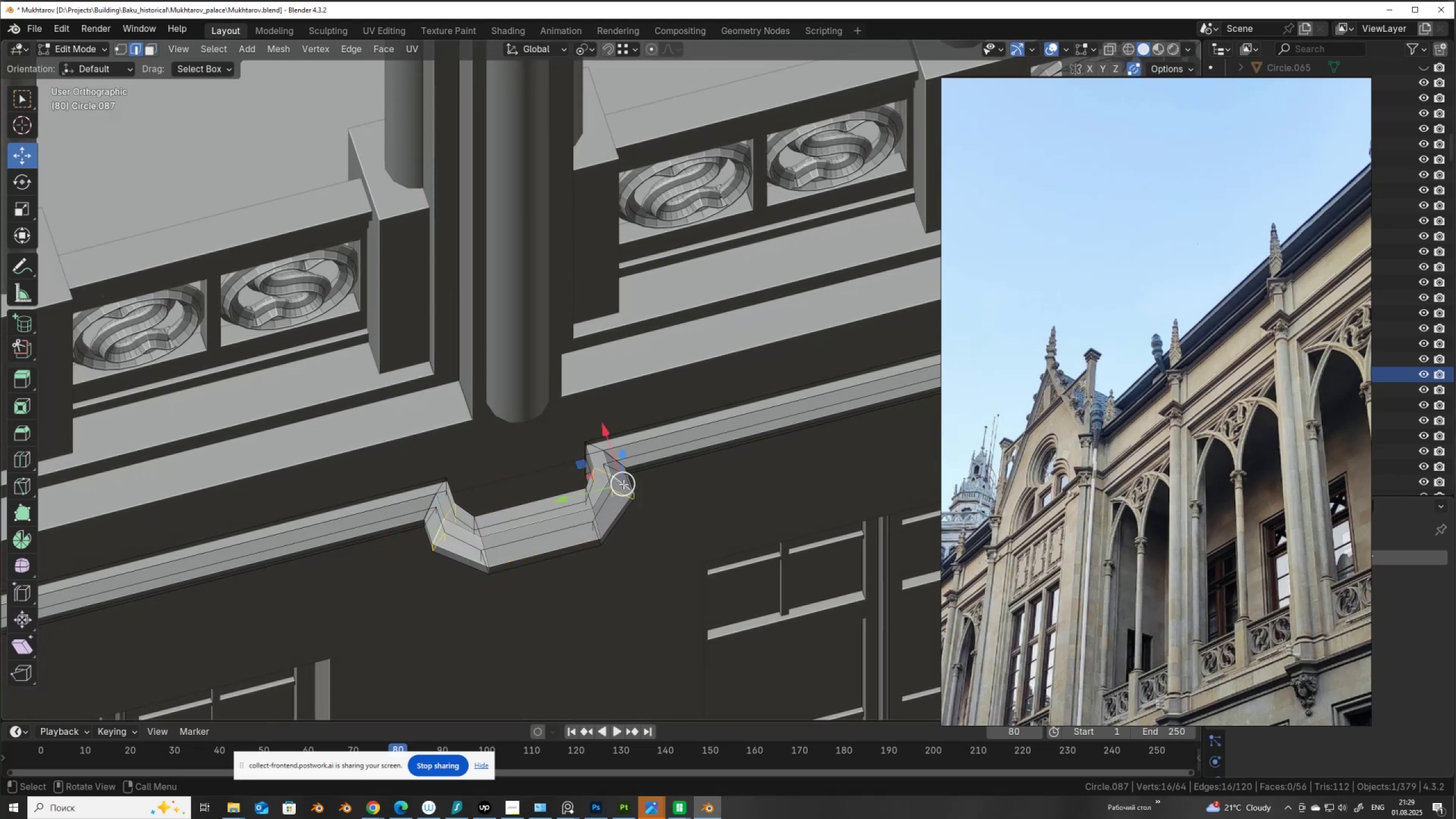 
key(Control+X)
 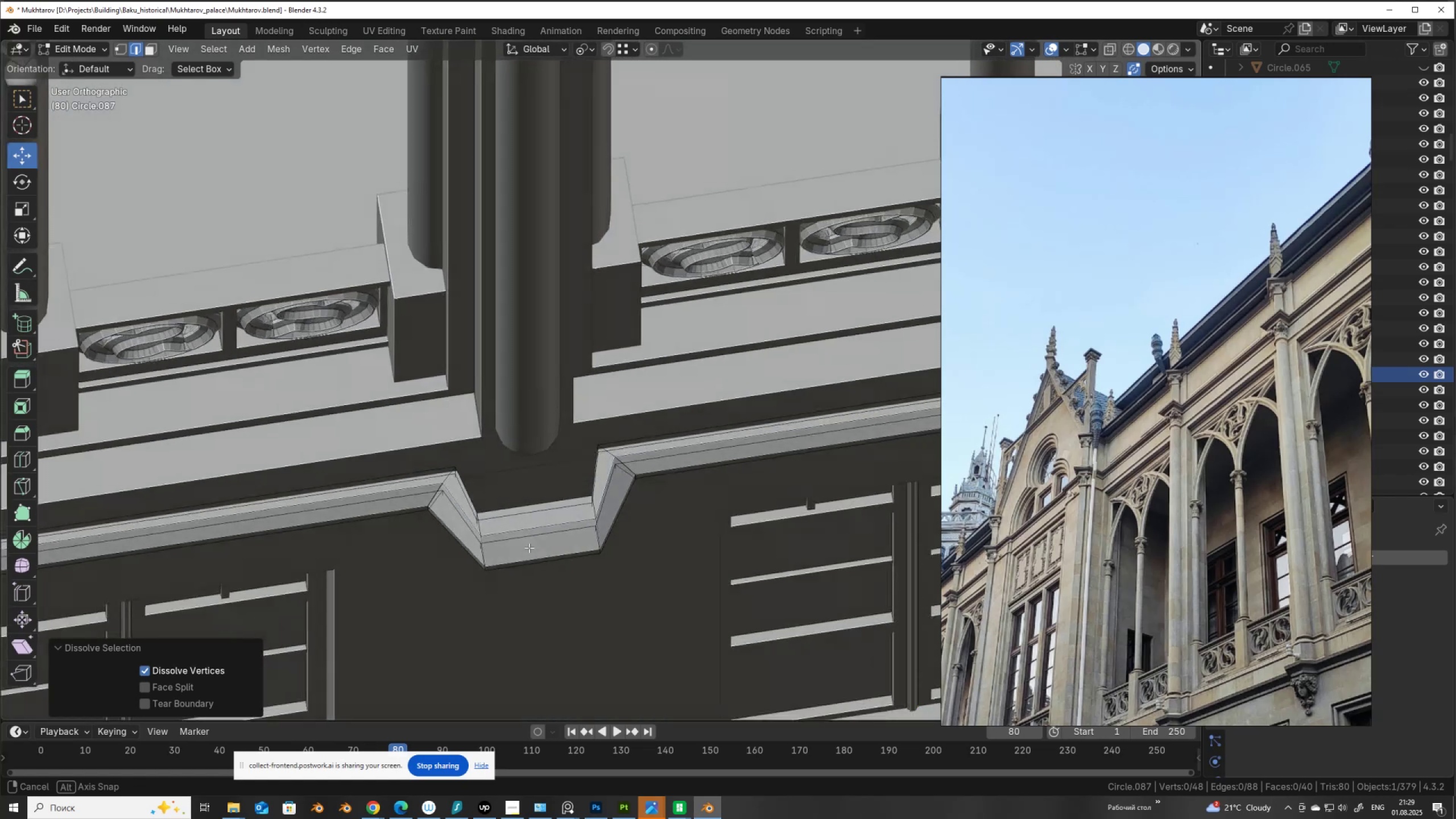 
wait(6.39)
 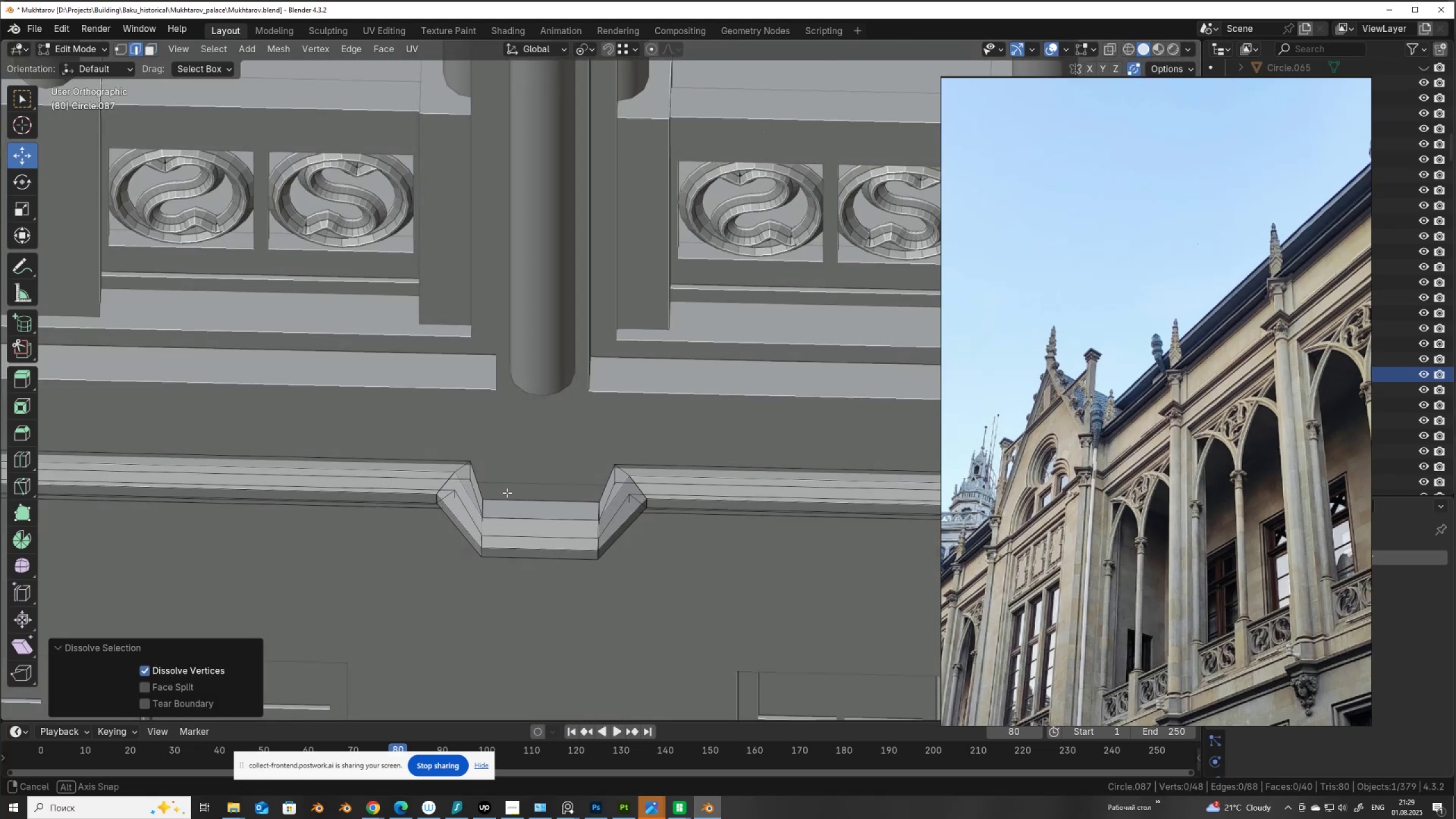 
key(Control+Z)
 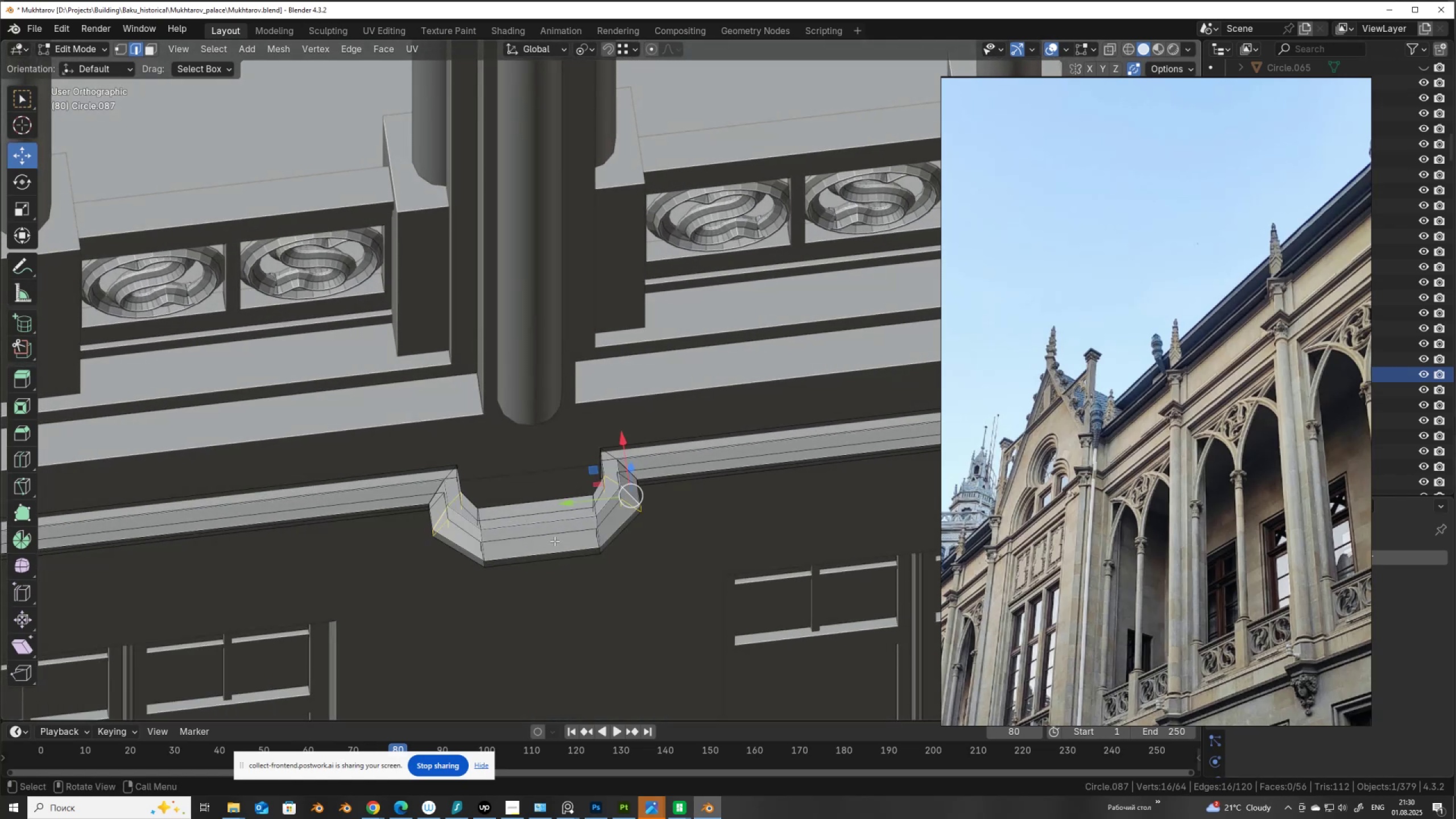 
hold_key(key=ControlLeft, duration=0.62)
 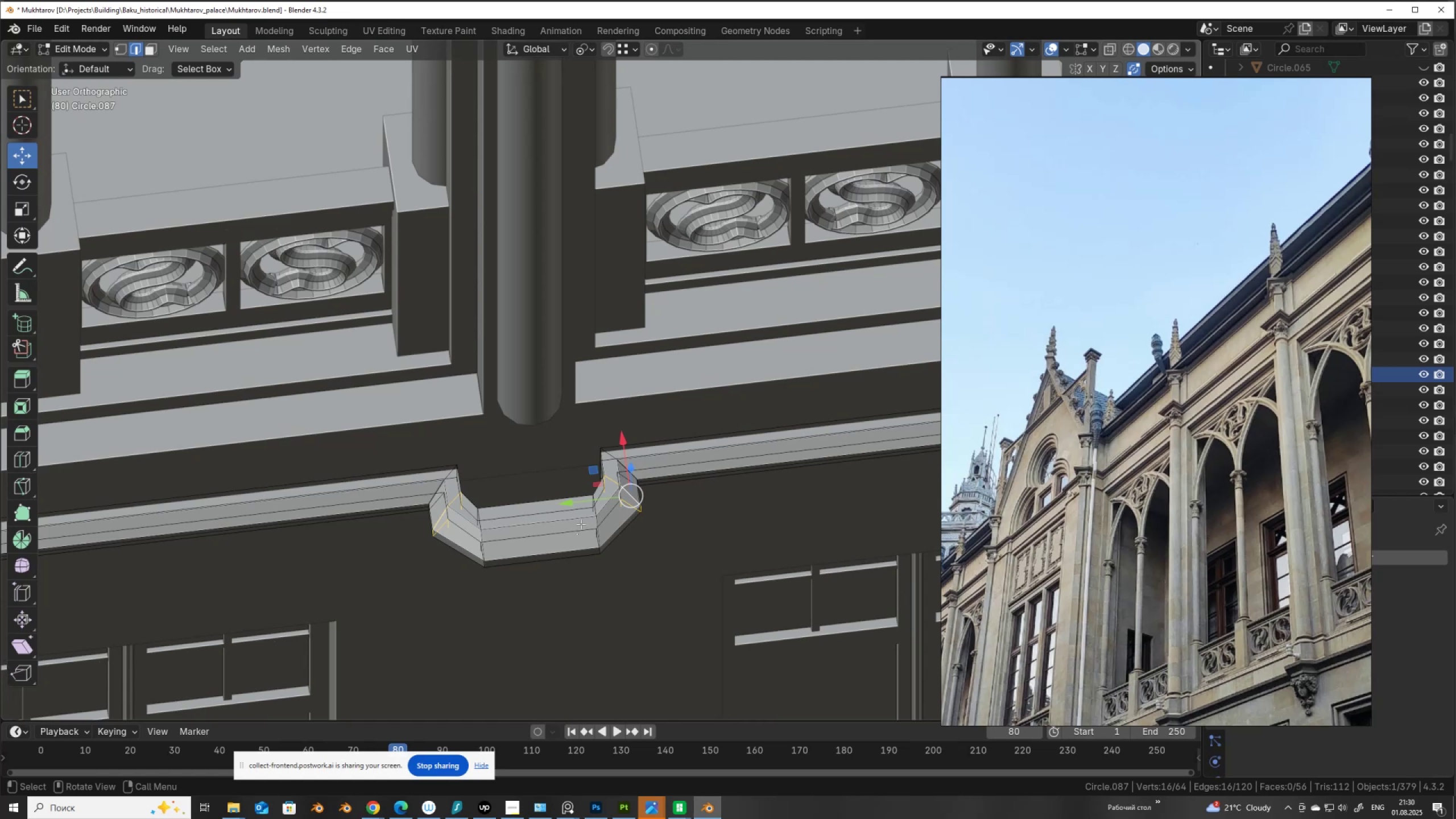 
key(Control+Z)
 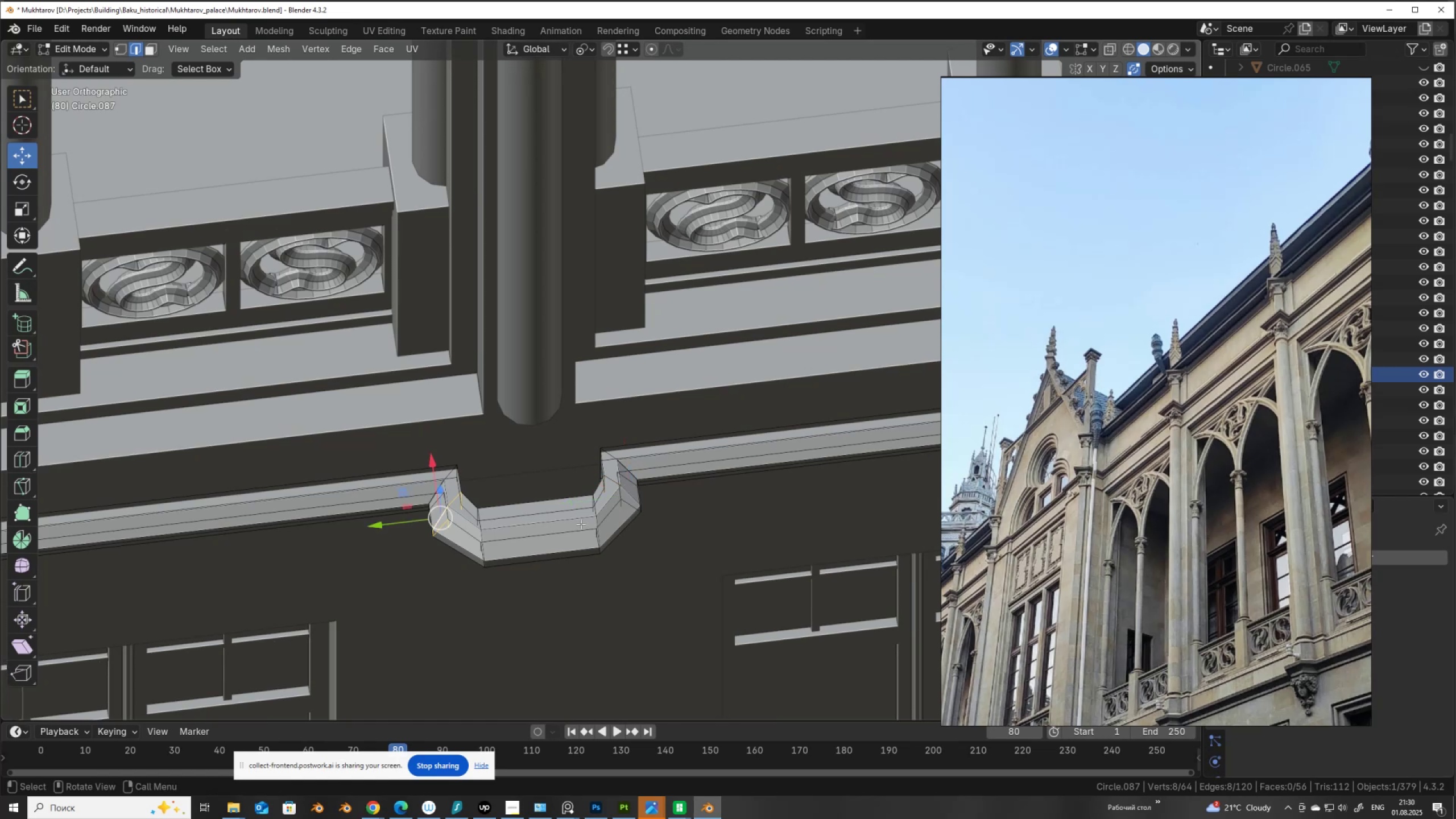 
key(Control+Z)
 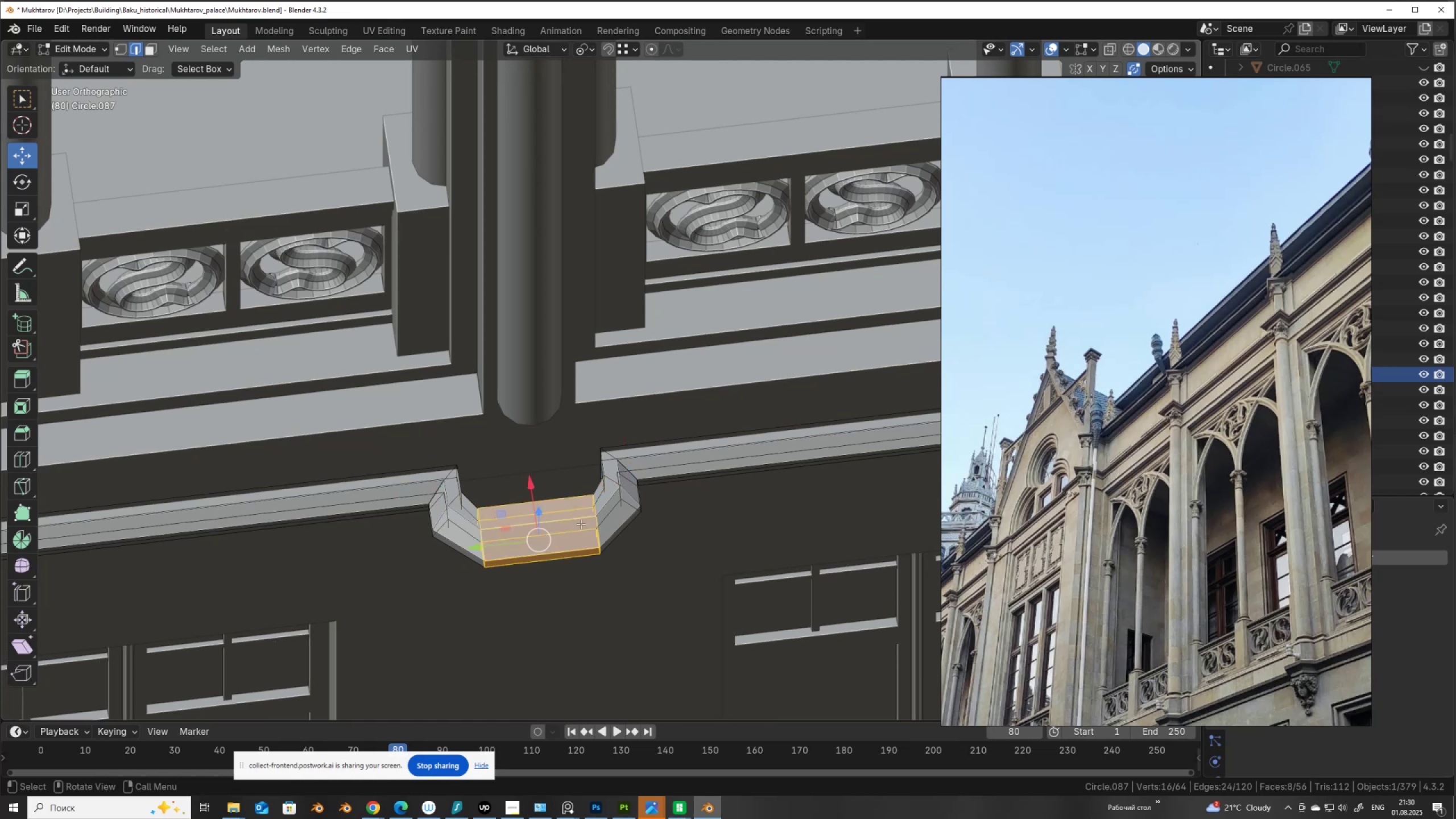 
key(Control+Shift+Z)
 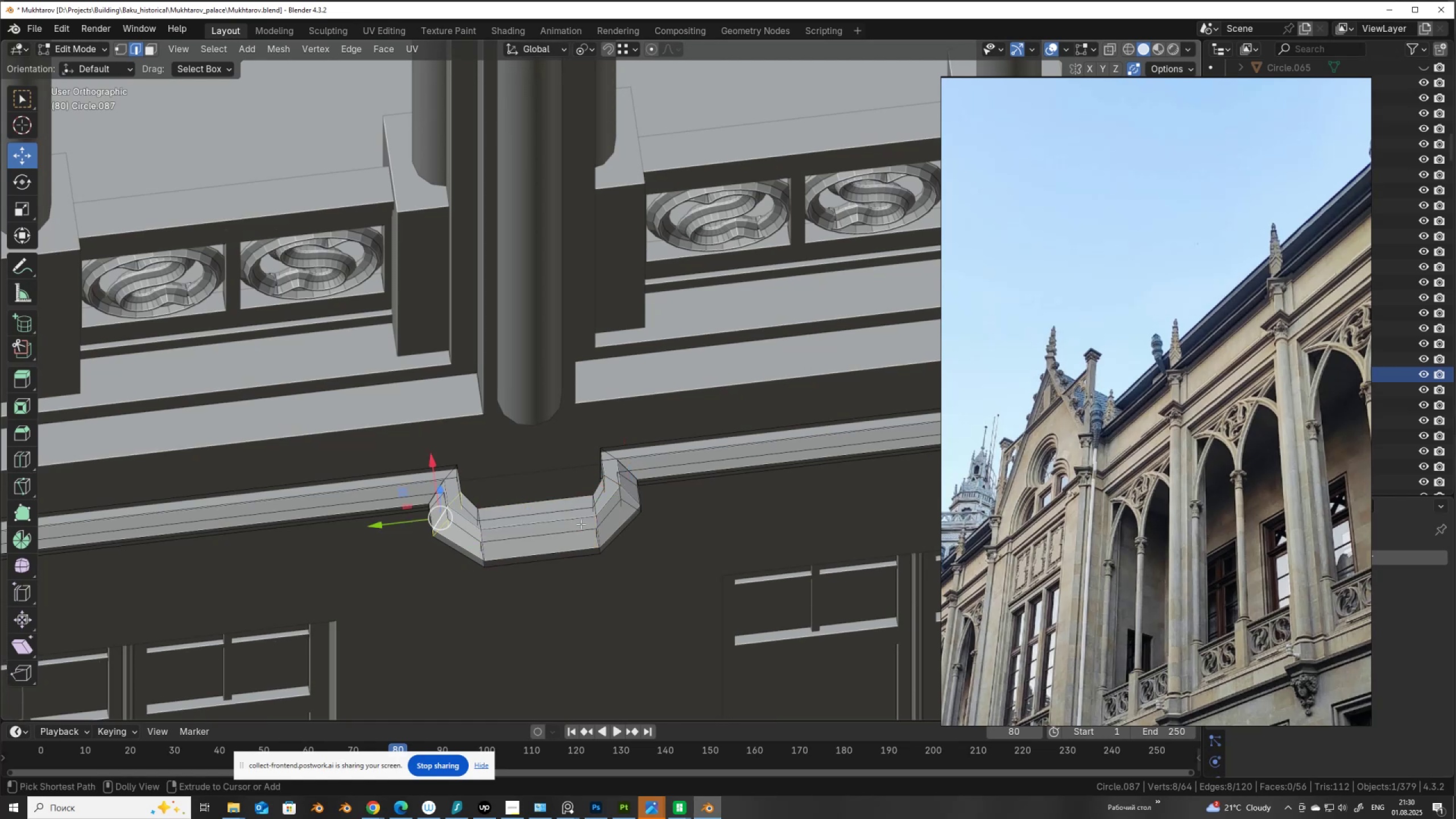 
key(Control+Shift+Z)
 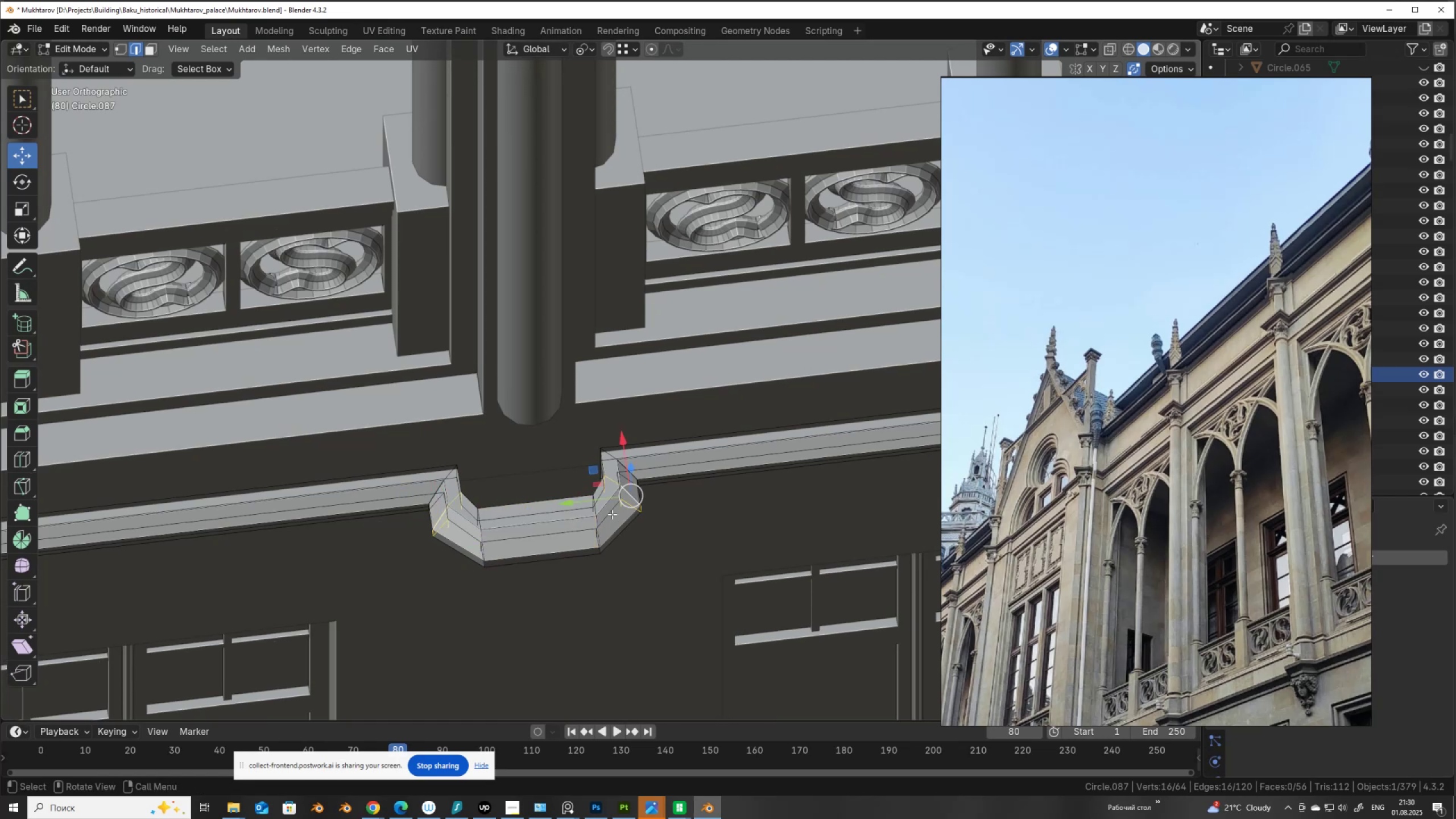 
key(Control+T)
 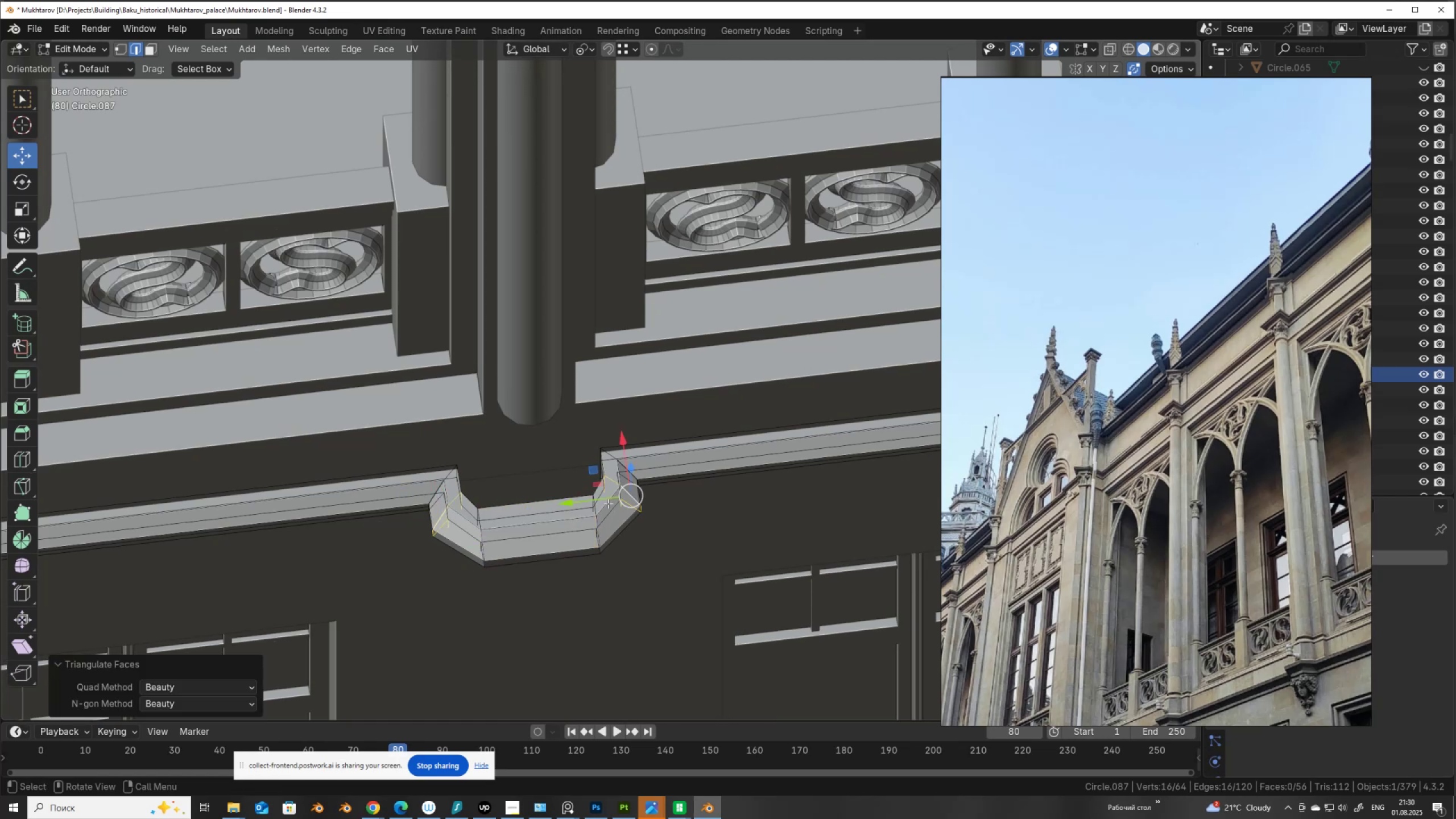 
key(Control+T)
 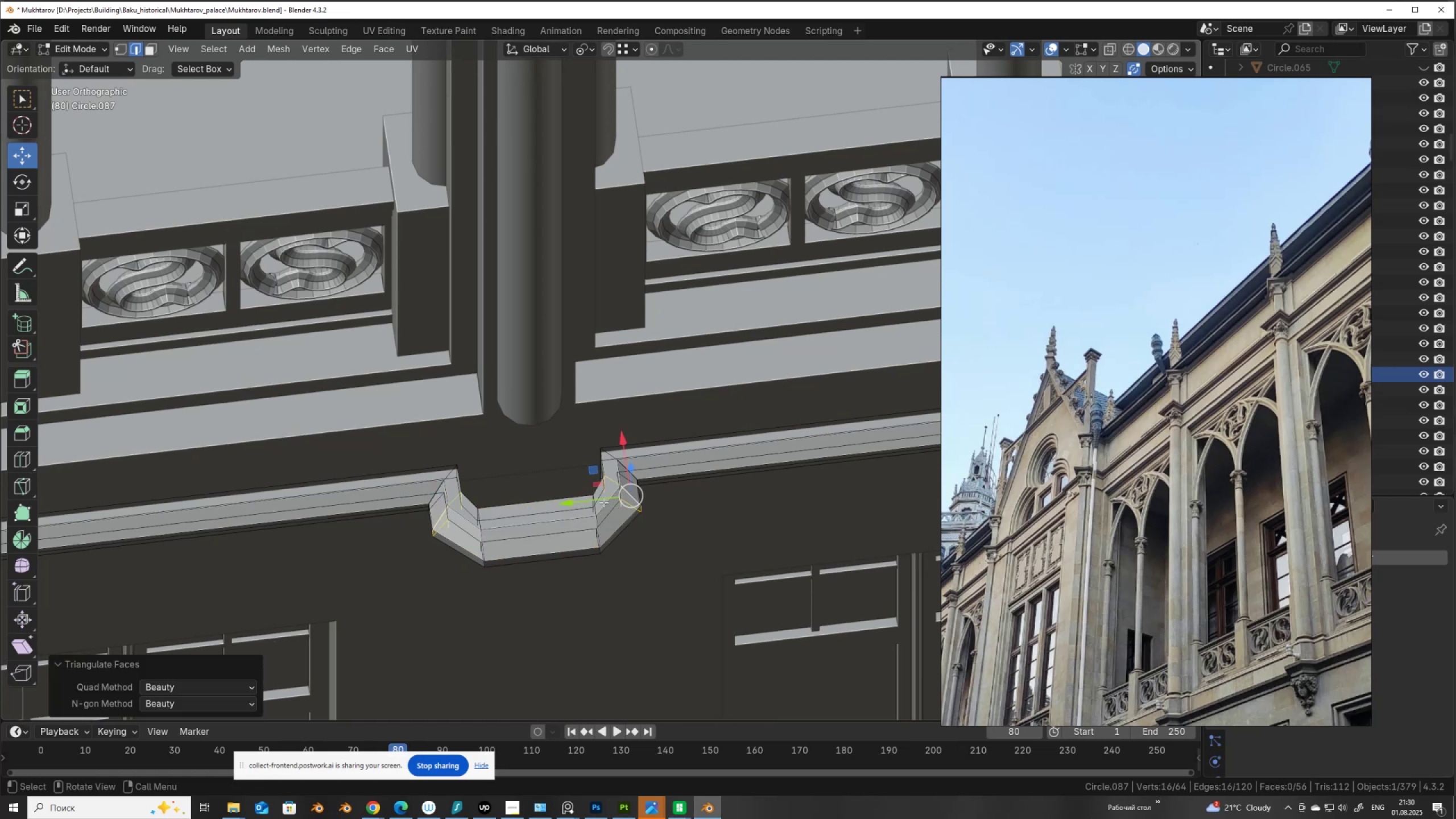 
key(Control+R)
 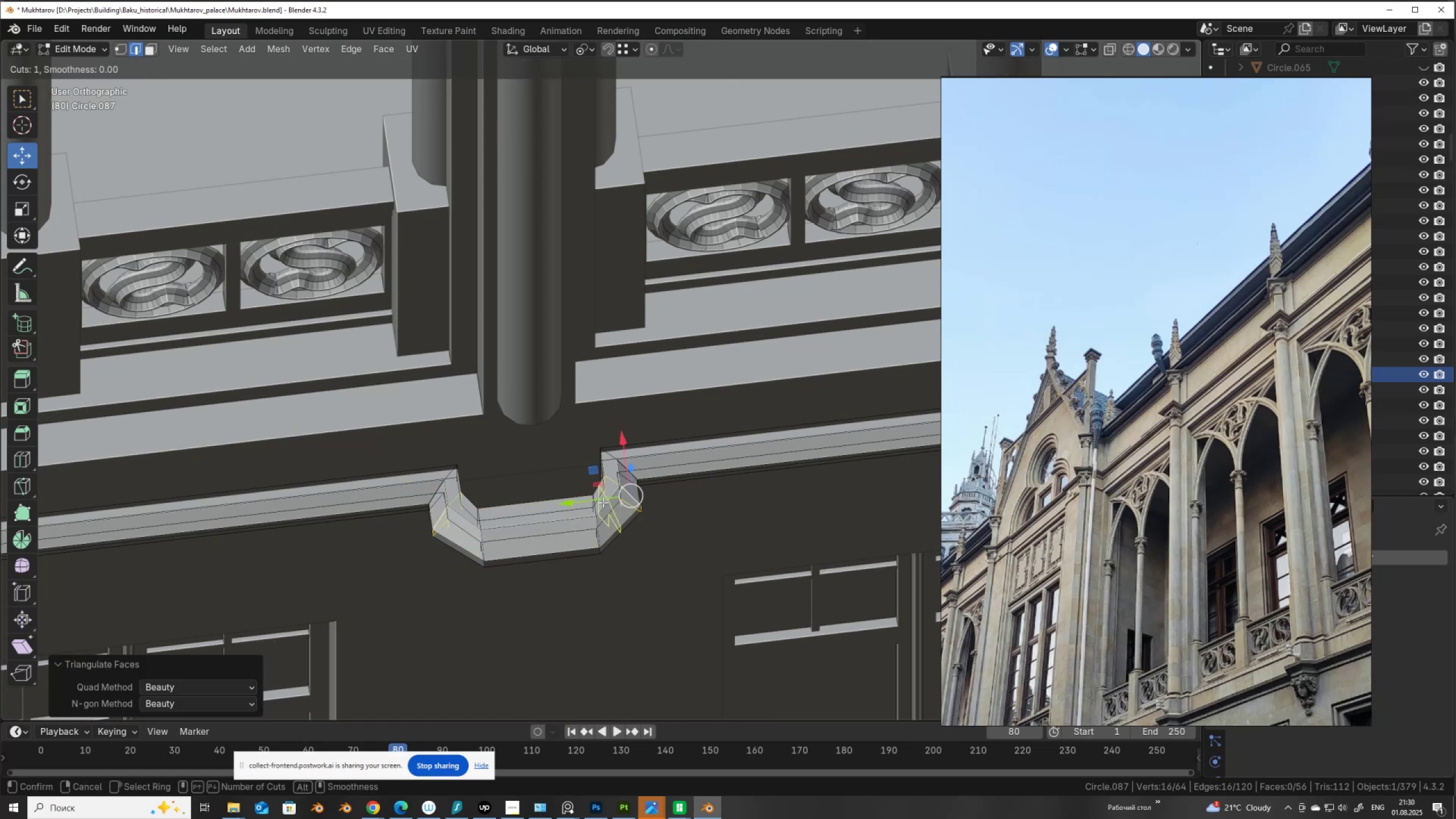 
left_click([603, 502])
 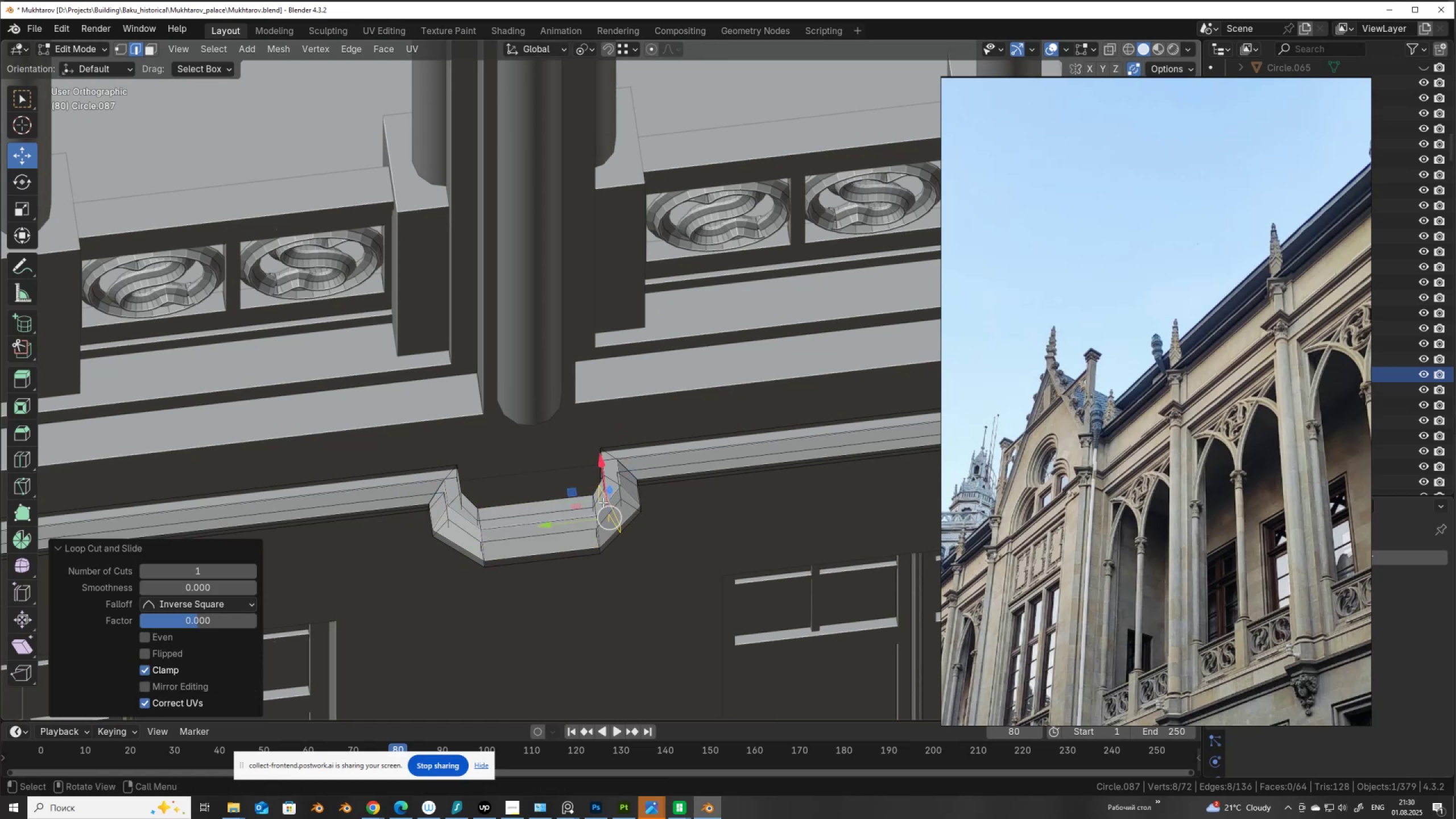 
right_click([603, 502])
 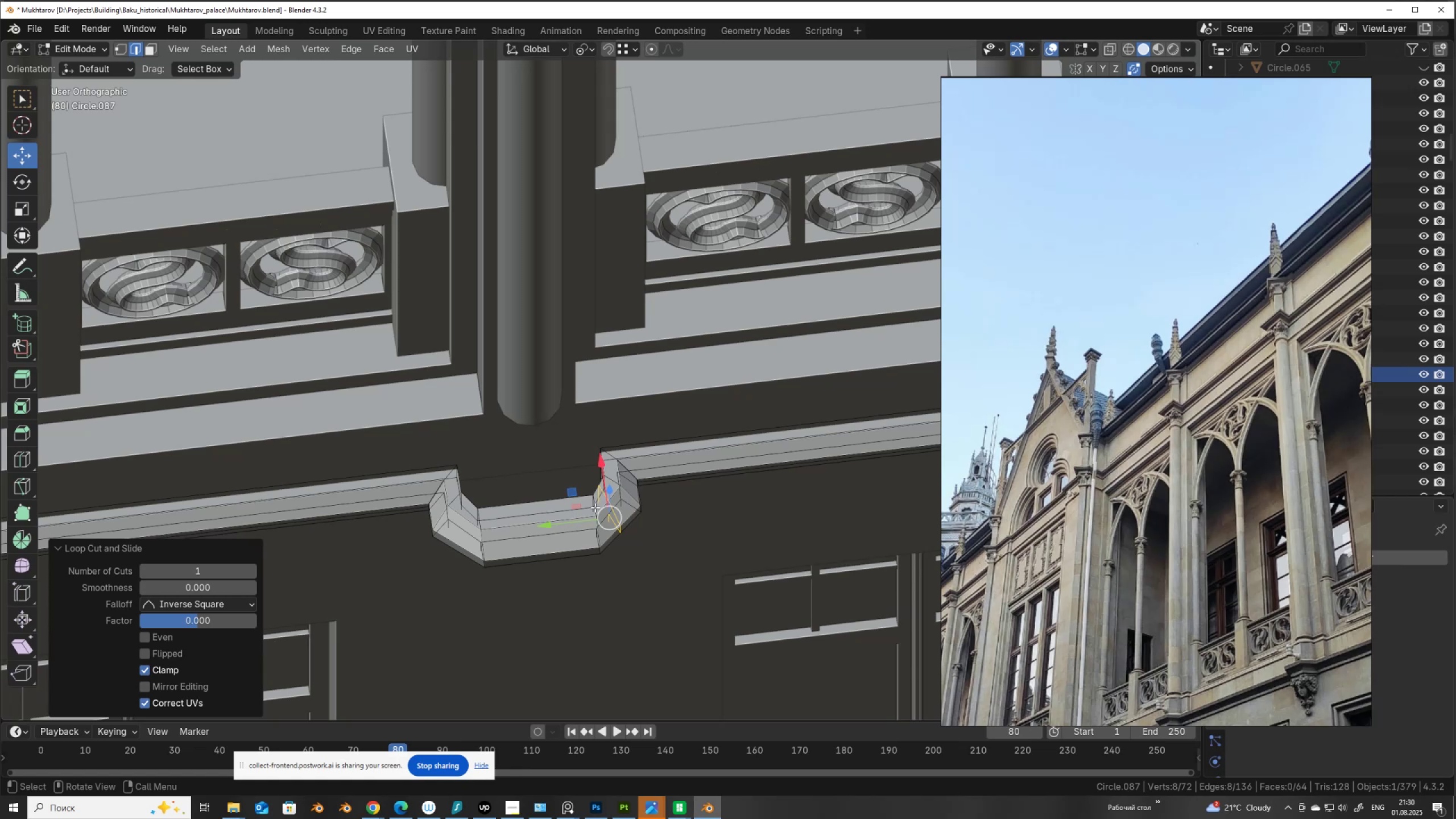 
key(Control+R)
 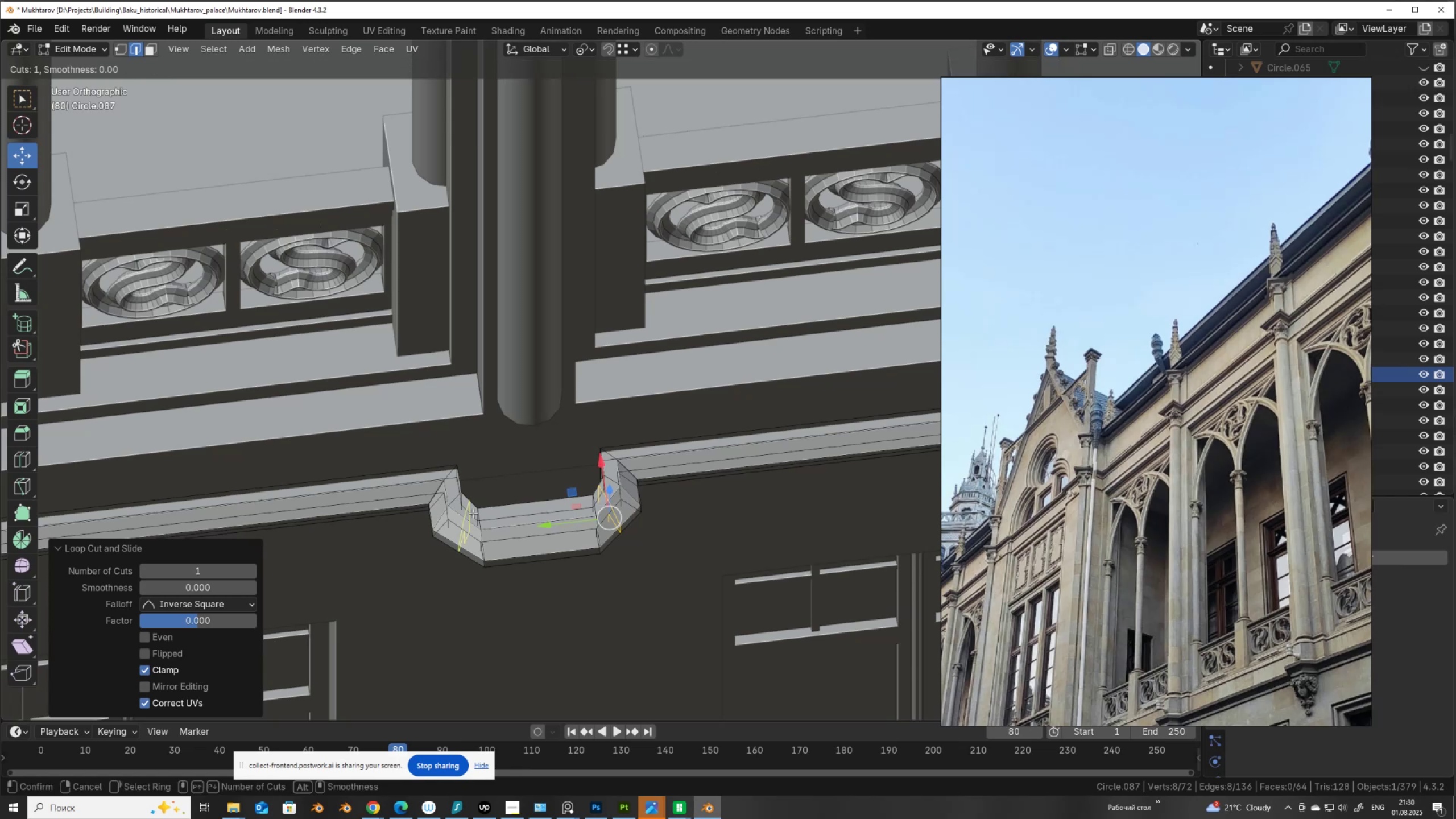 
left_click([473, 512])
 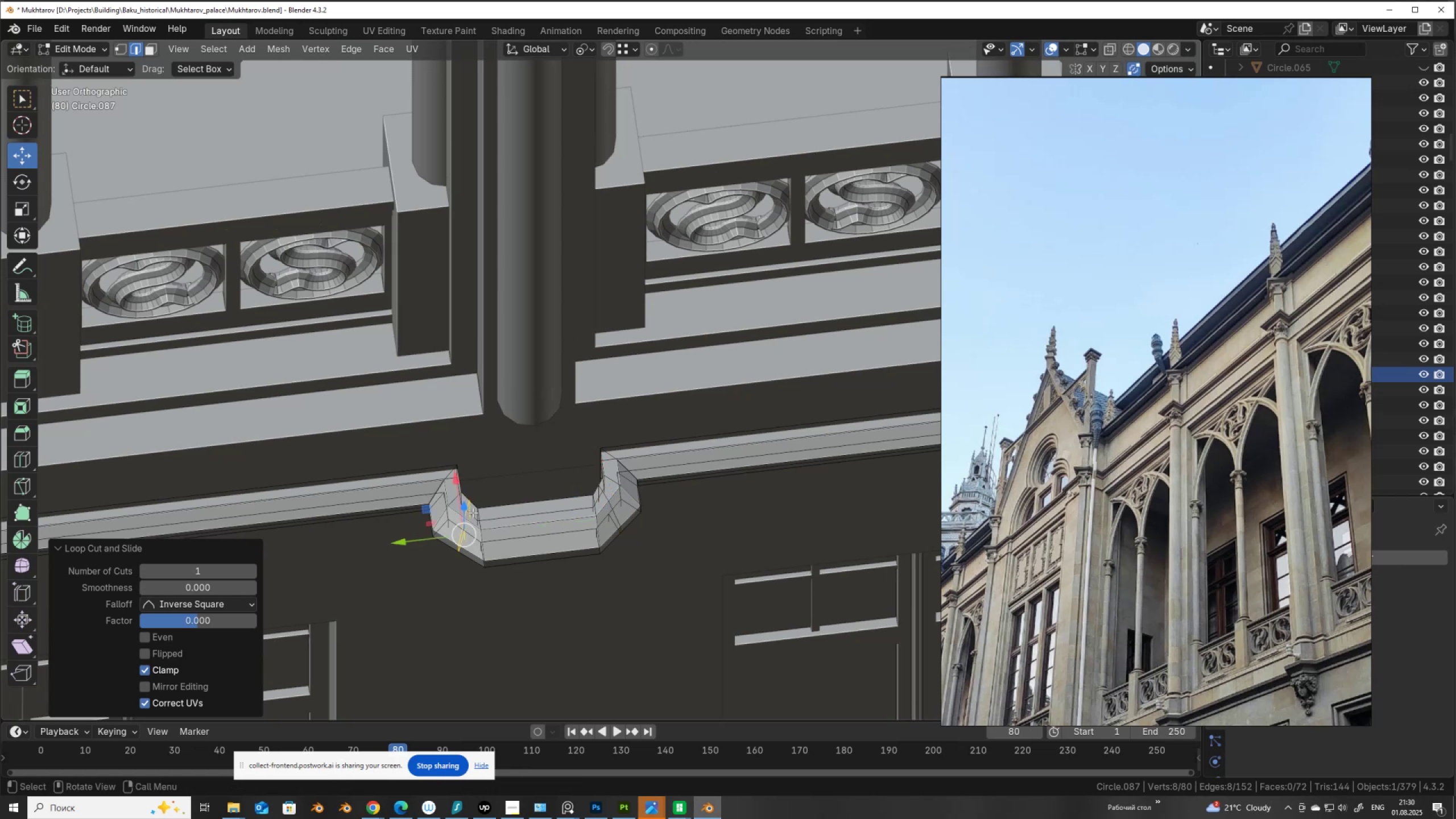 
right_click([473, 512])
 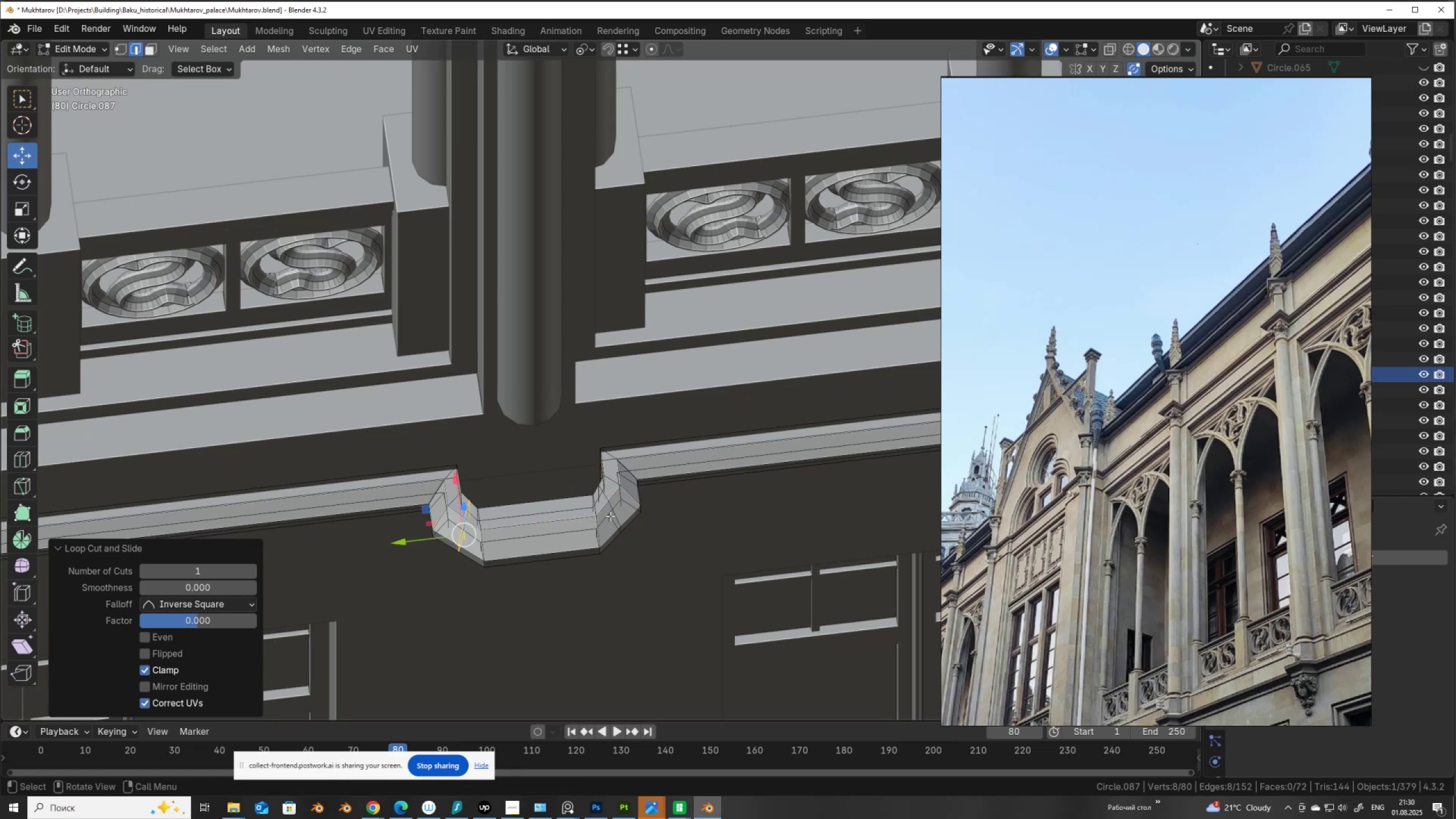 
key(Alt+AltLeft)
 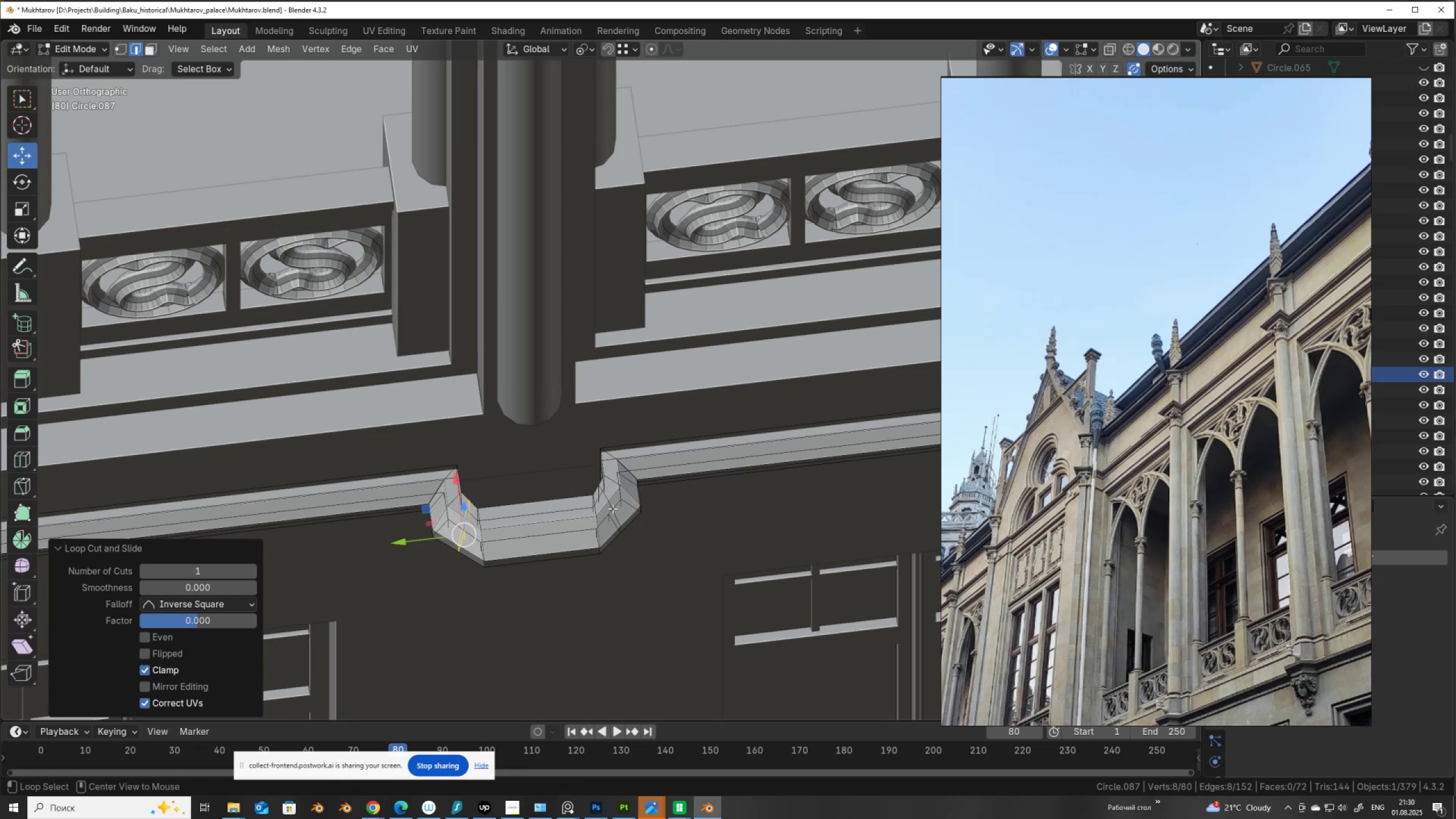 
left_click([613, 508])
 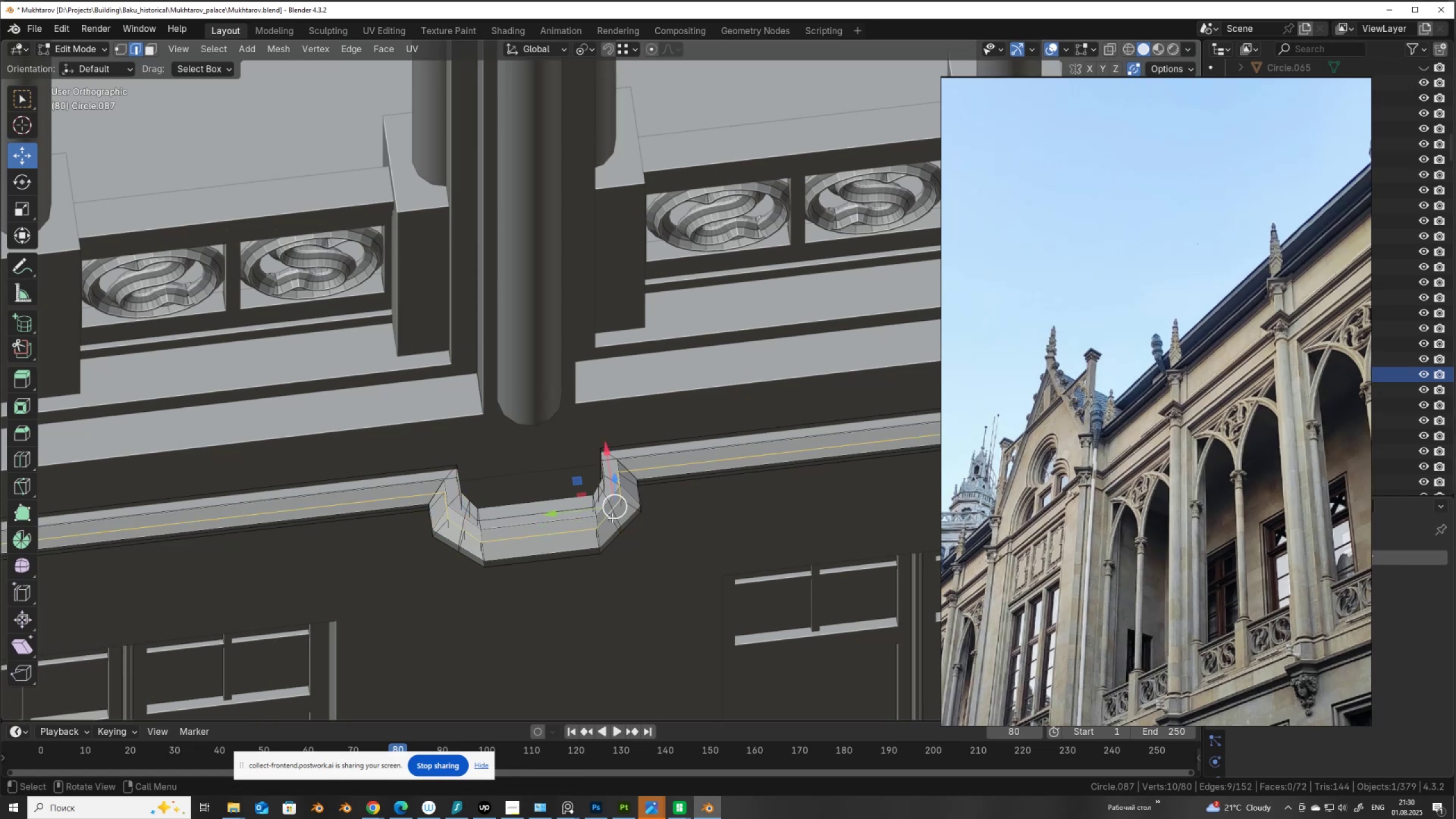 
hold_key(key=AltLeft, duration=0.55)
left_click([611, 506])
 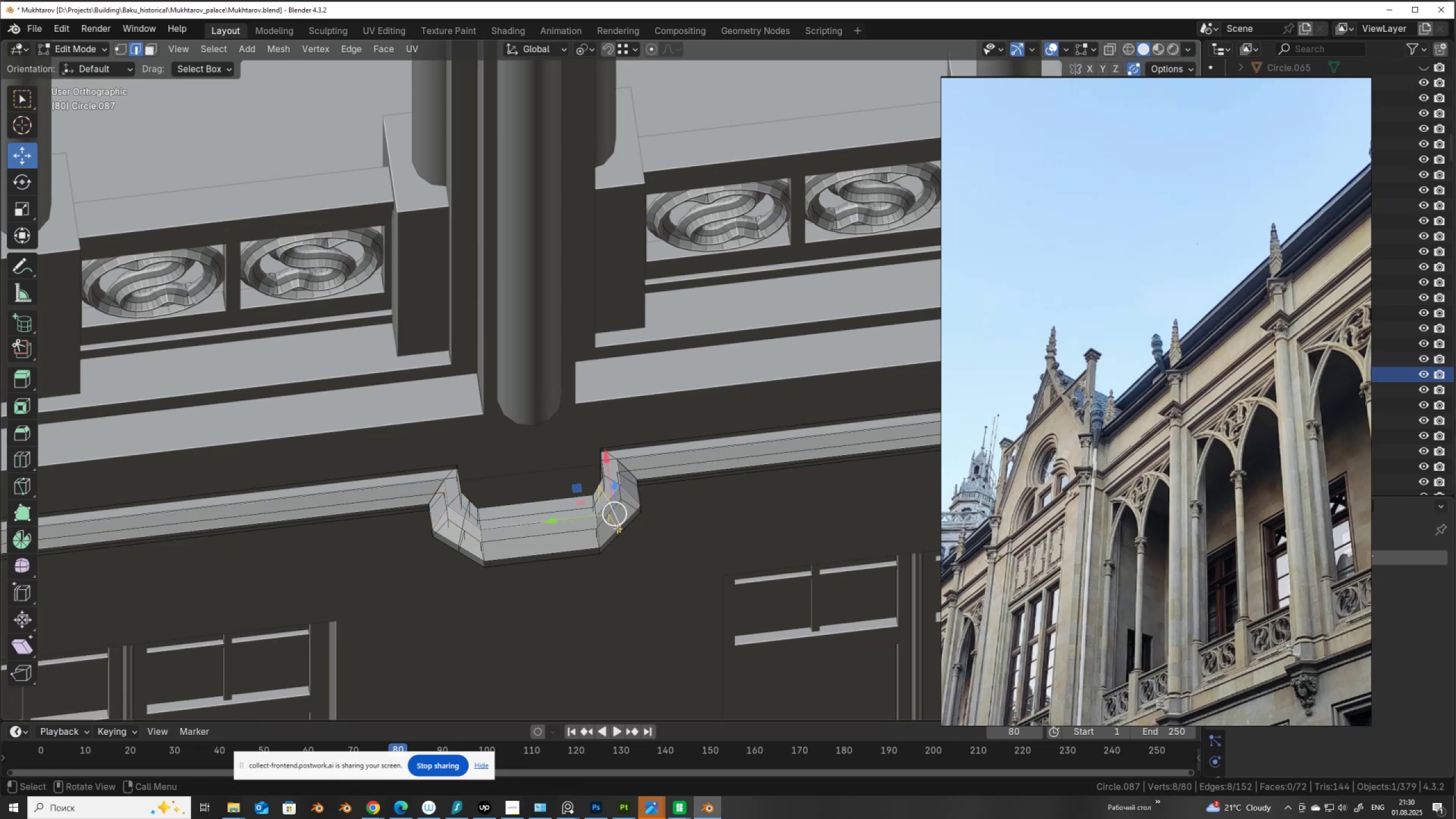 
hold_key(key=ShiftLeft, duration=1.14)
left_click([621, 528])
 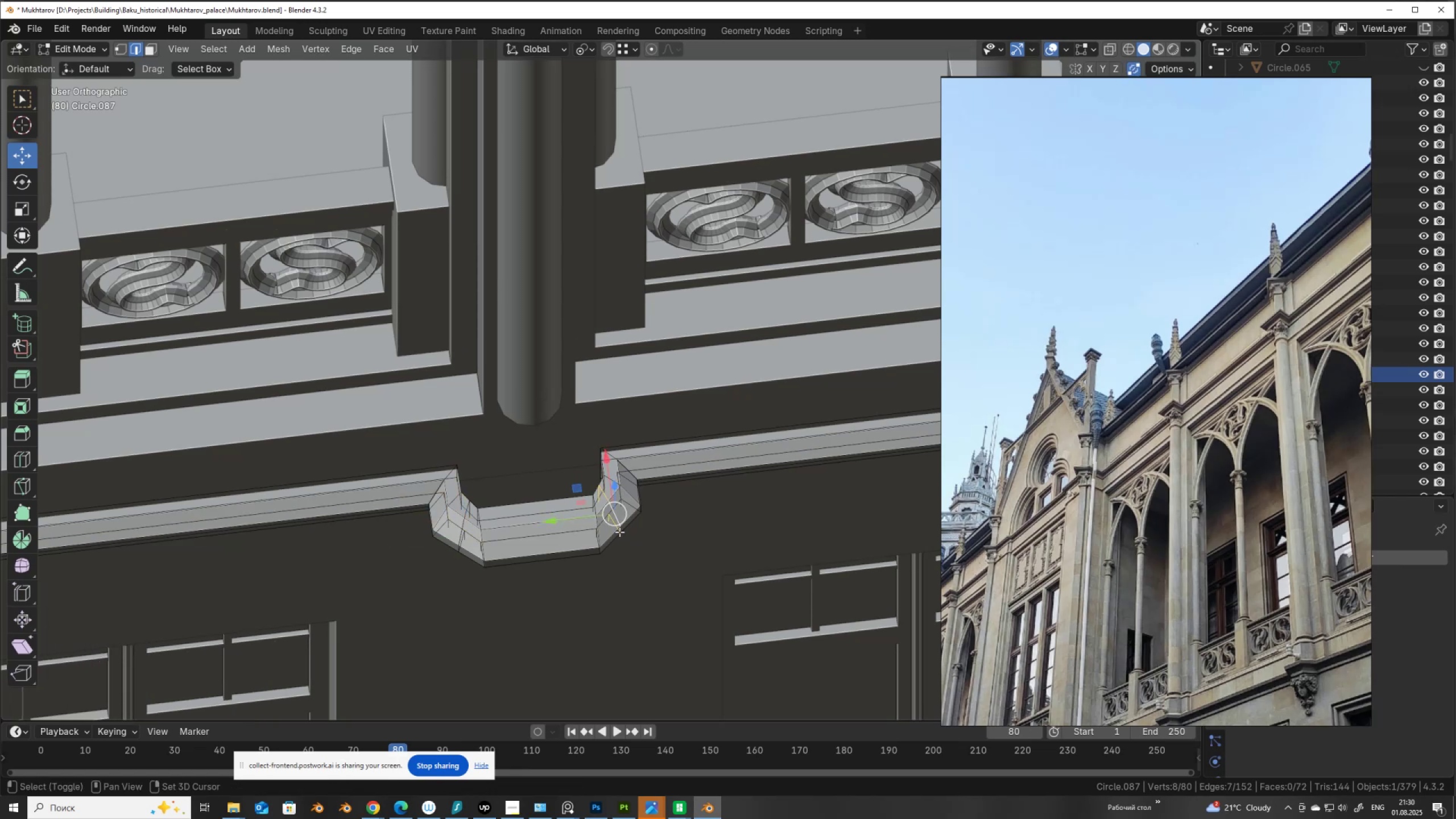 
left_click([619, 532])
 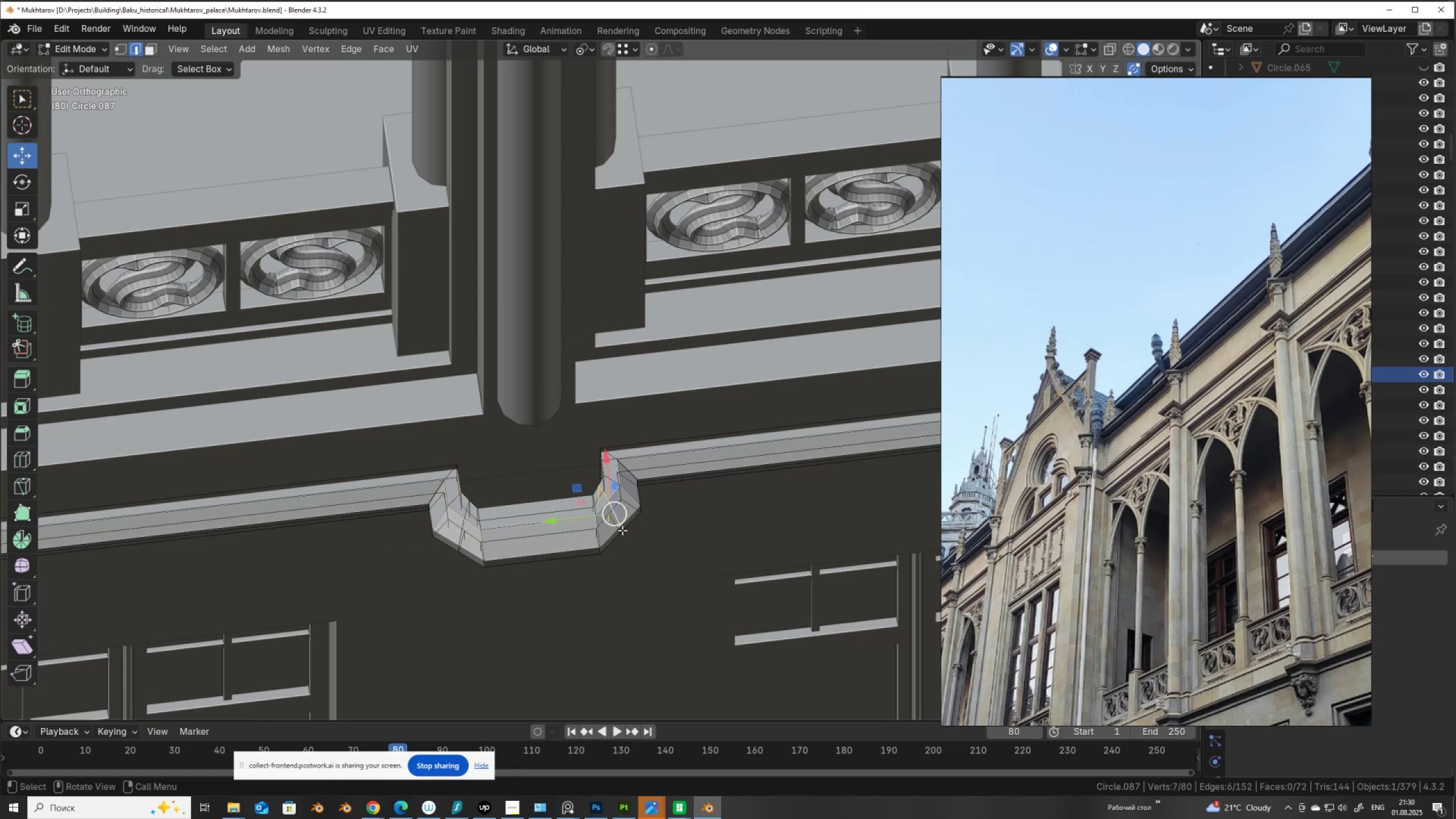 
key(Control+ControlLeft)
 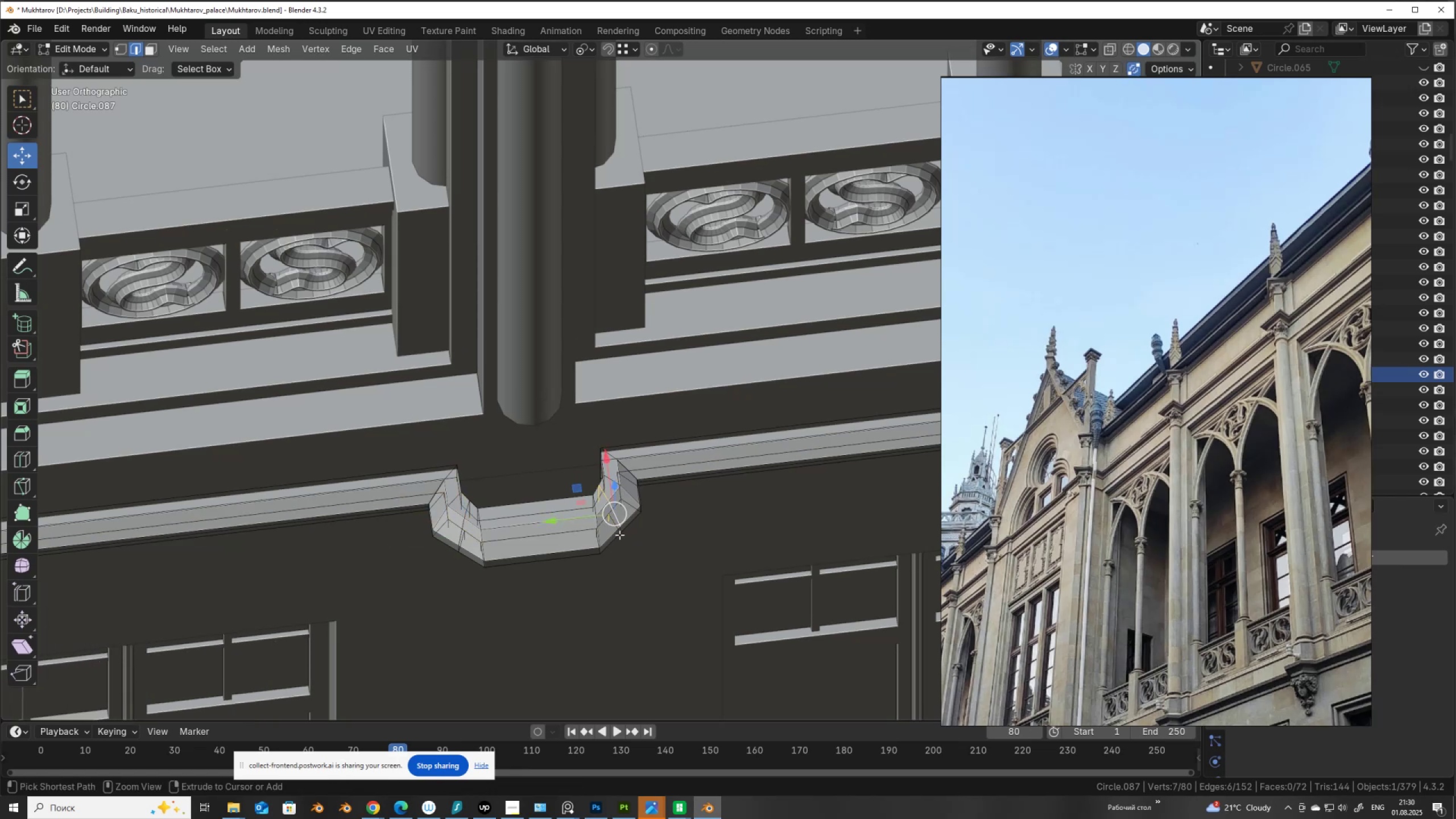 
key(Control+Z)
 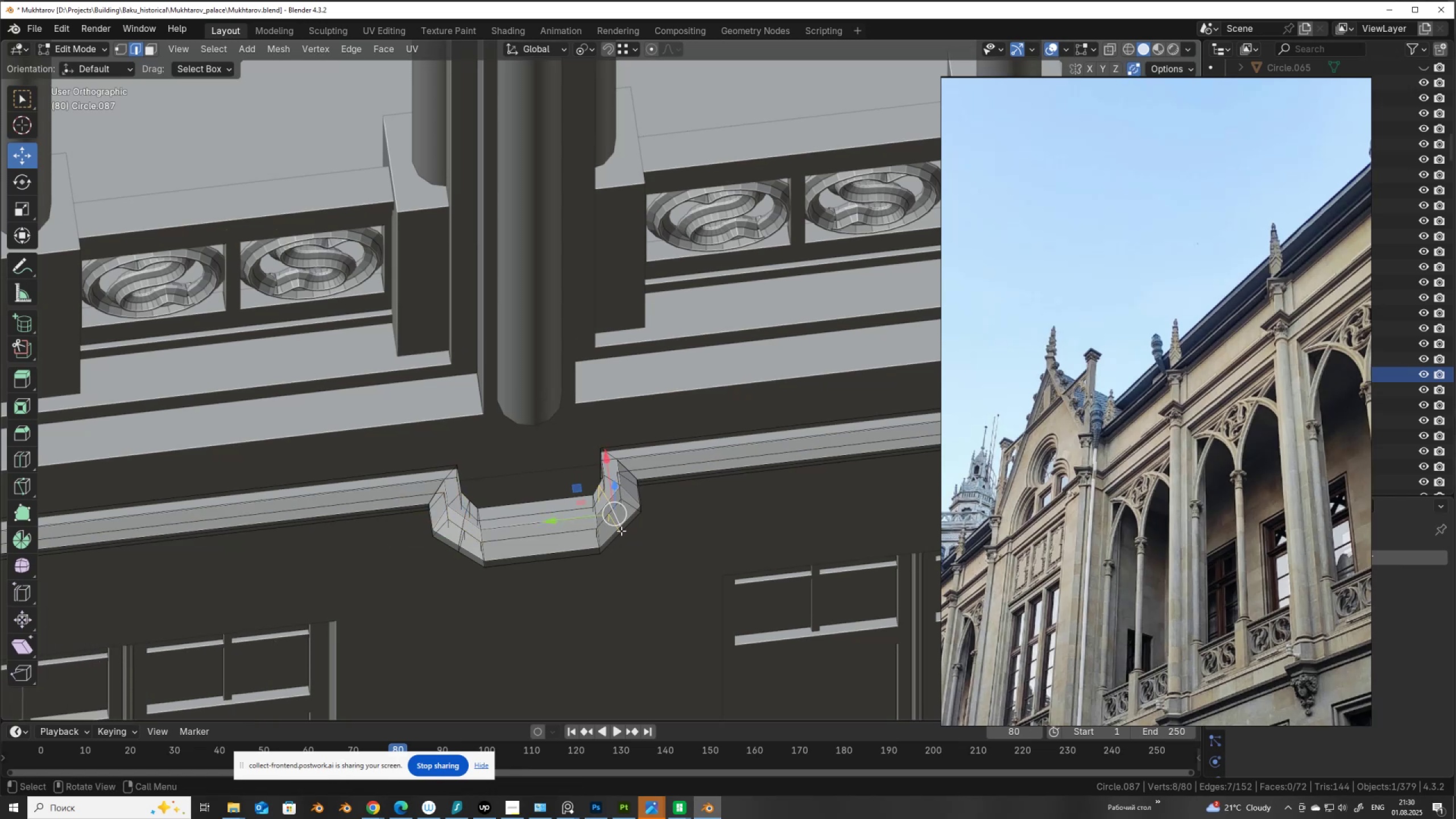 
hold_key(key=ShiftLeft, duration=0.91)
left_click([621, 530])
 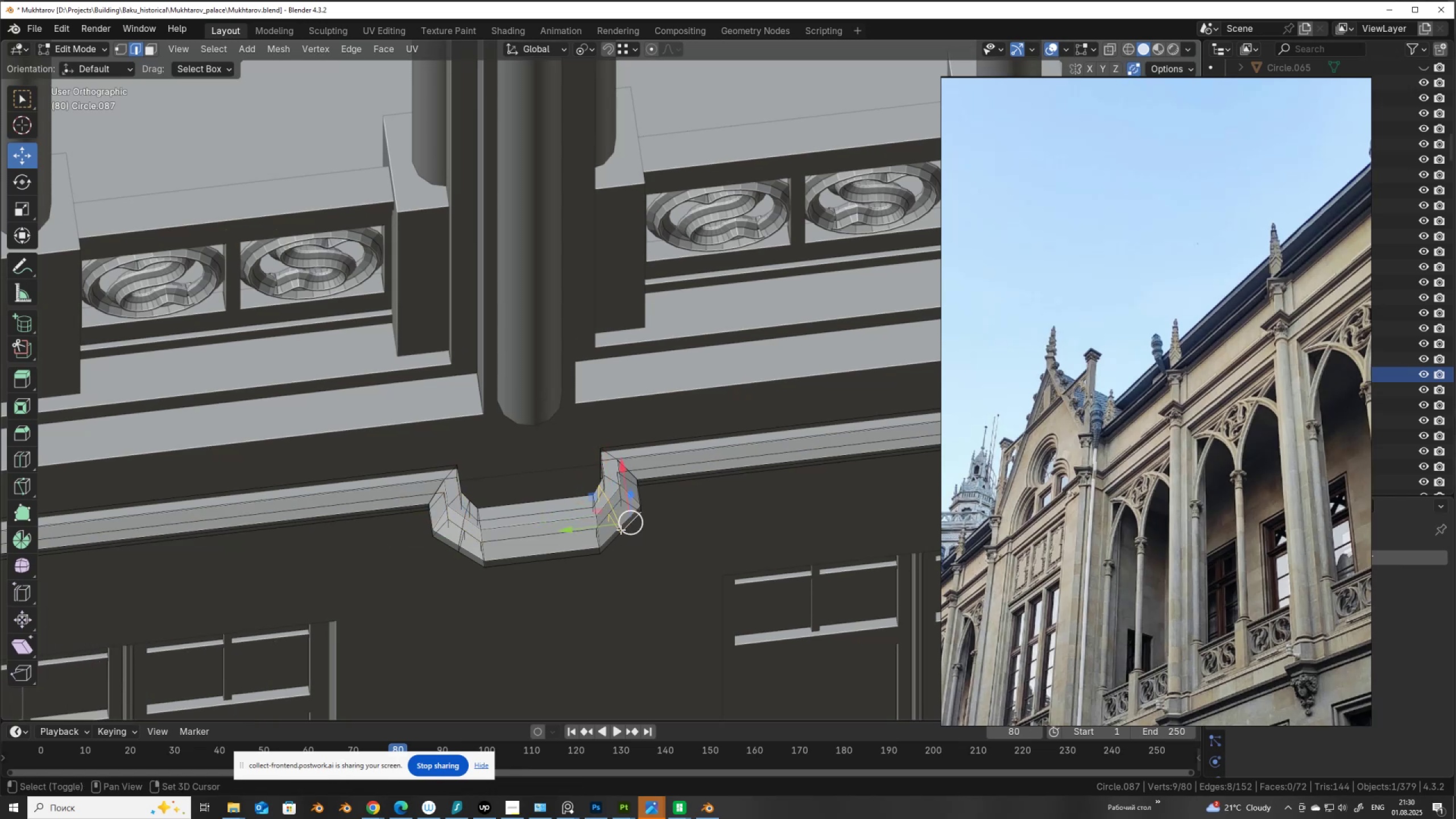 
scroll: coordinate [621, 533], scroll_direction: up, amount: 2.0
 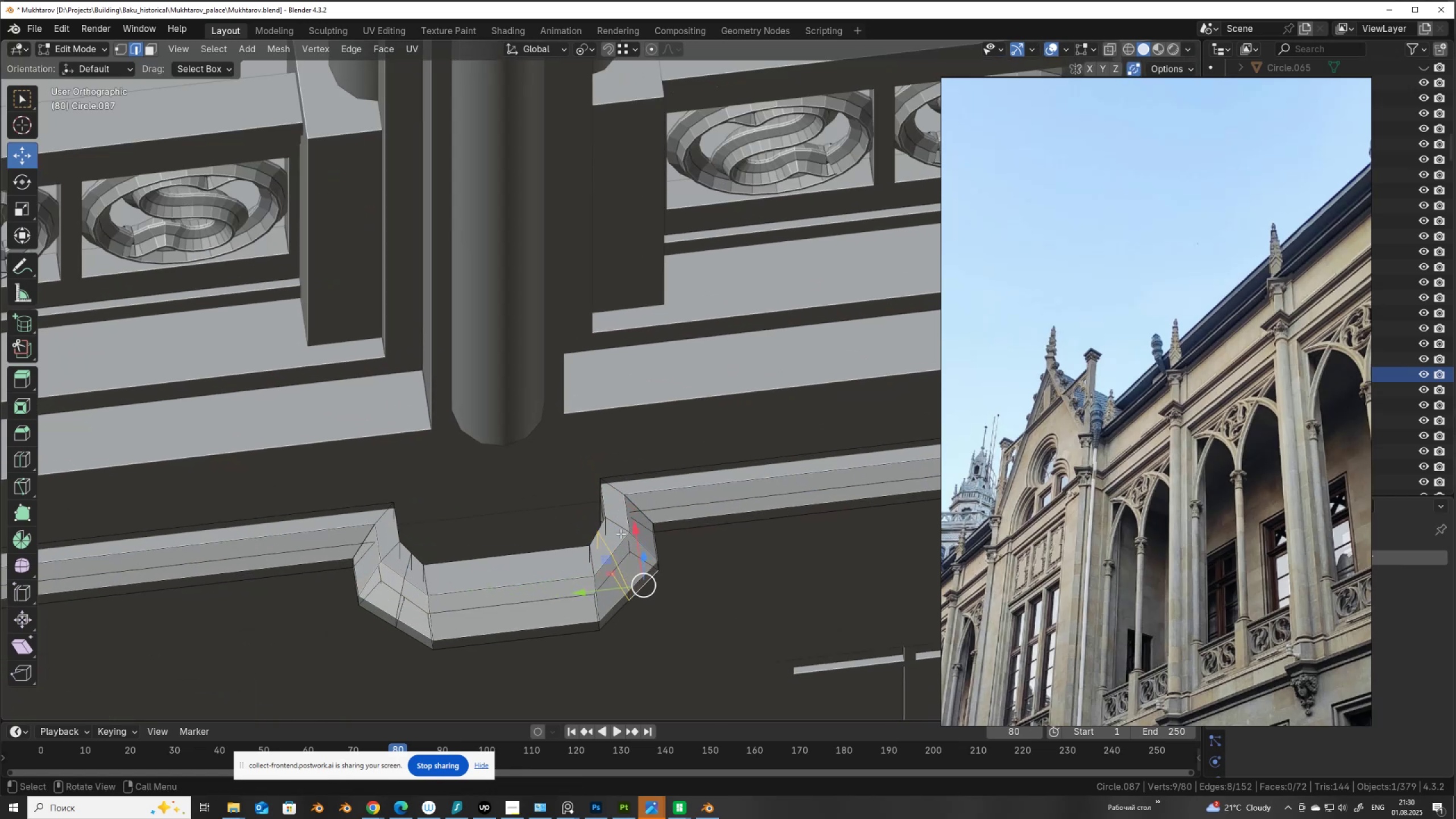 
hold_key(key=ShiftLeft, duration=0.4)
 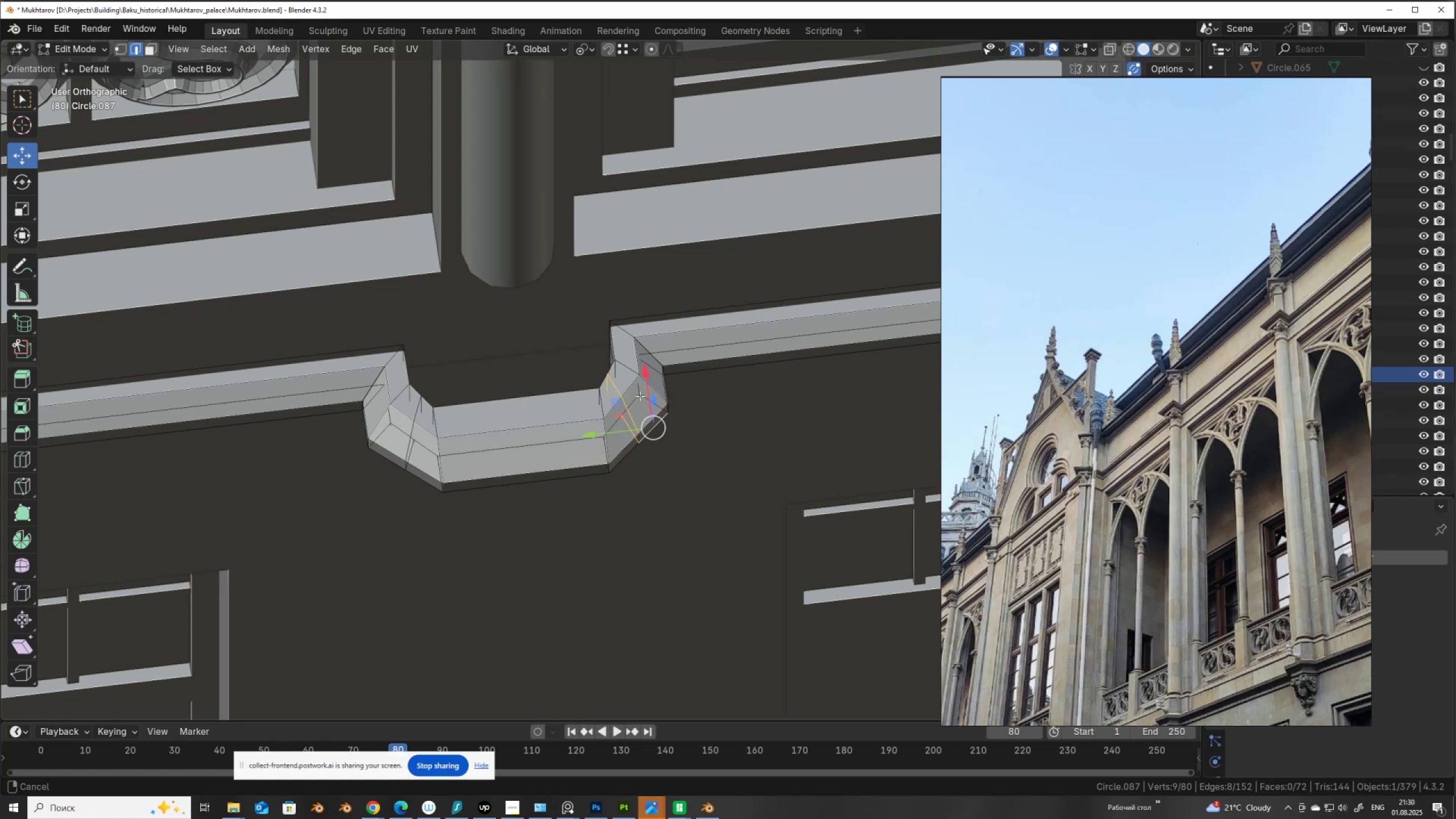 
scroll: coordinate [639, 439], scroll_direction: up, amount: 3.0
 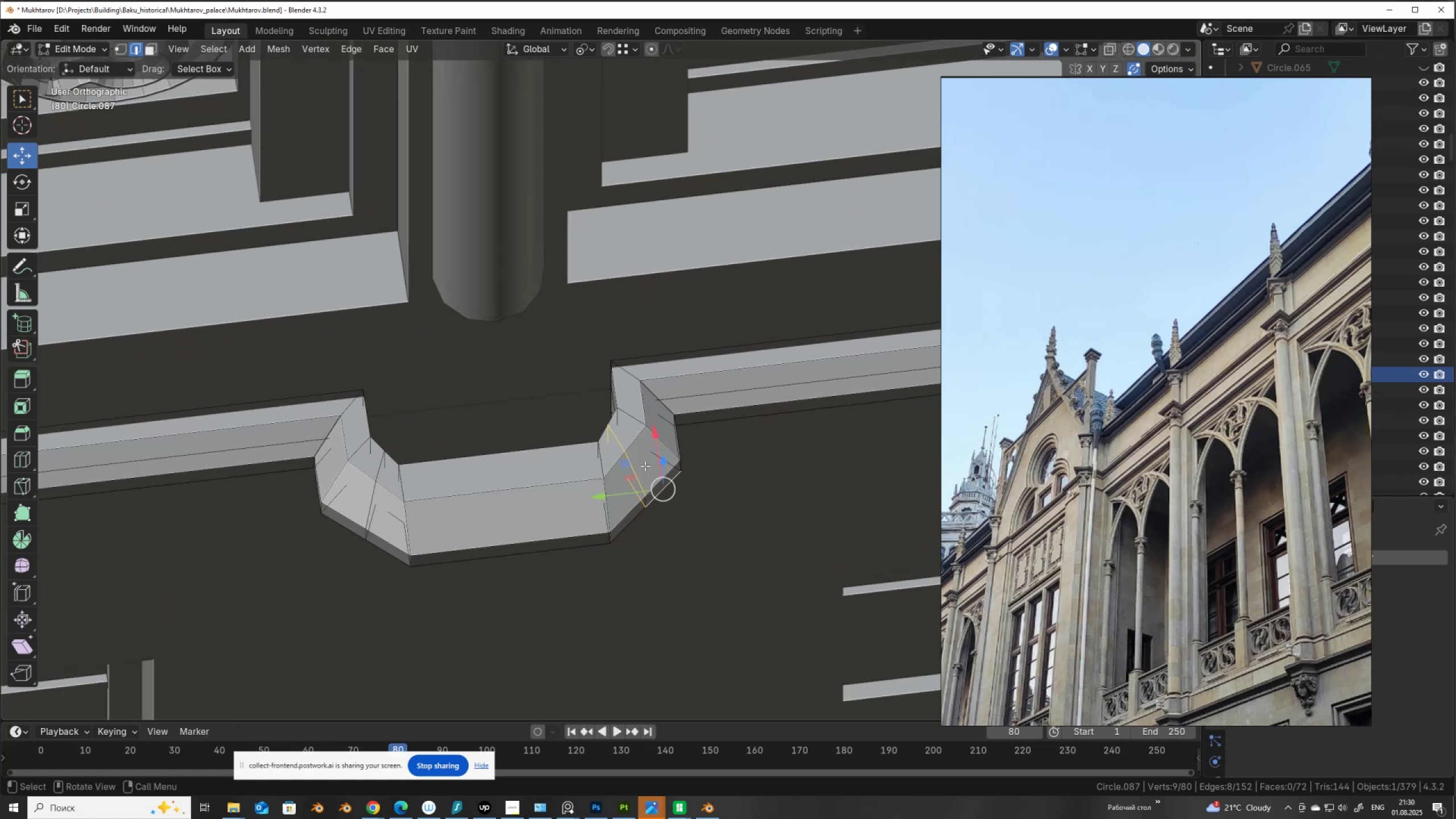 
key(Control+ControlLeft)
 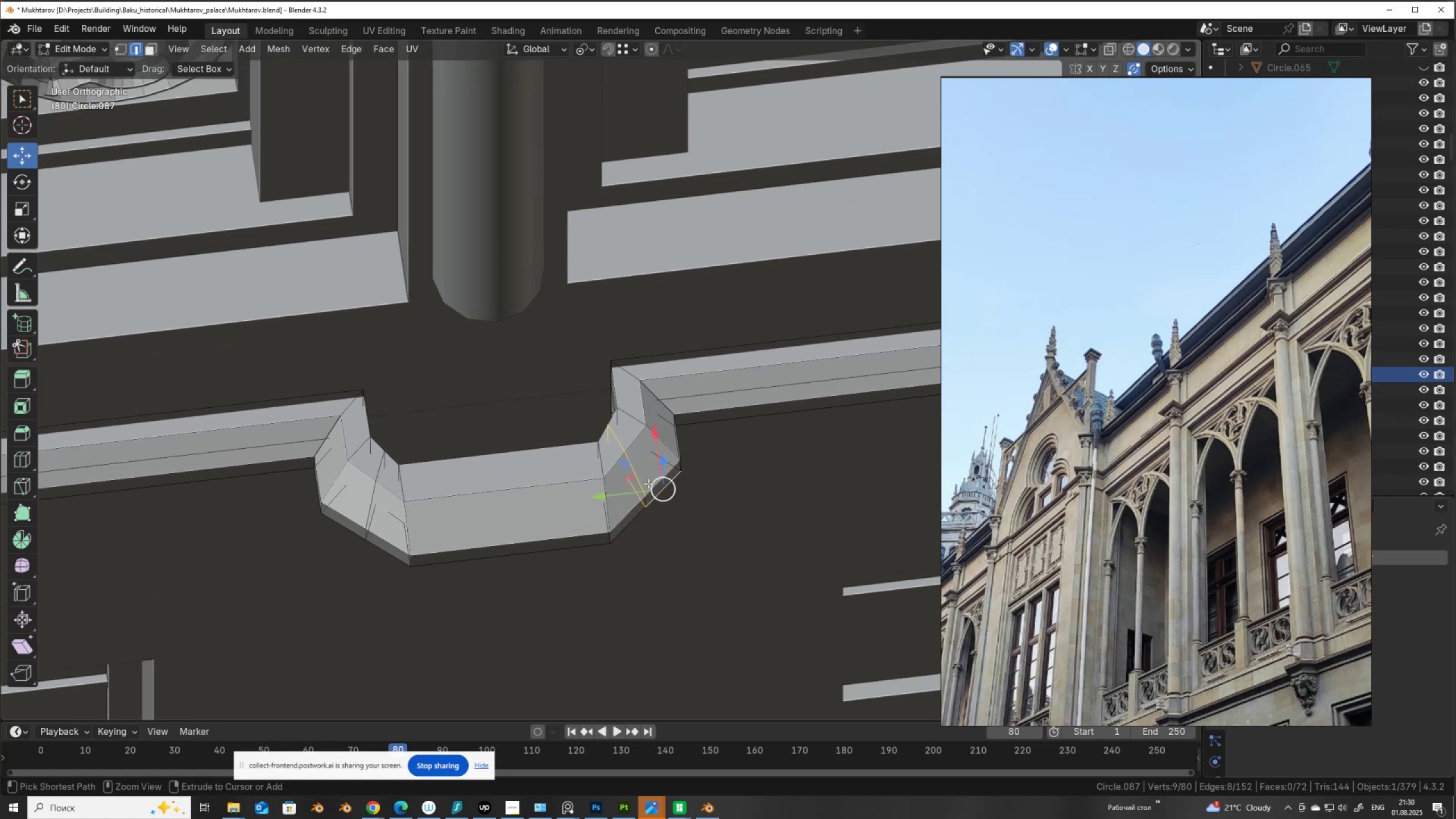 
key(Control+Z)
 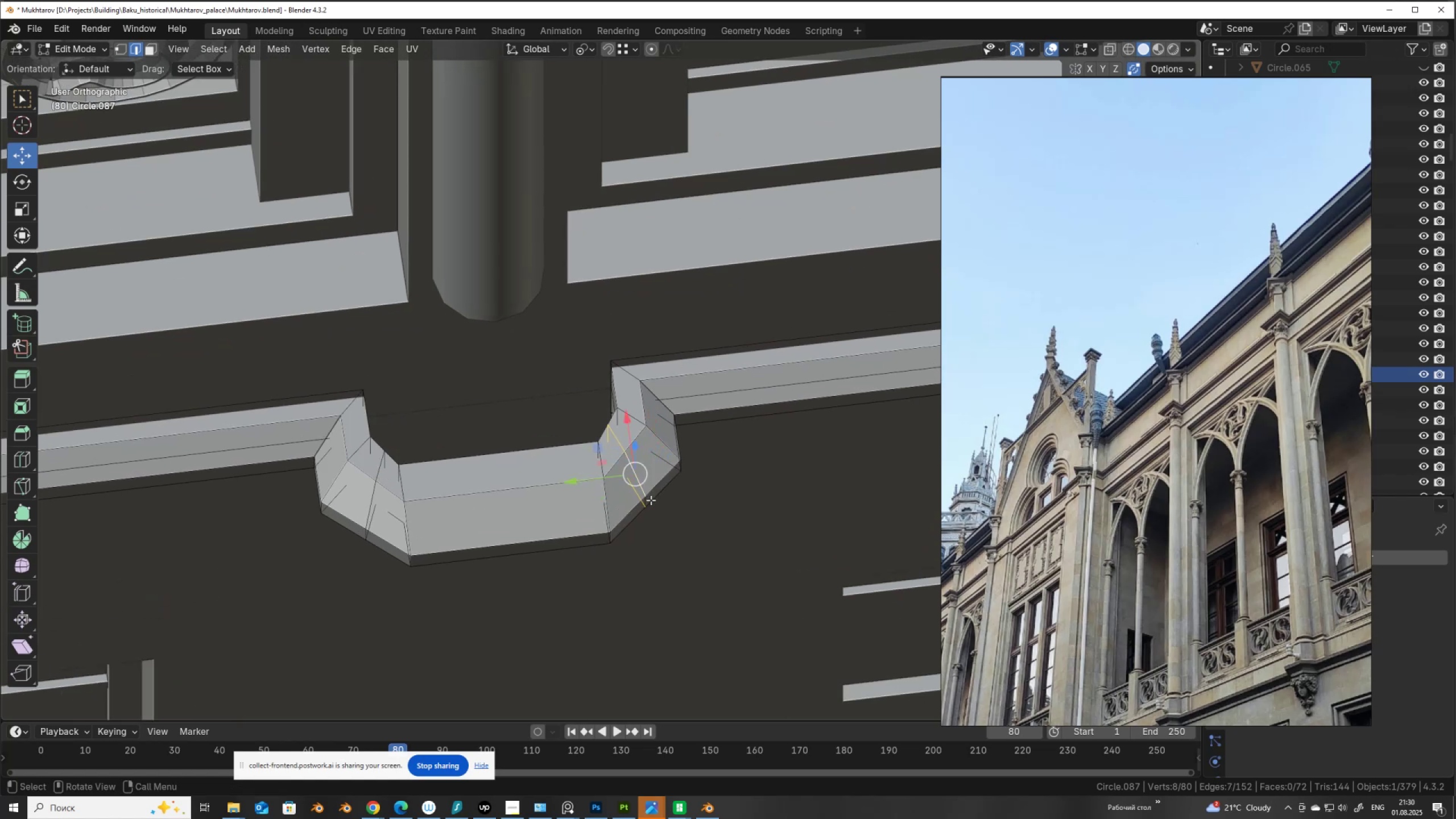 
hold_key(key=ShiftLeft, duration=1.22)
left_click([647, 501])
 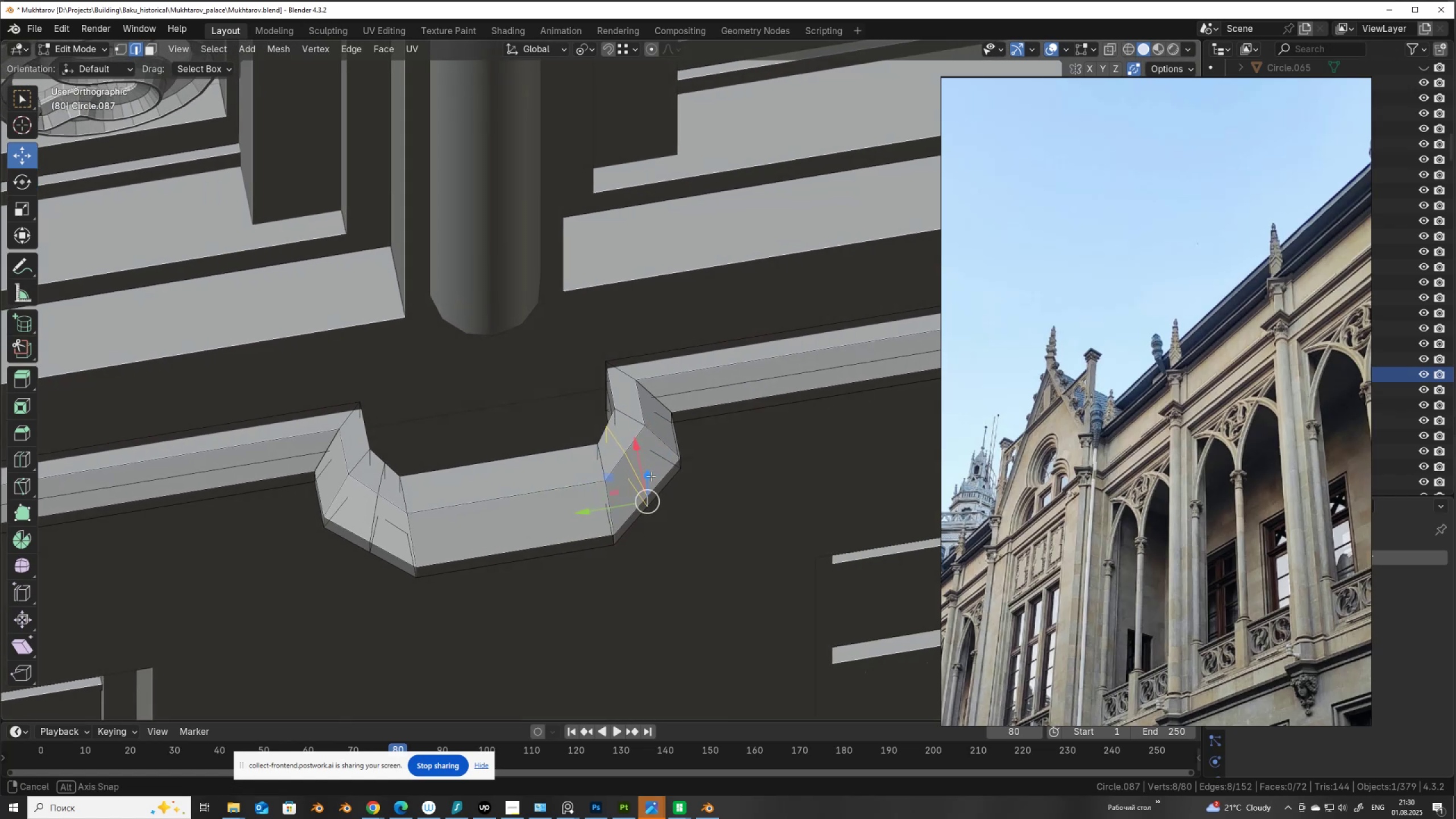 
left_click_drag(start_coordinate=[634, 449], to_coordinate=[608, 544])
 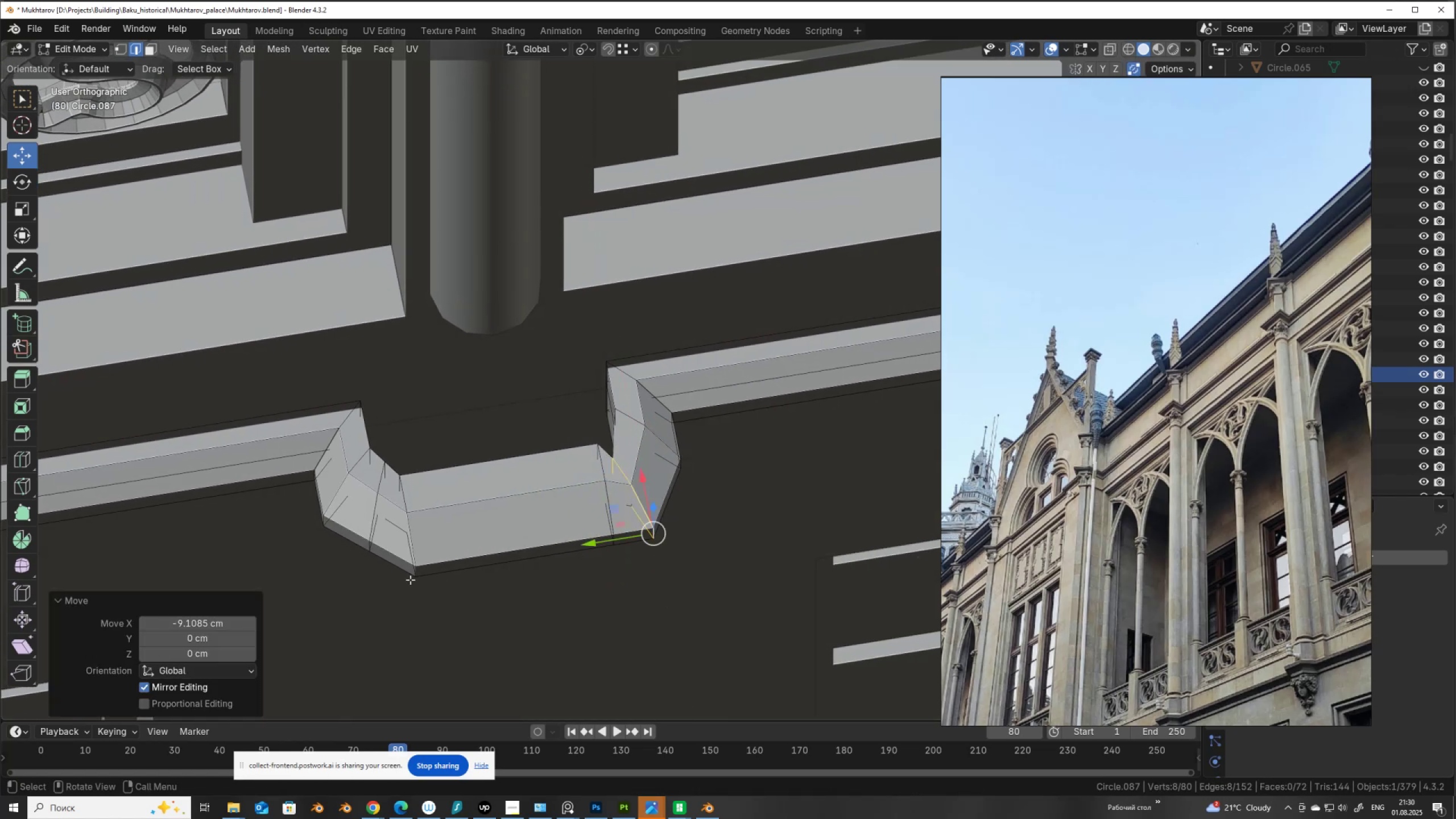 
hold_key(key=ControlLeft, duration=0.67)
 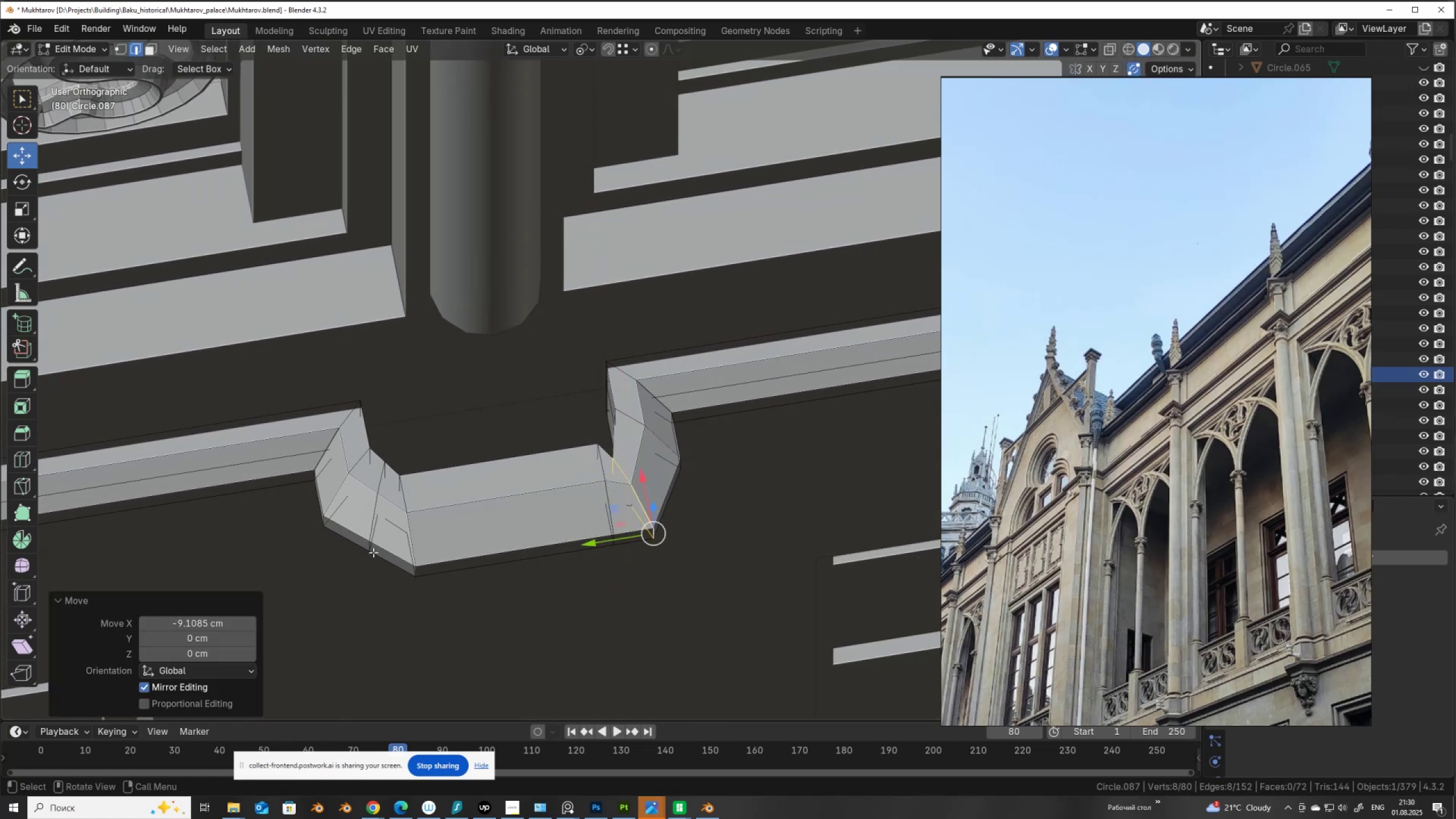 
hold_key(key=AltLeft, duration=0.75)
left_click([369, 547])
 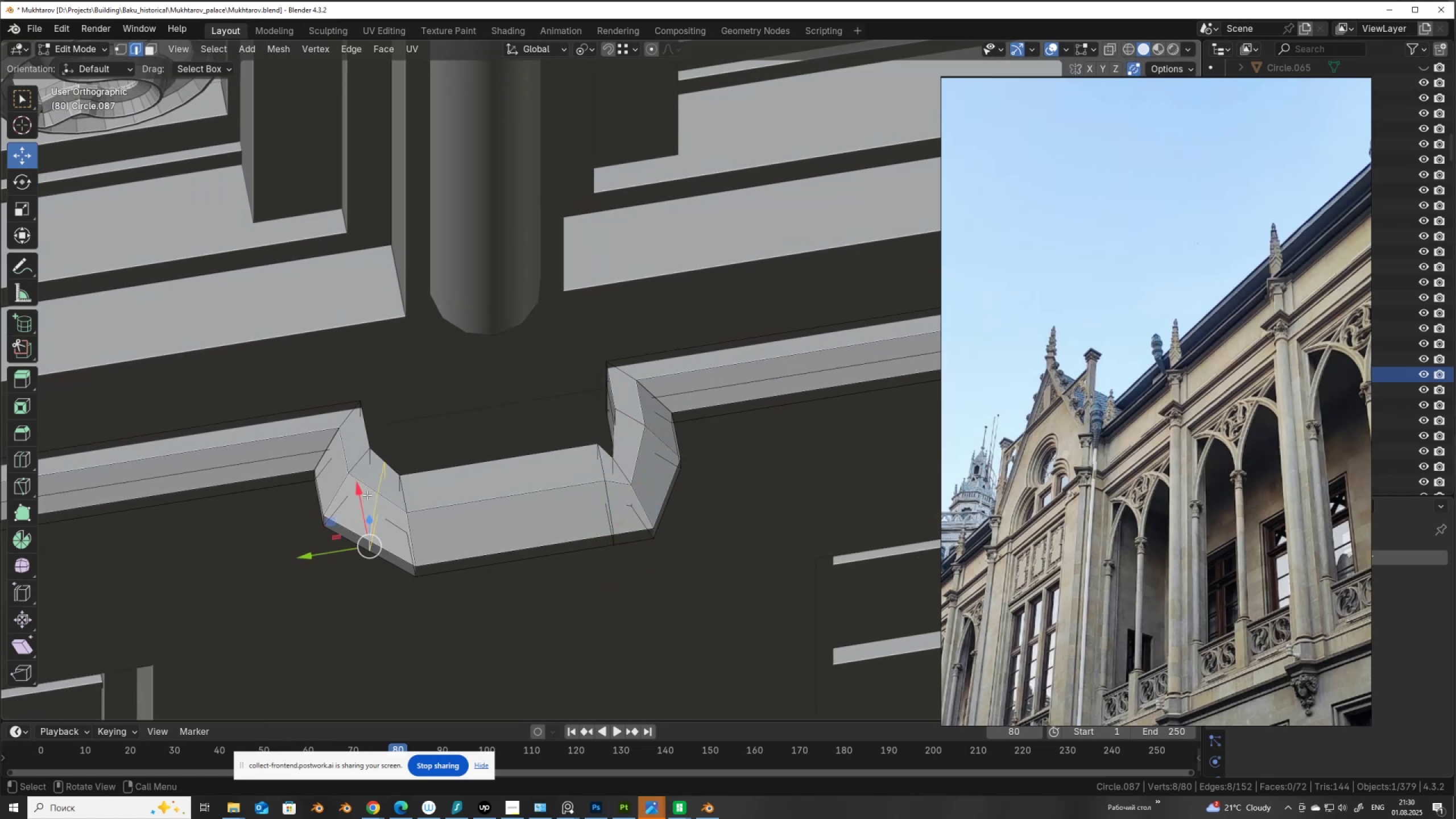 
left_click_drag(start_coordinate=[357, 489], to_coordinate=[421, 569])
 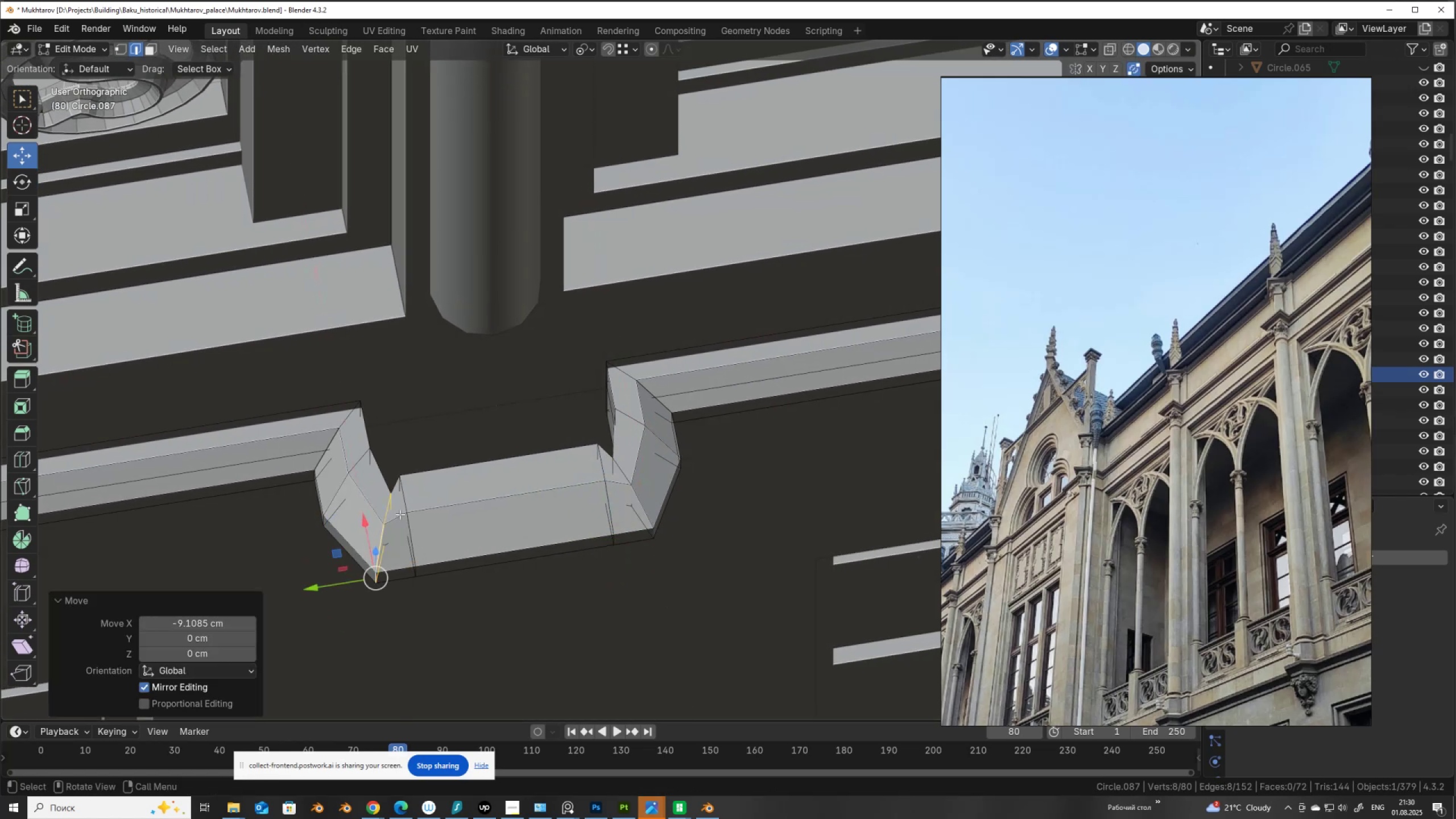 
hold_key(key=ControlLeft, duration=0.96)
 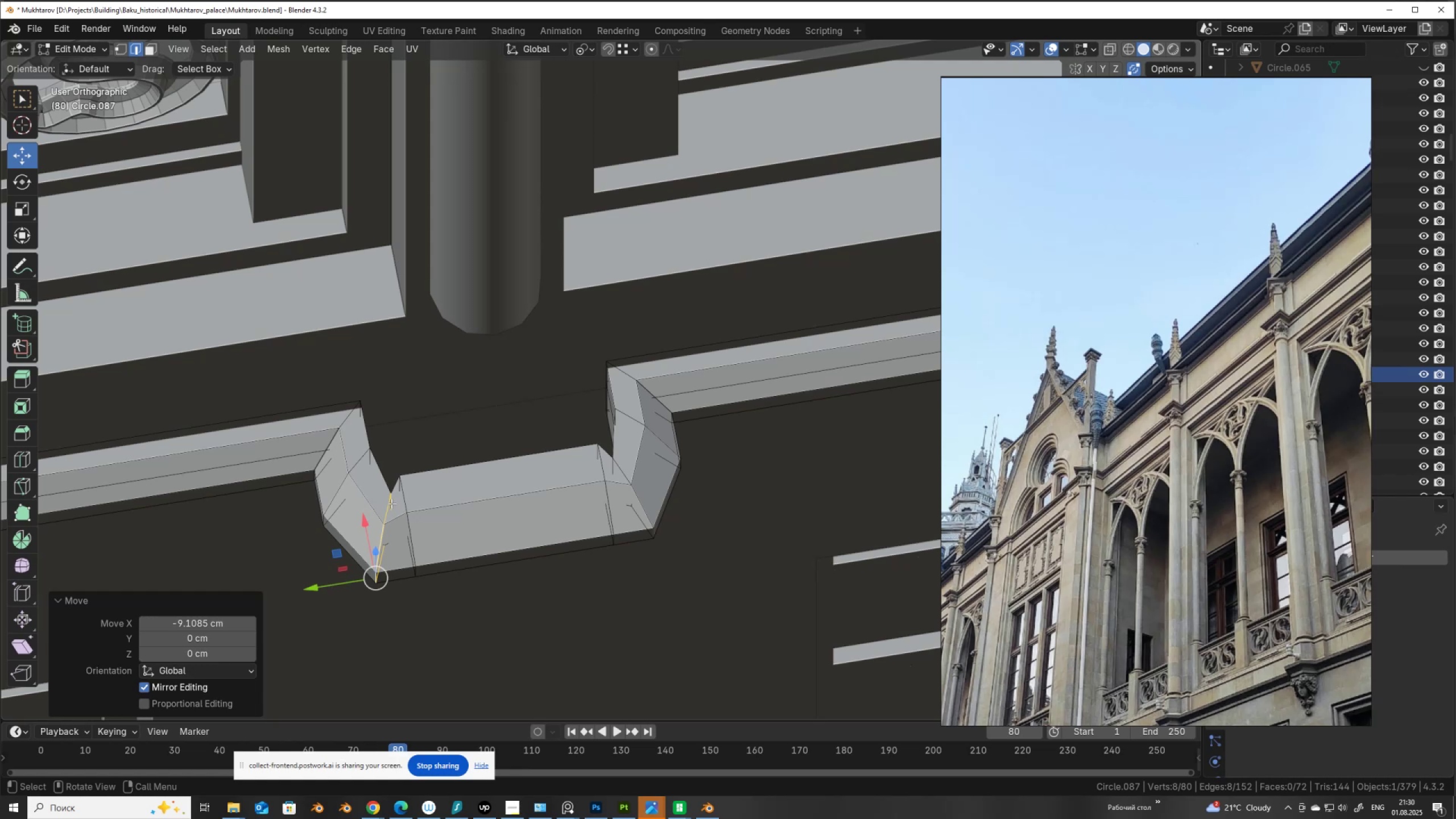 
hold_key(key=AltLeft, duration=1.72)
left_click([347, 487])
 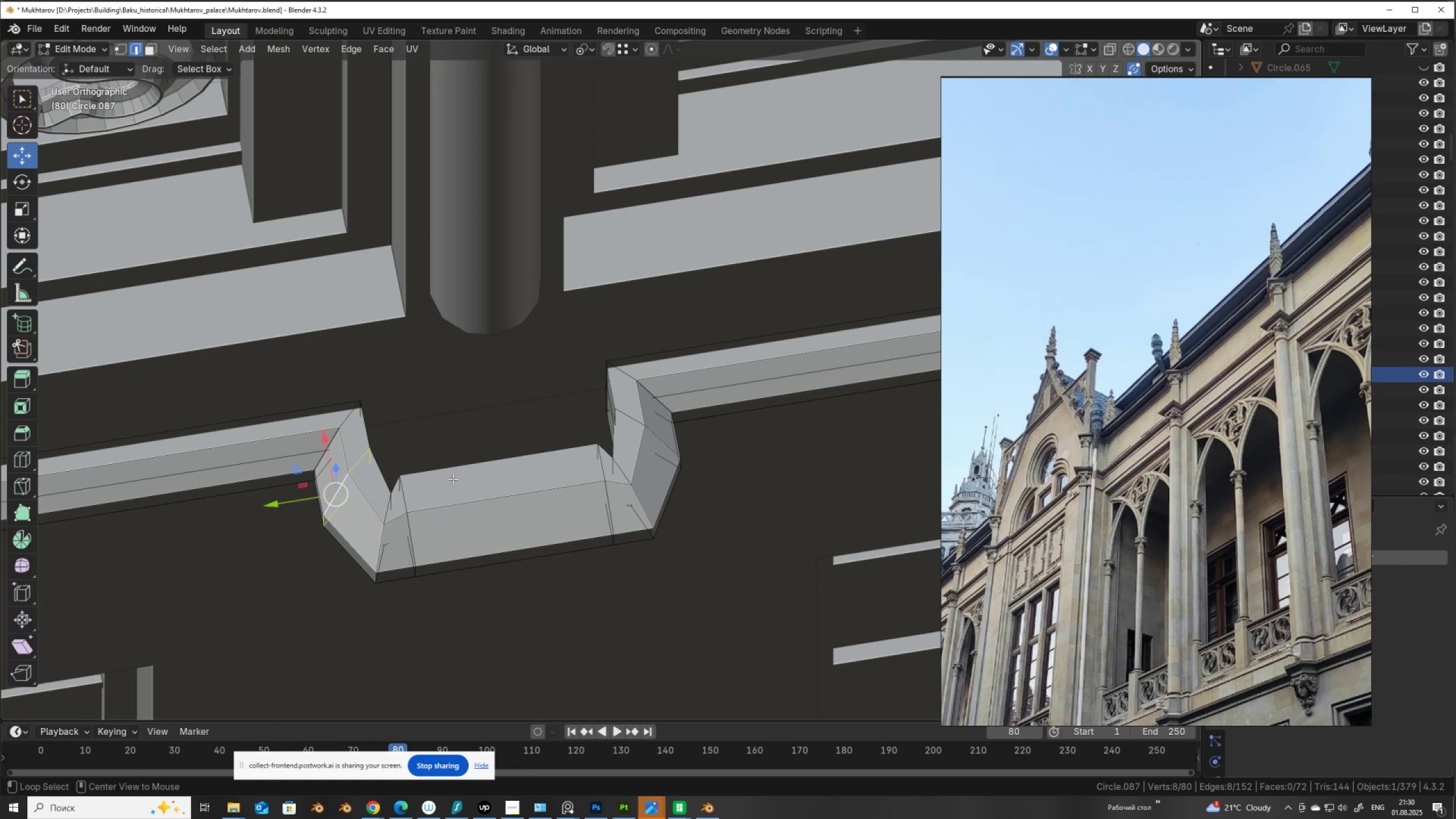 
hold_key(key=ShiftLeft, duration=0.76)
left_click([634, 415])
 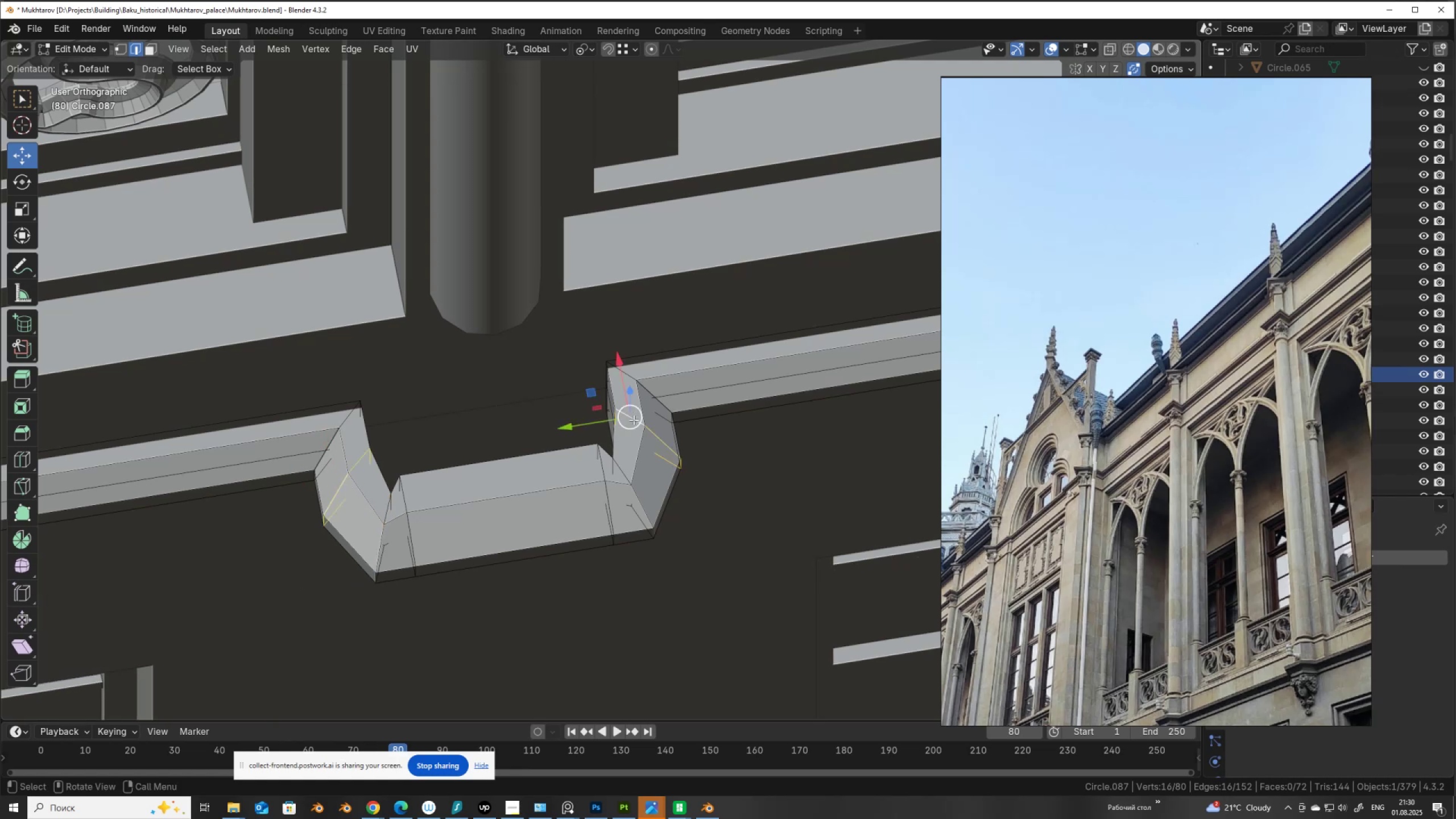 
hold_key(key=ControlLeft, duration=0.36)
 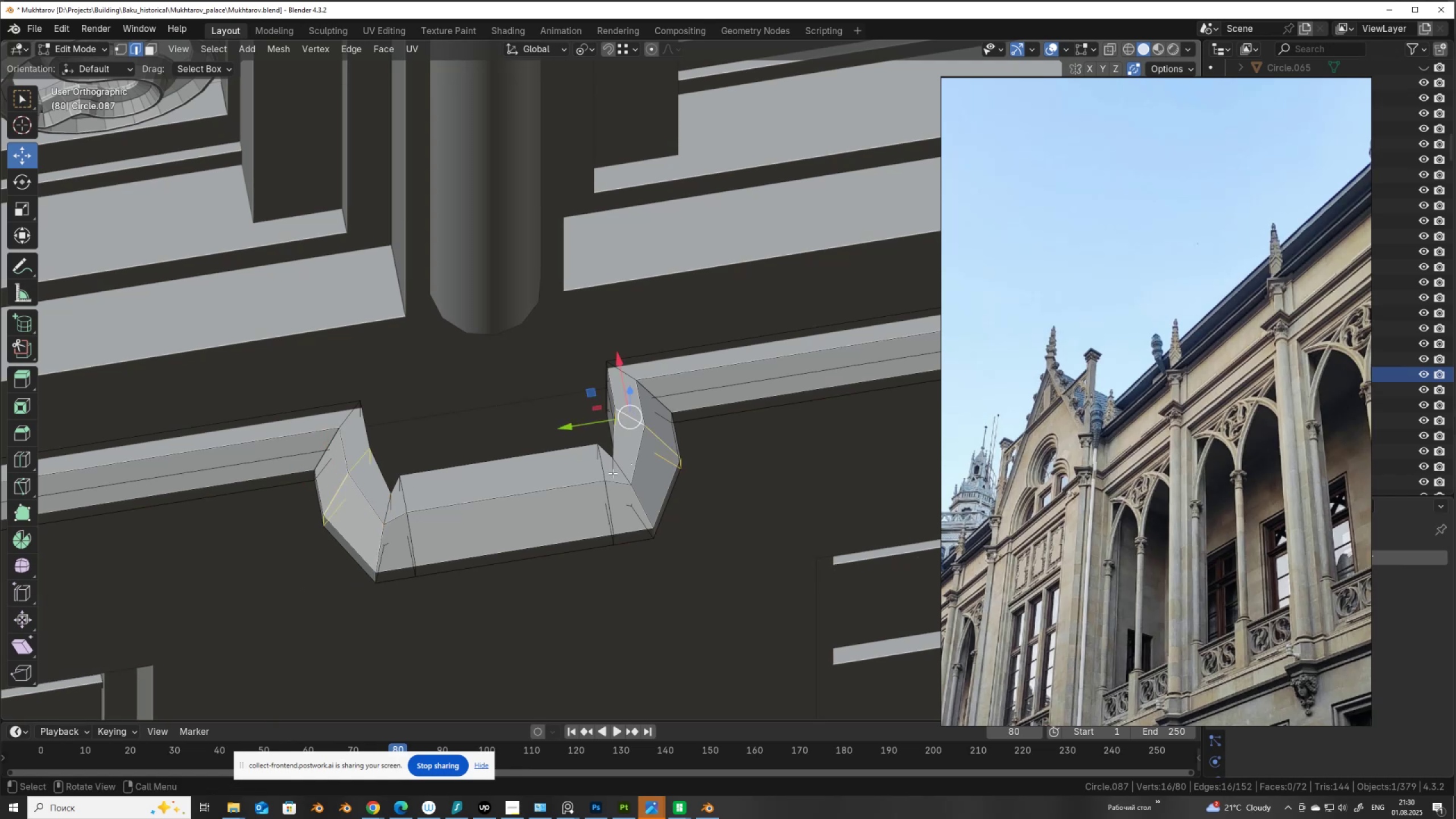 
key(Control+ControlLeft)
 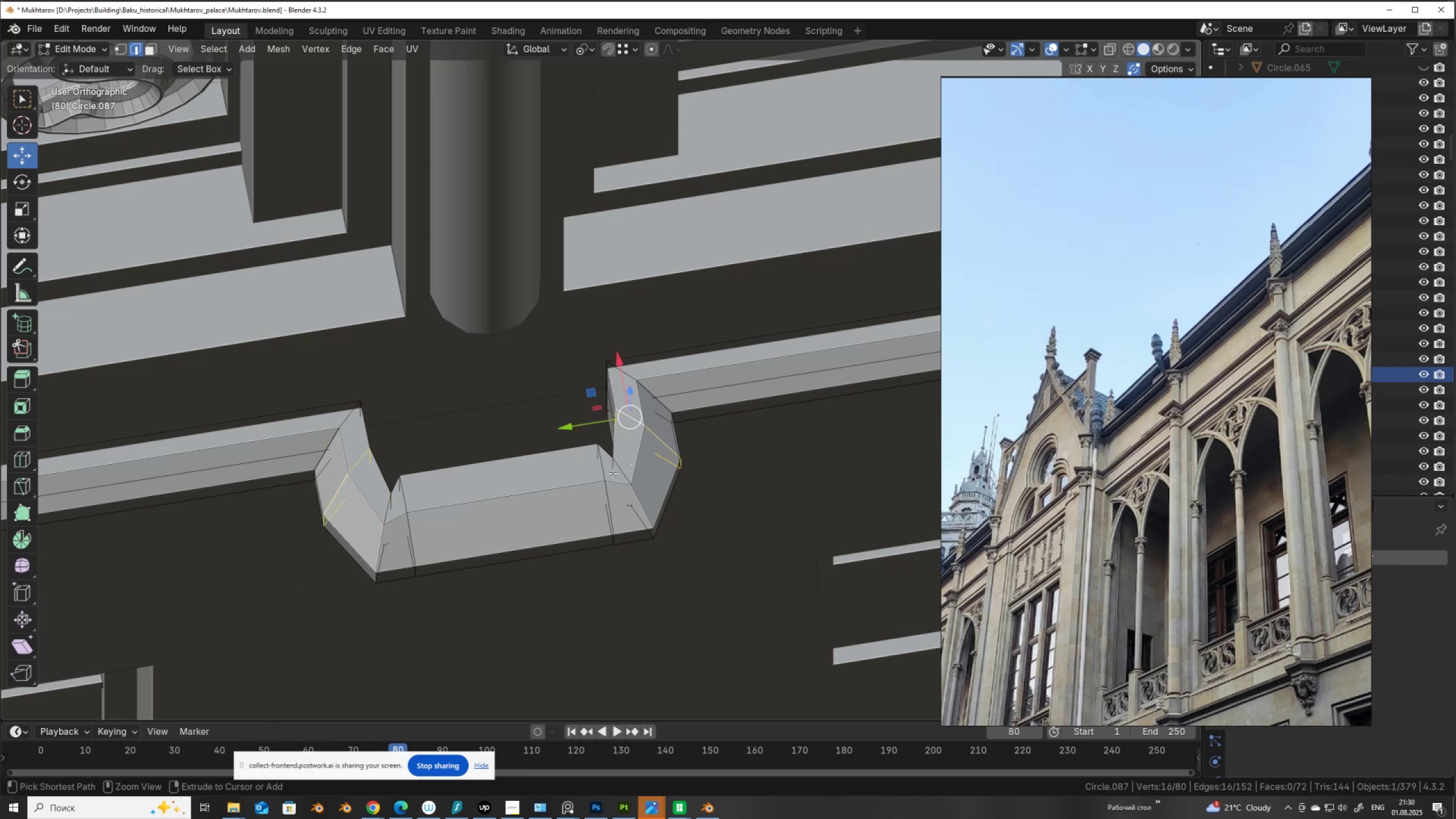 
key(Control+X)
 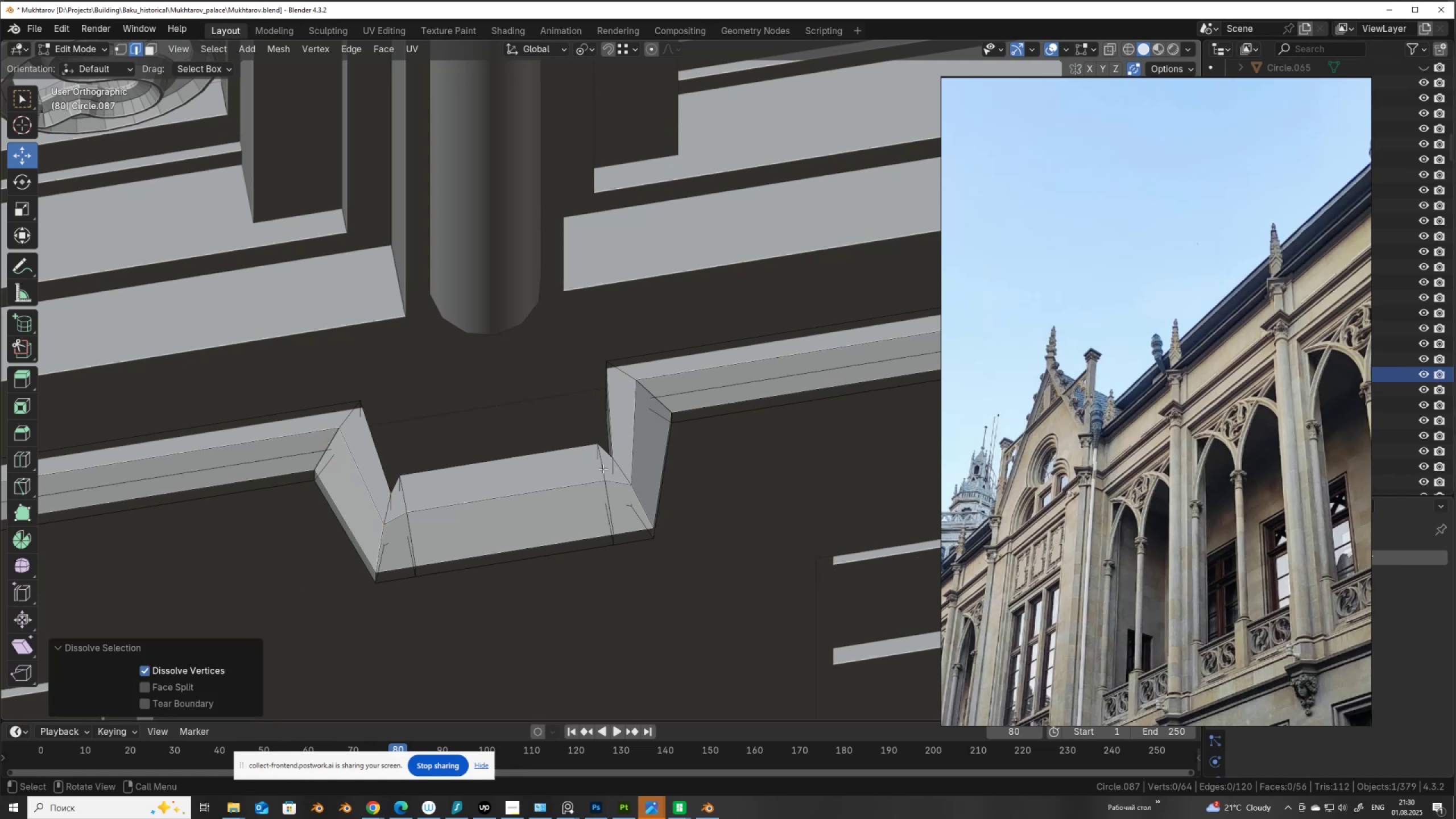 
key(Alt+AltLeft)
 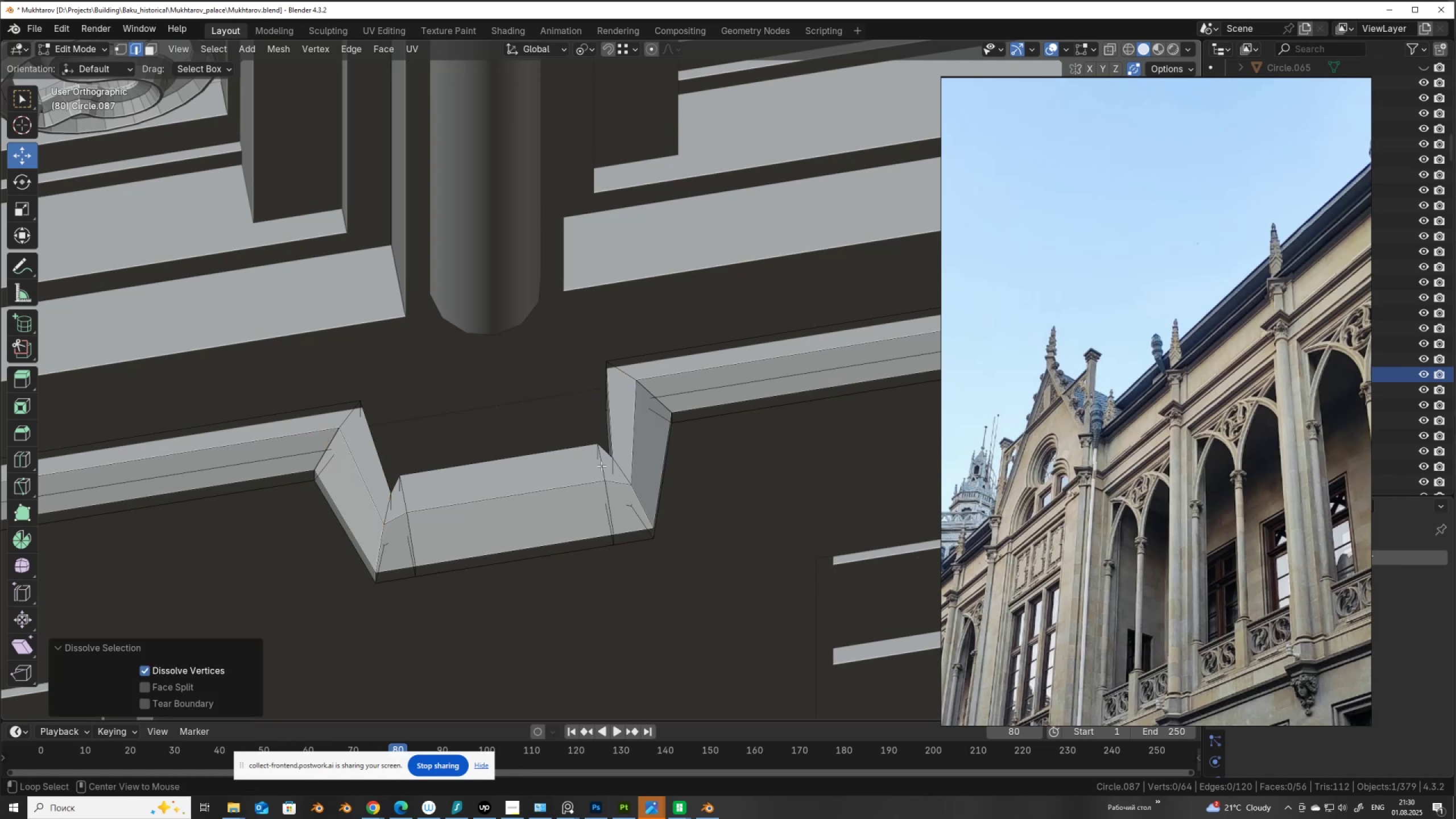 
left_click([601, 466])
 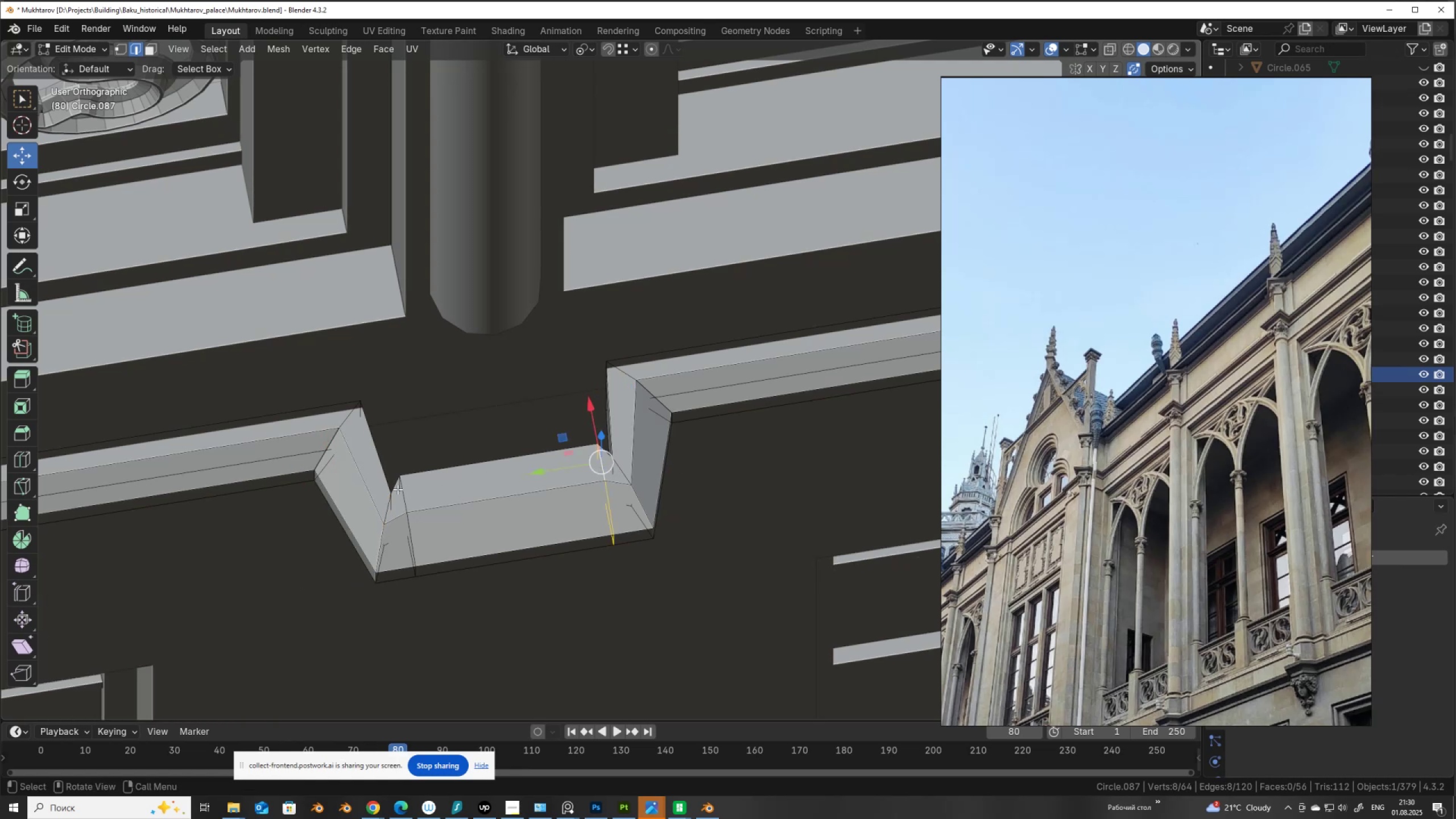 
hold_key(key=AltLeft, duration=0.81)
 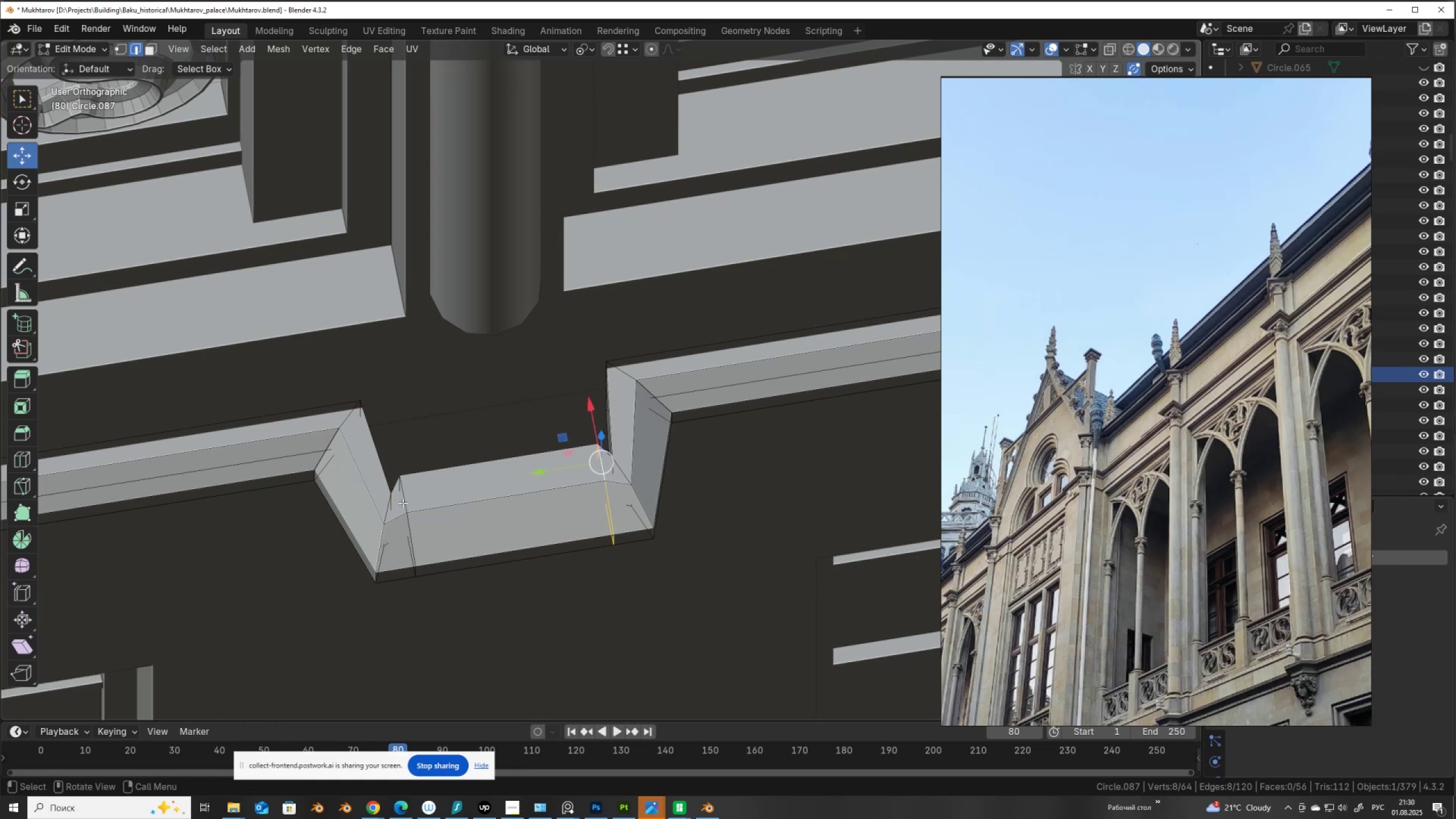 
hold_key(key=ShiftLeft, duration=0.87)
 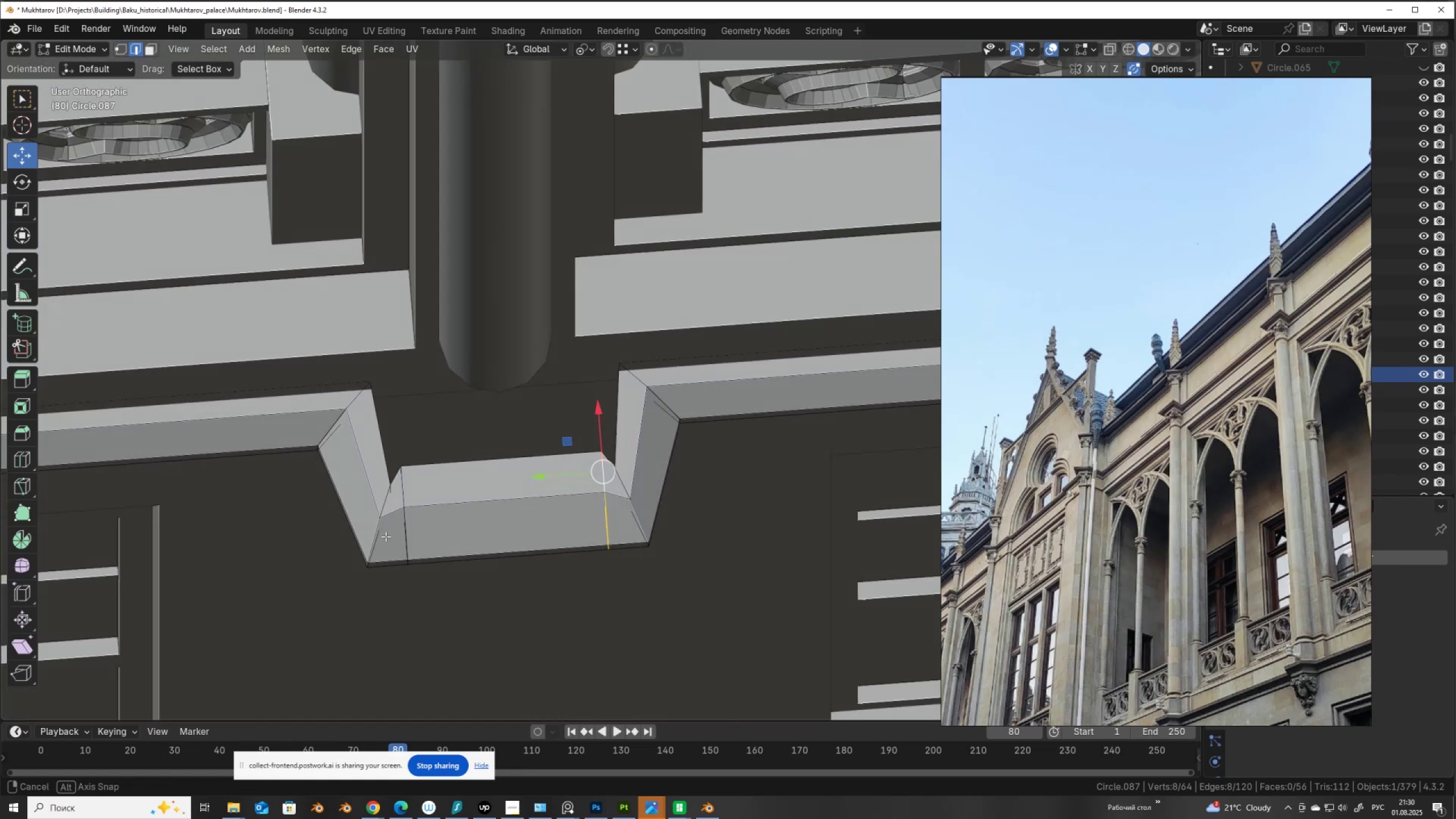 
hold_key(key=AltLeft, duration=0.9)
left_click([373, 570])
 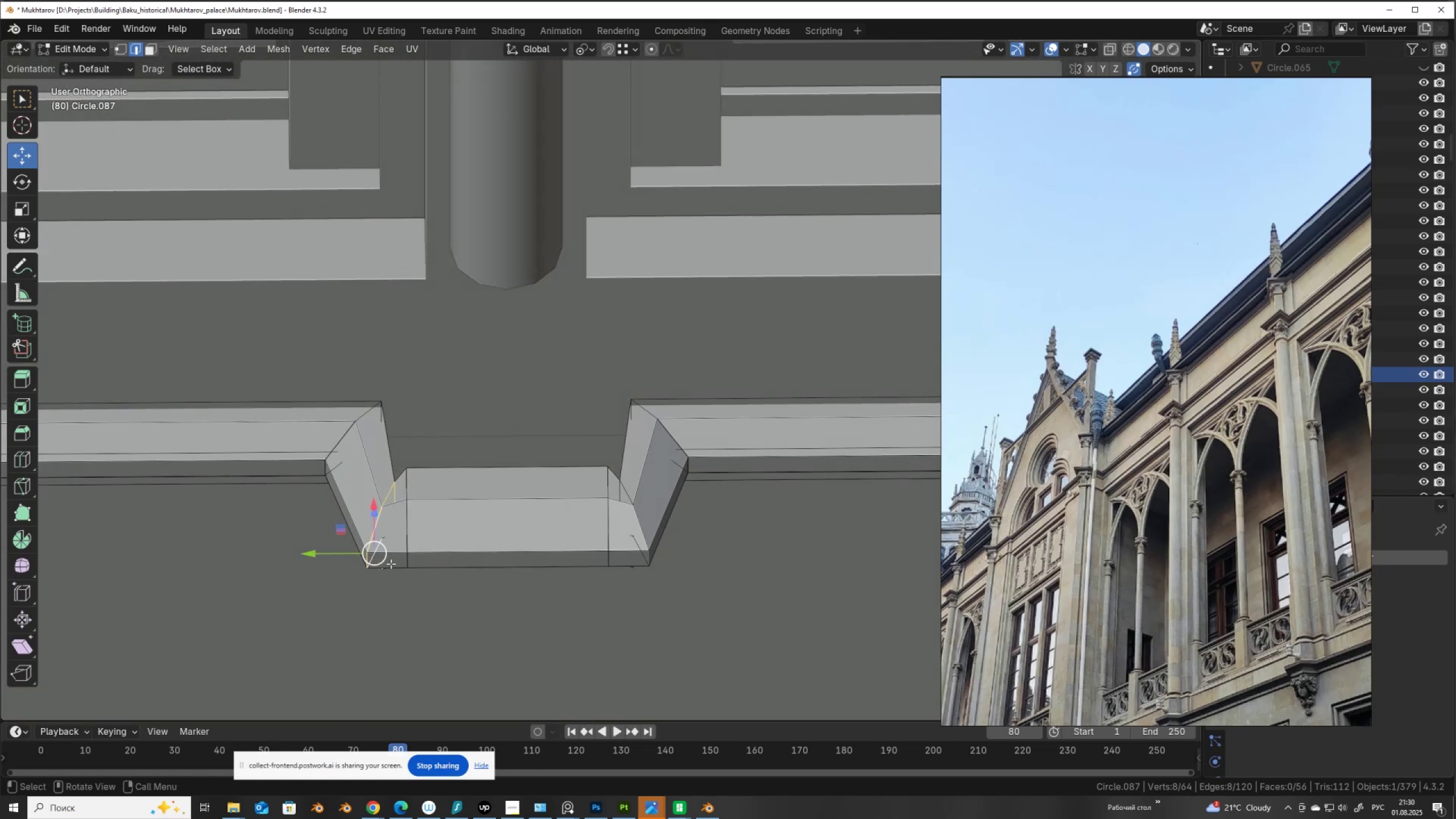 
hold_key(key=ShiftLeft, duration=1.09)
left_click([367, 559])
 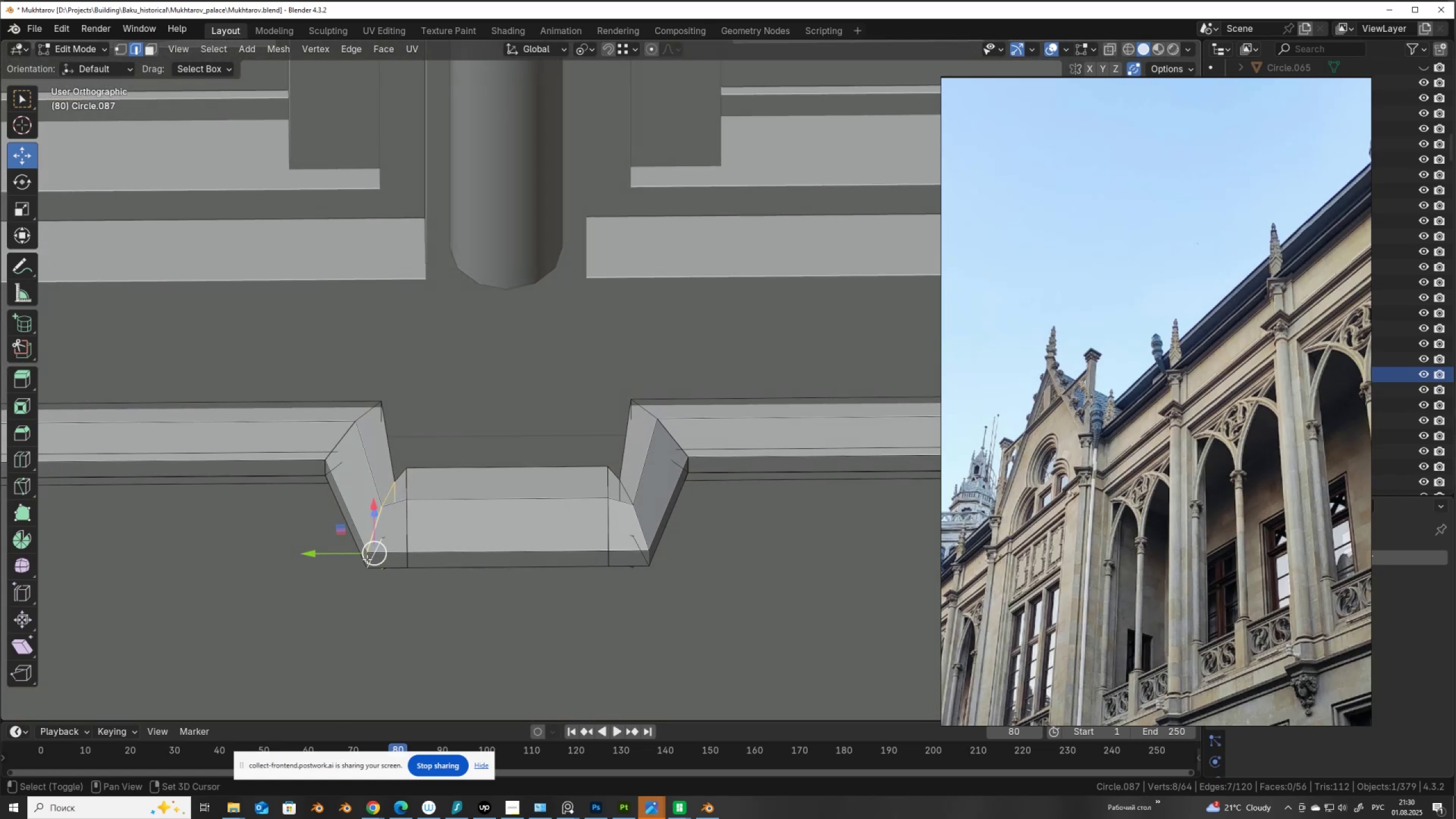 
double_click([367, 559])
 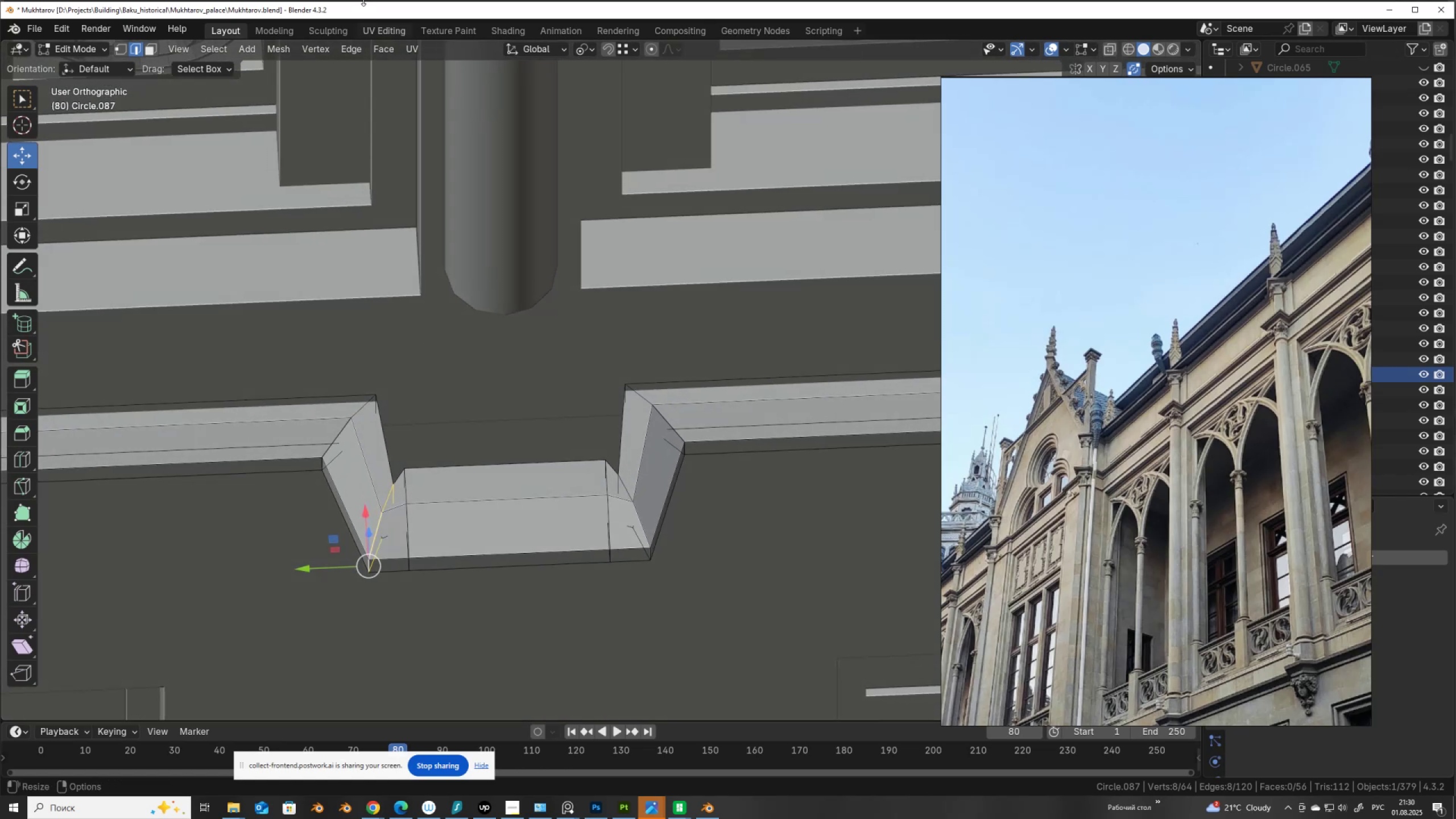 
wait(5.02)
 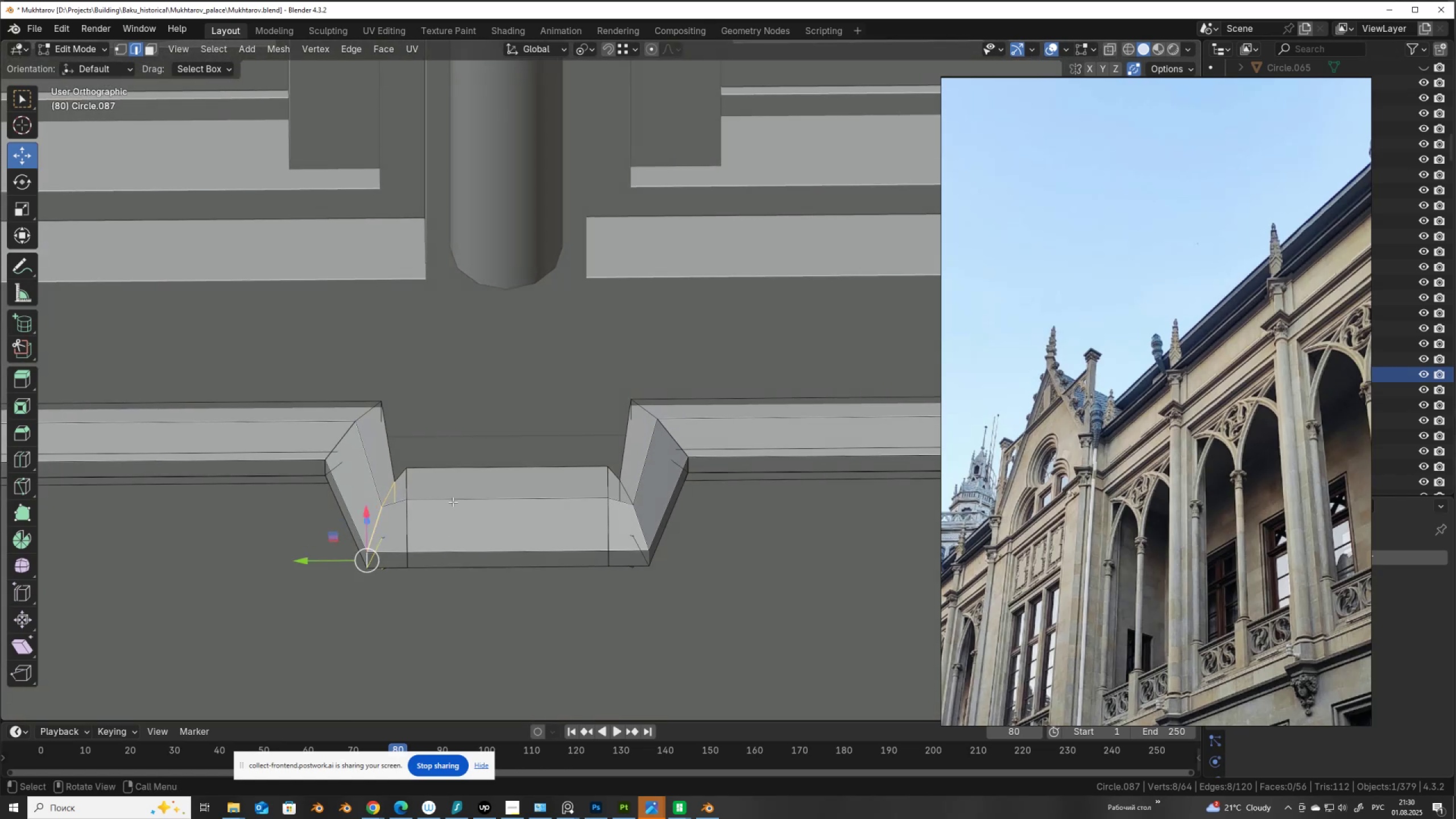 
left_click([525, 55])
 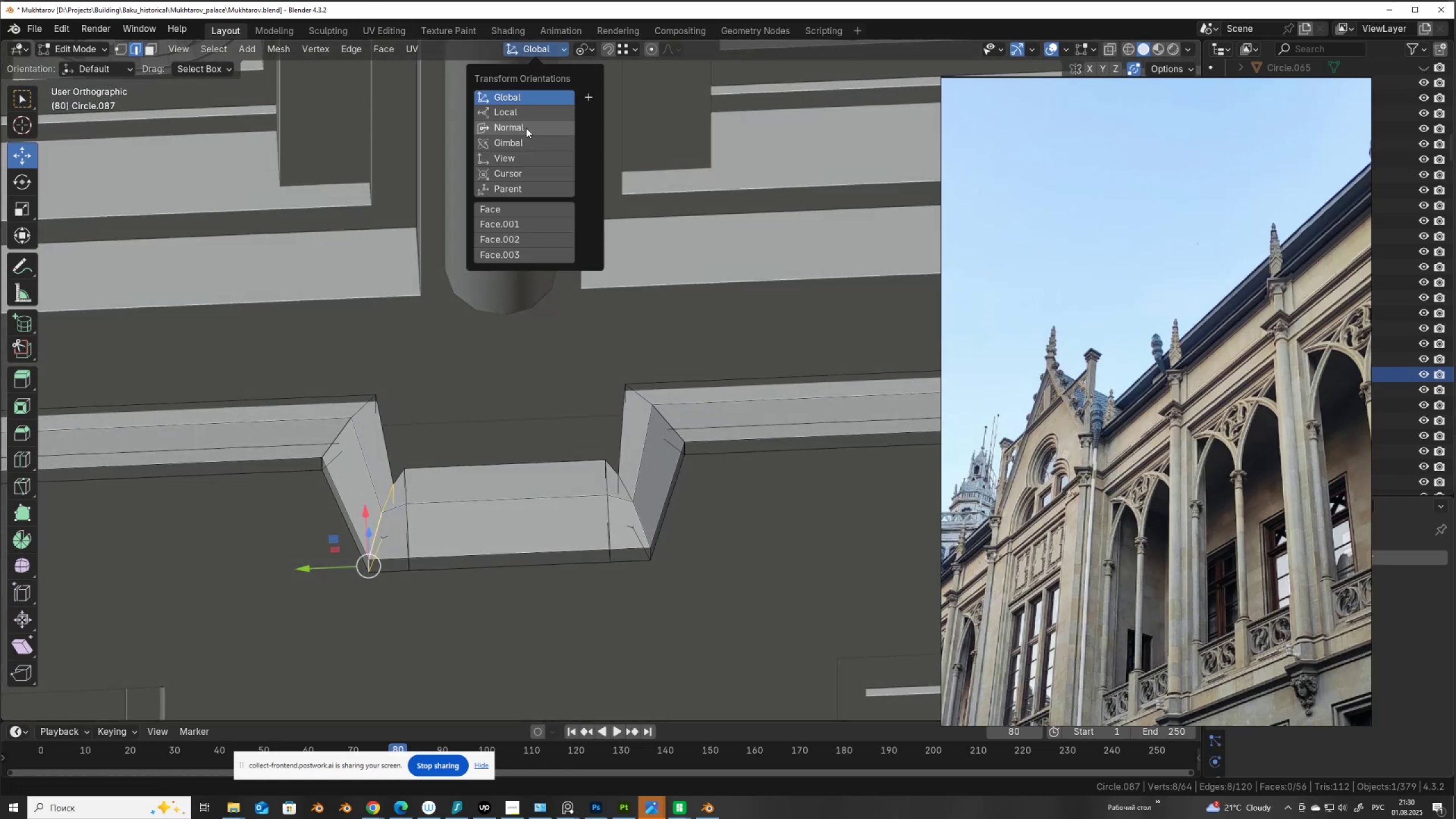 
left_click([526, 128])
 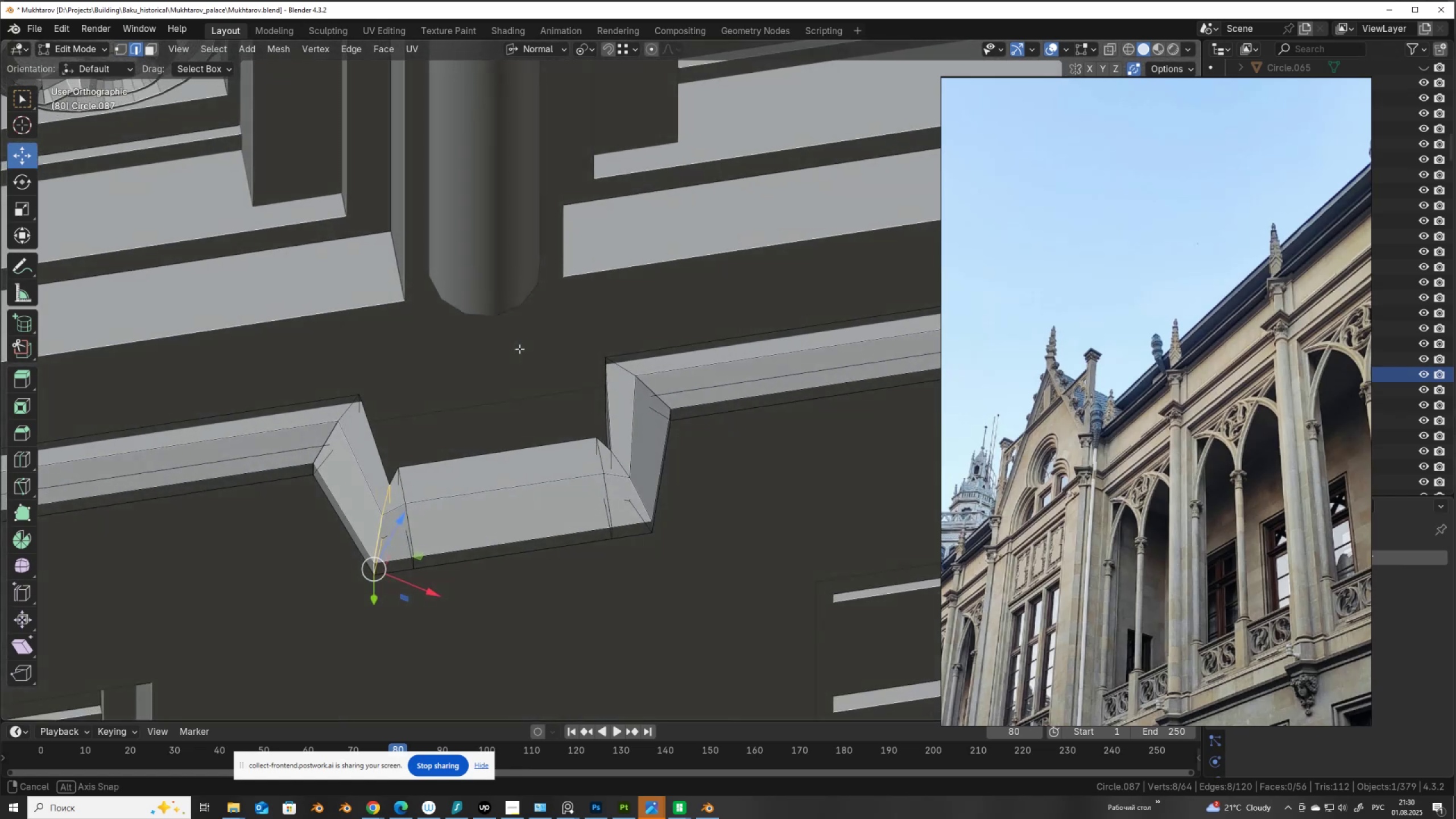 
type(SZ)
 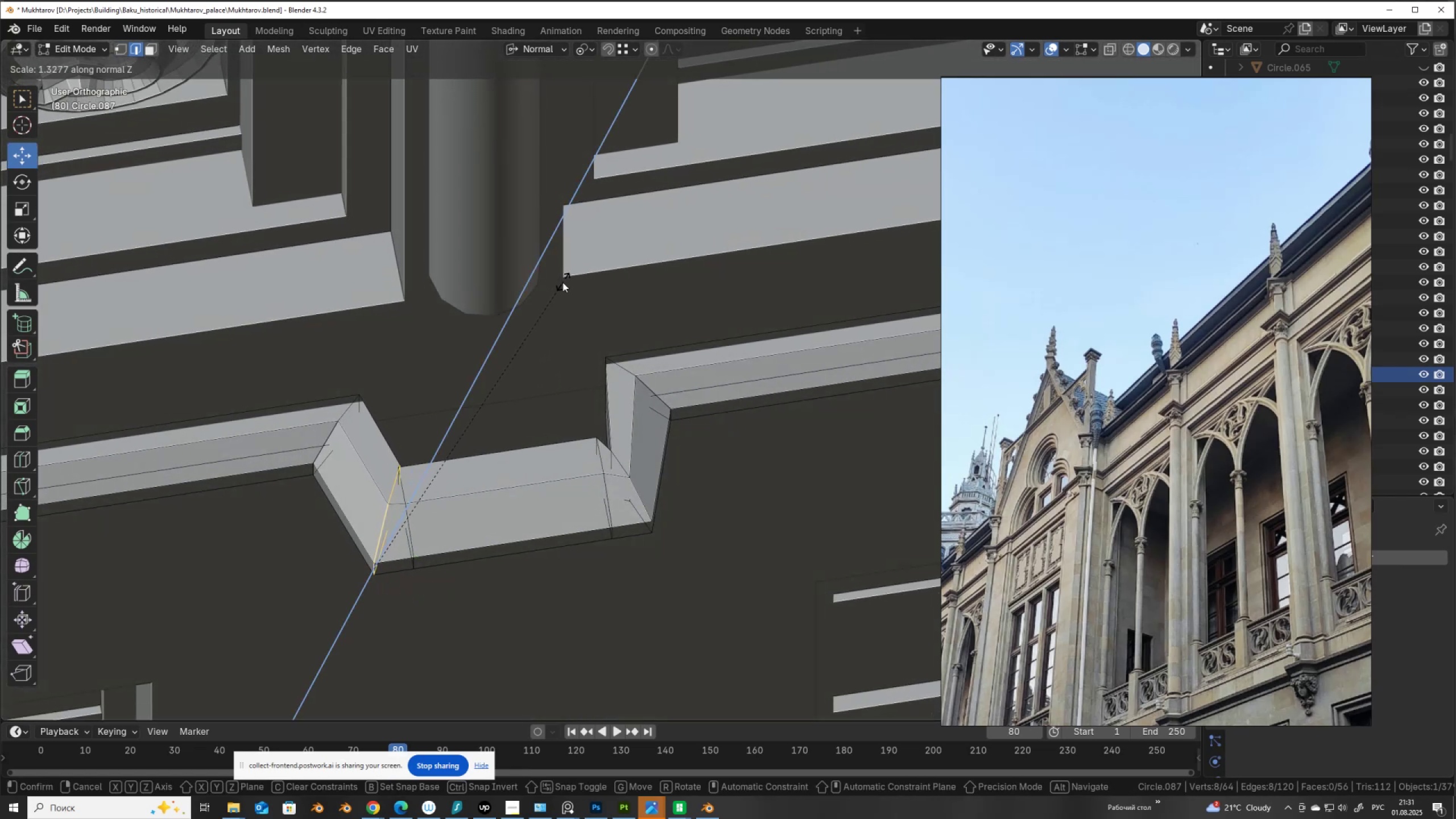 
left_click([559, 287])
 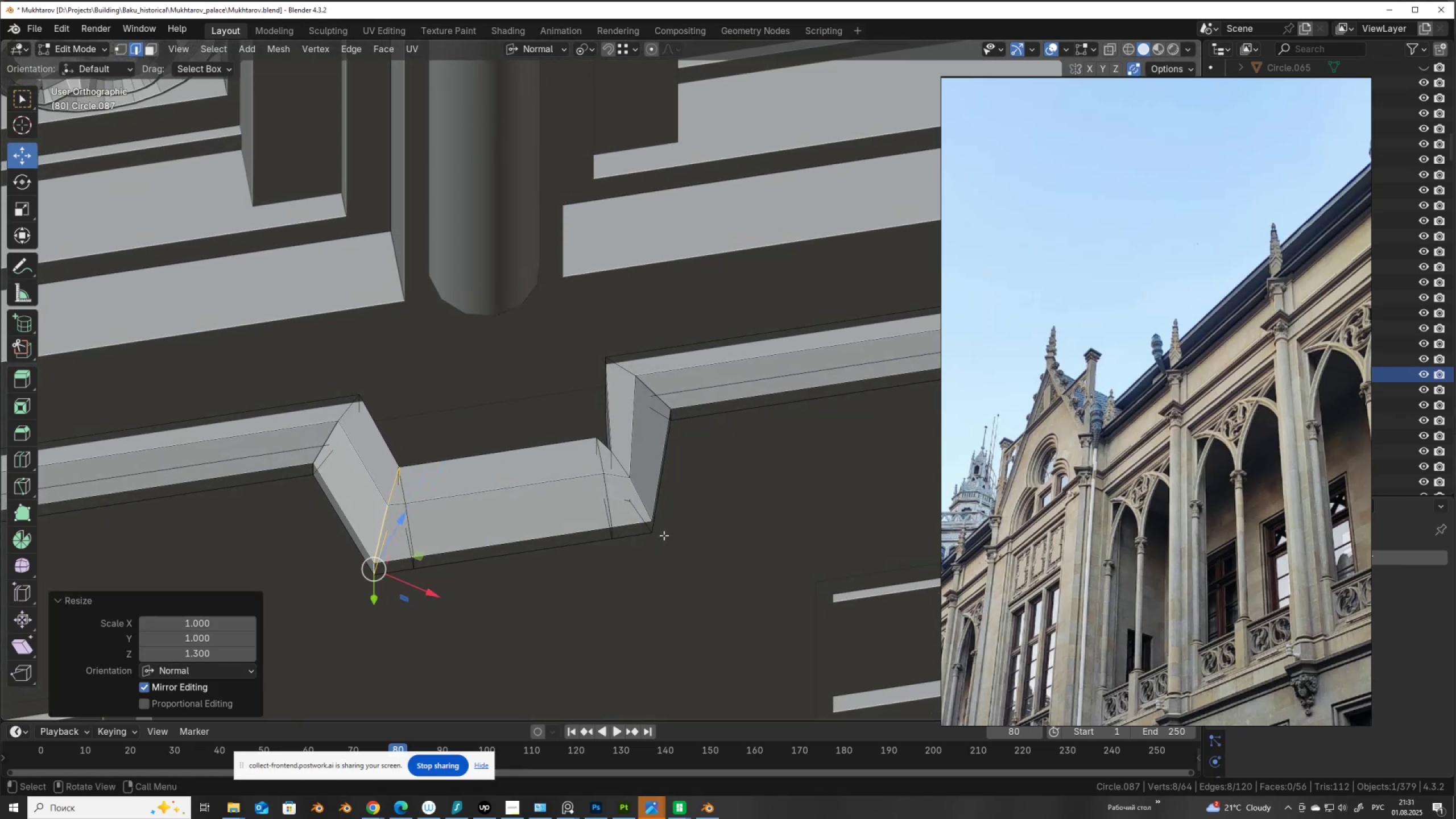 
key(Alt+AltLeft)
 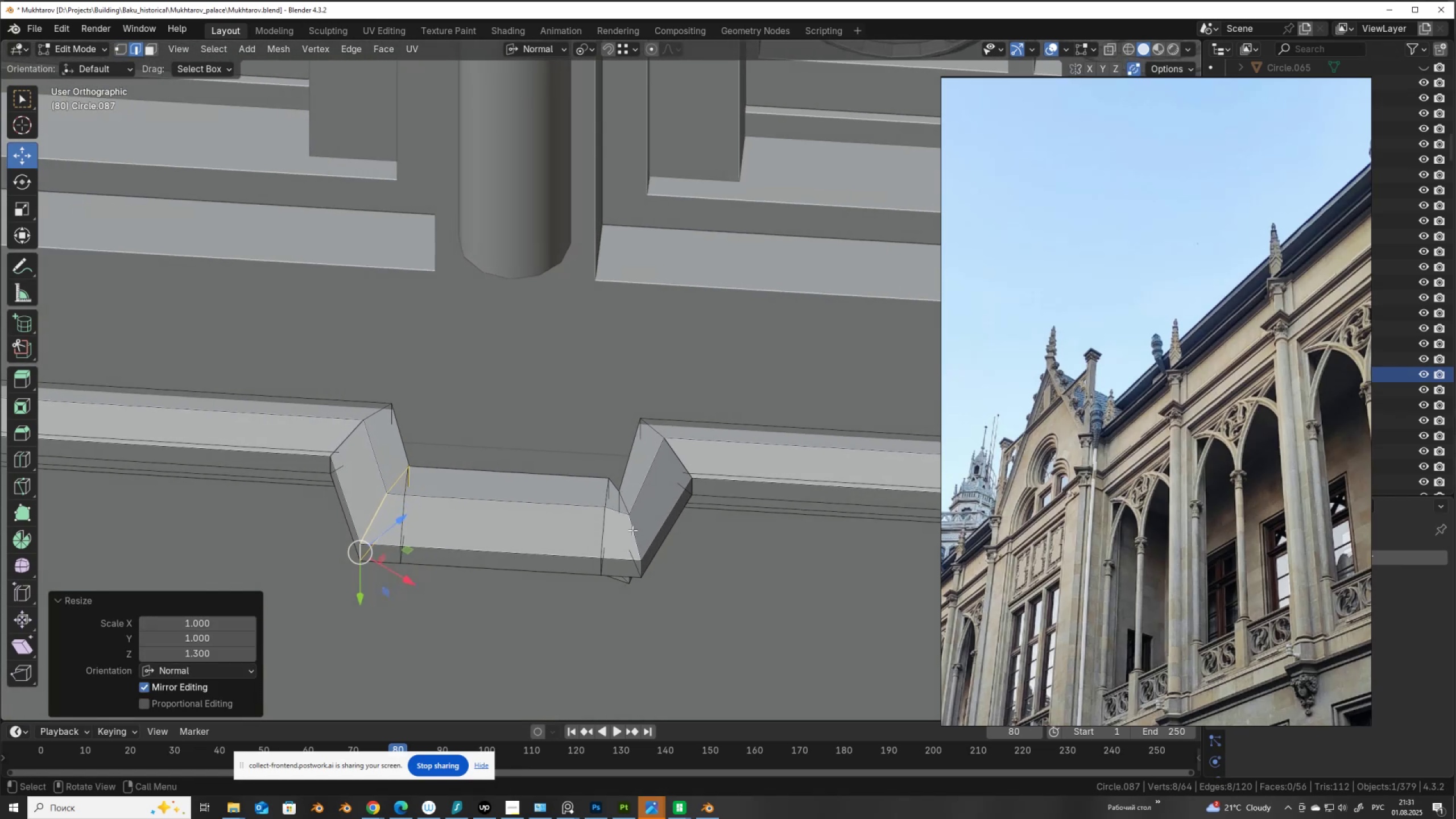 
hold_key(key=AltLeft, duration=0.8)
left_click([639, 567])
 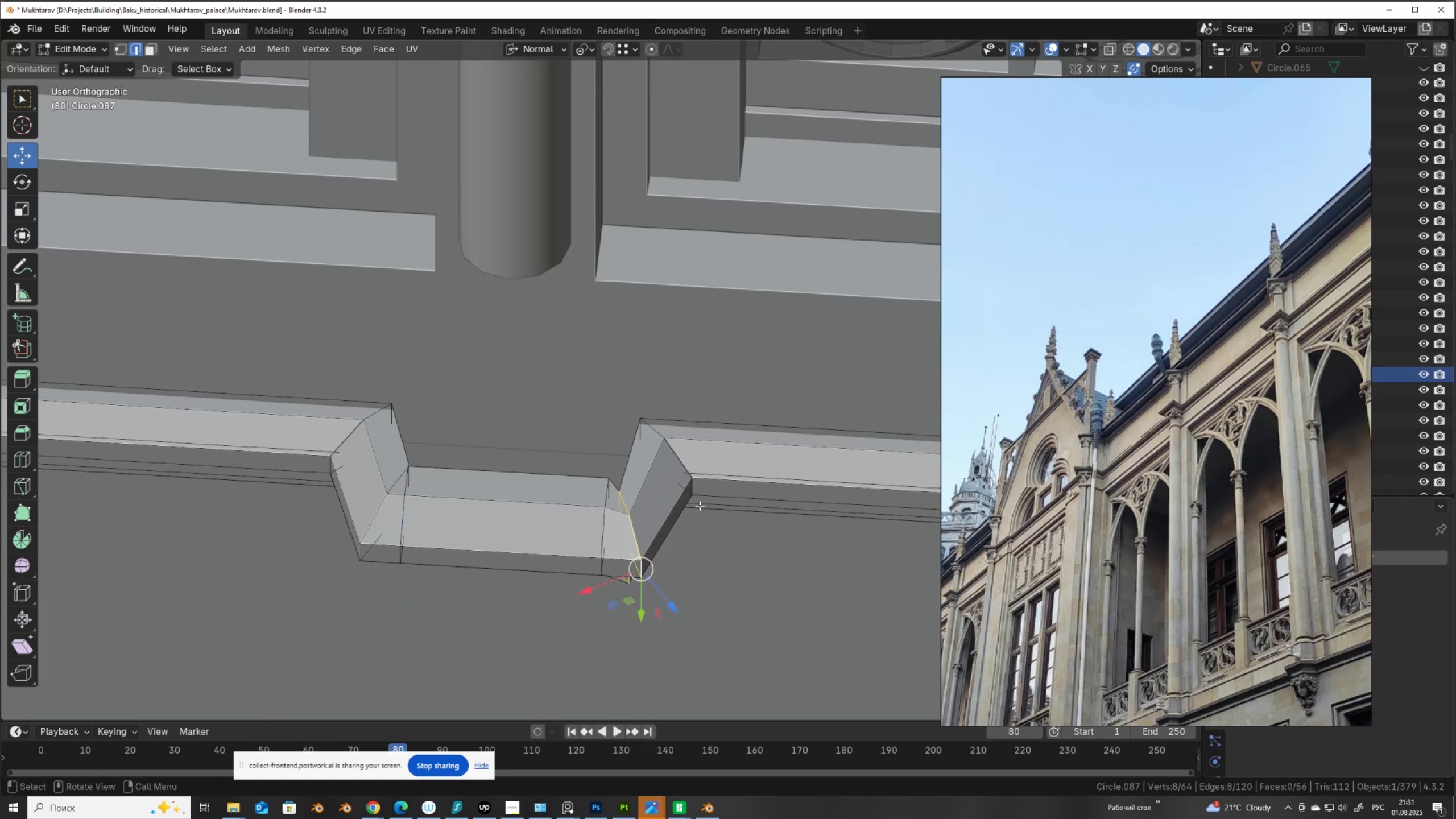 
type(SZ)
 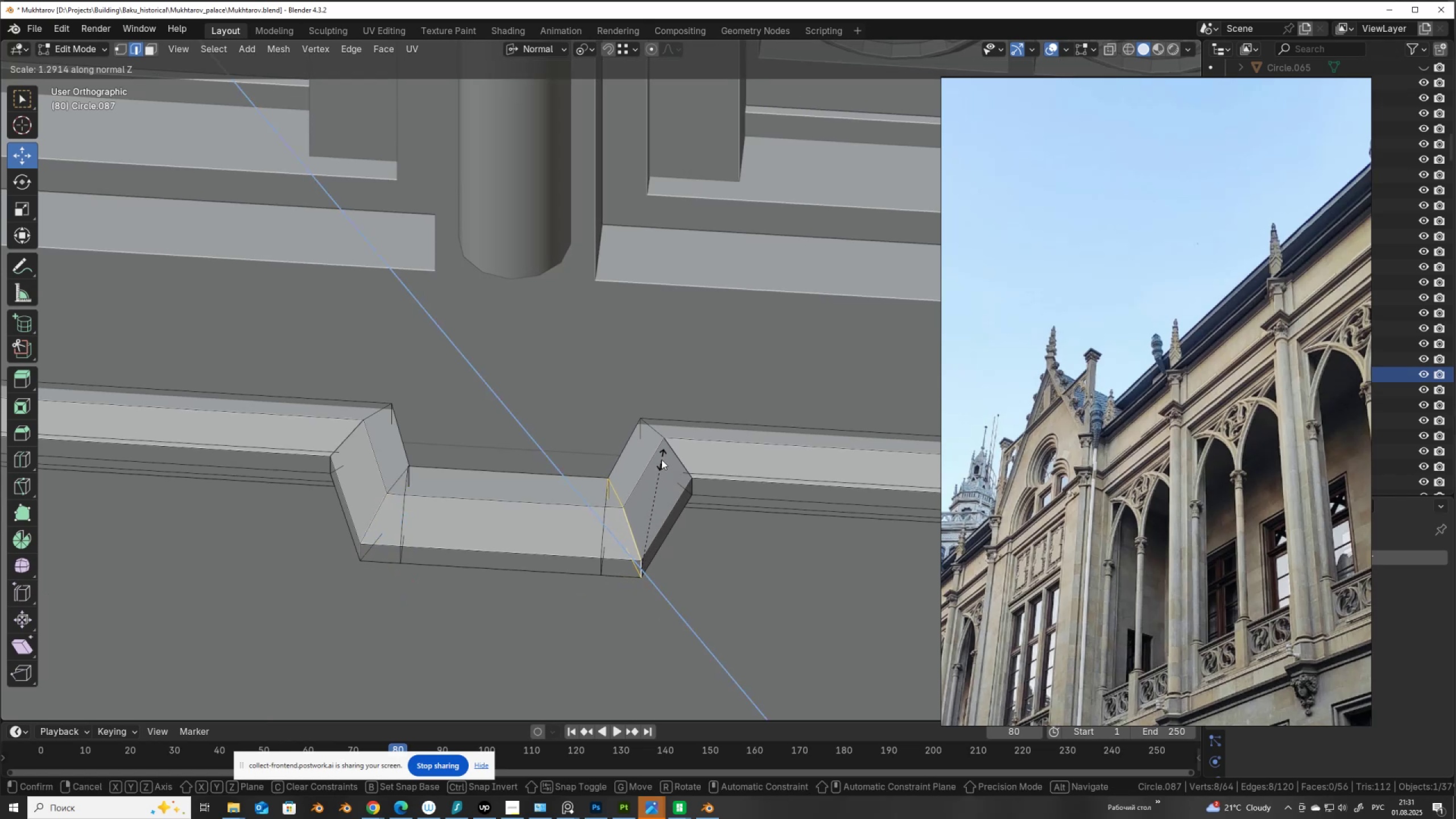 
left_click([661, 460])
 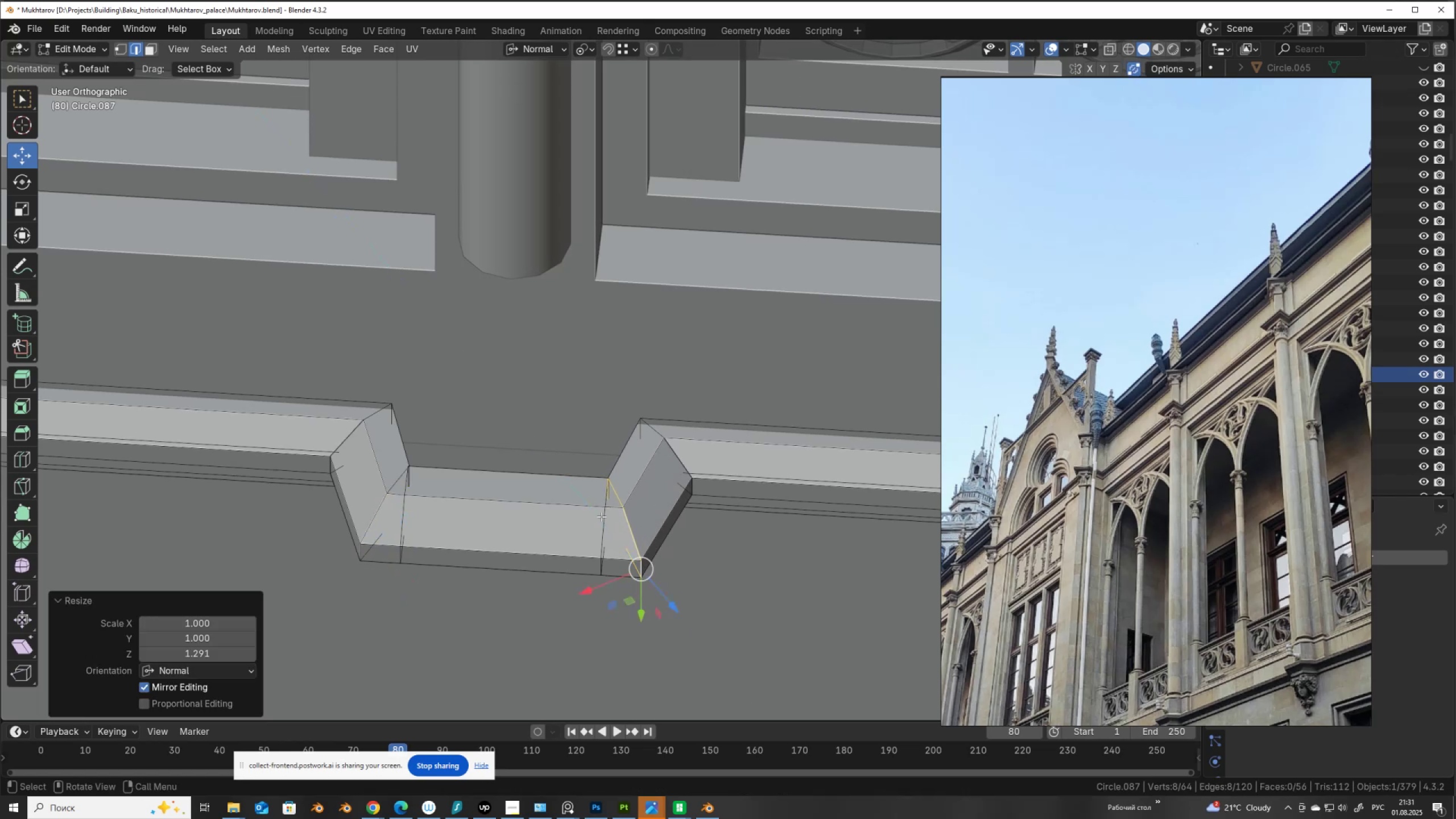 
hold_key(key=AltLeft, duration=1.26)
left_click([600, 524])
 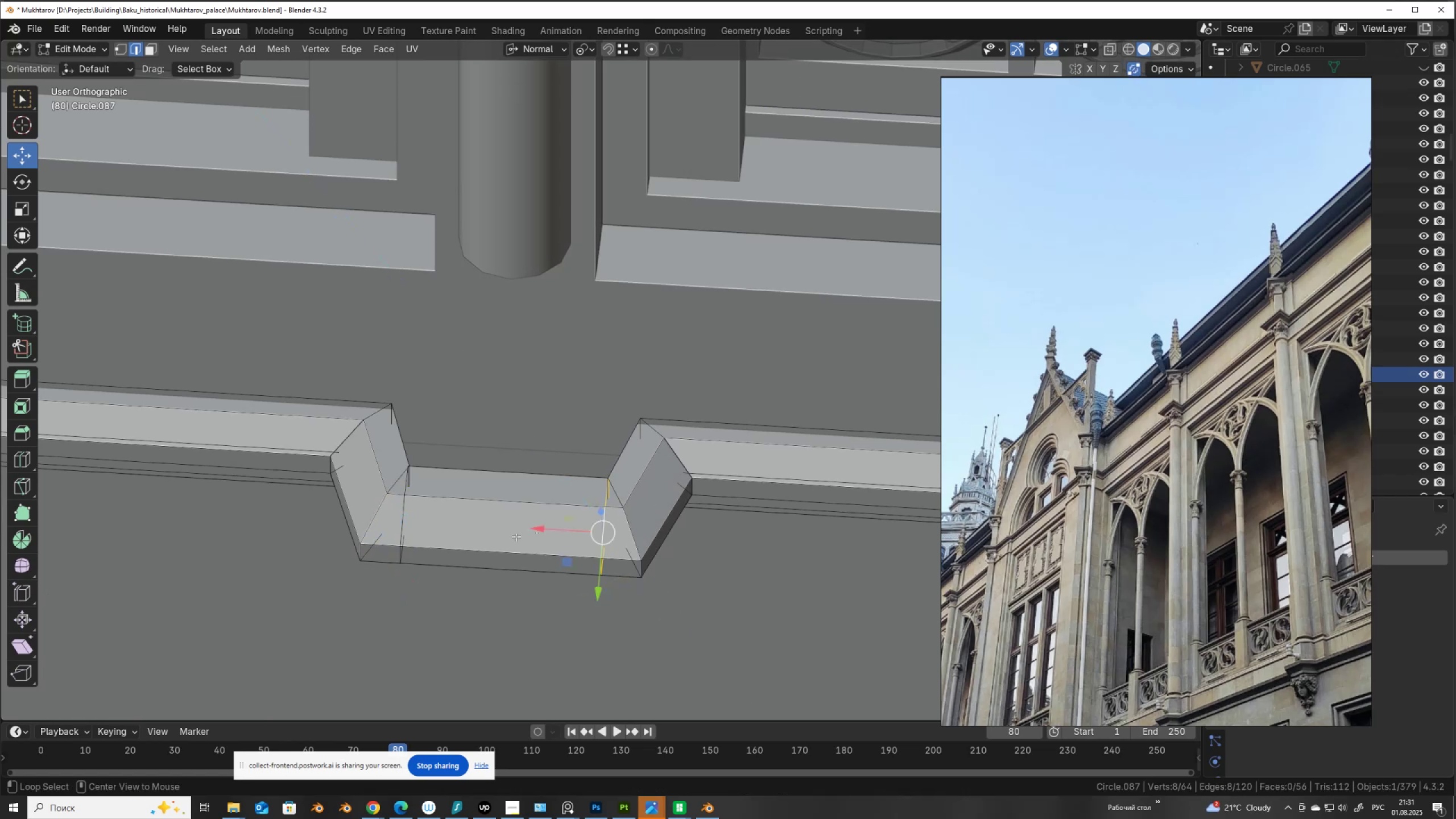 
hold_key(key=ShiftLeft, duration=0.76)
left_click([403, 522])
 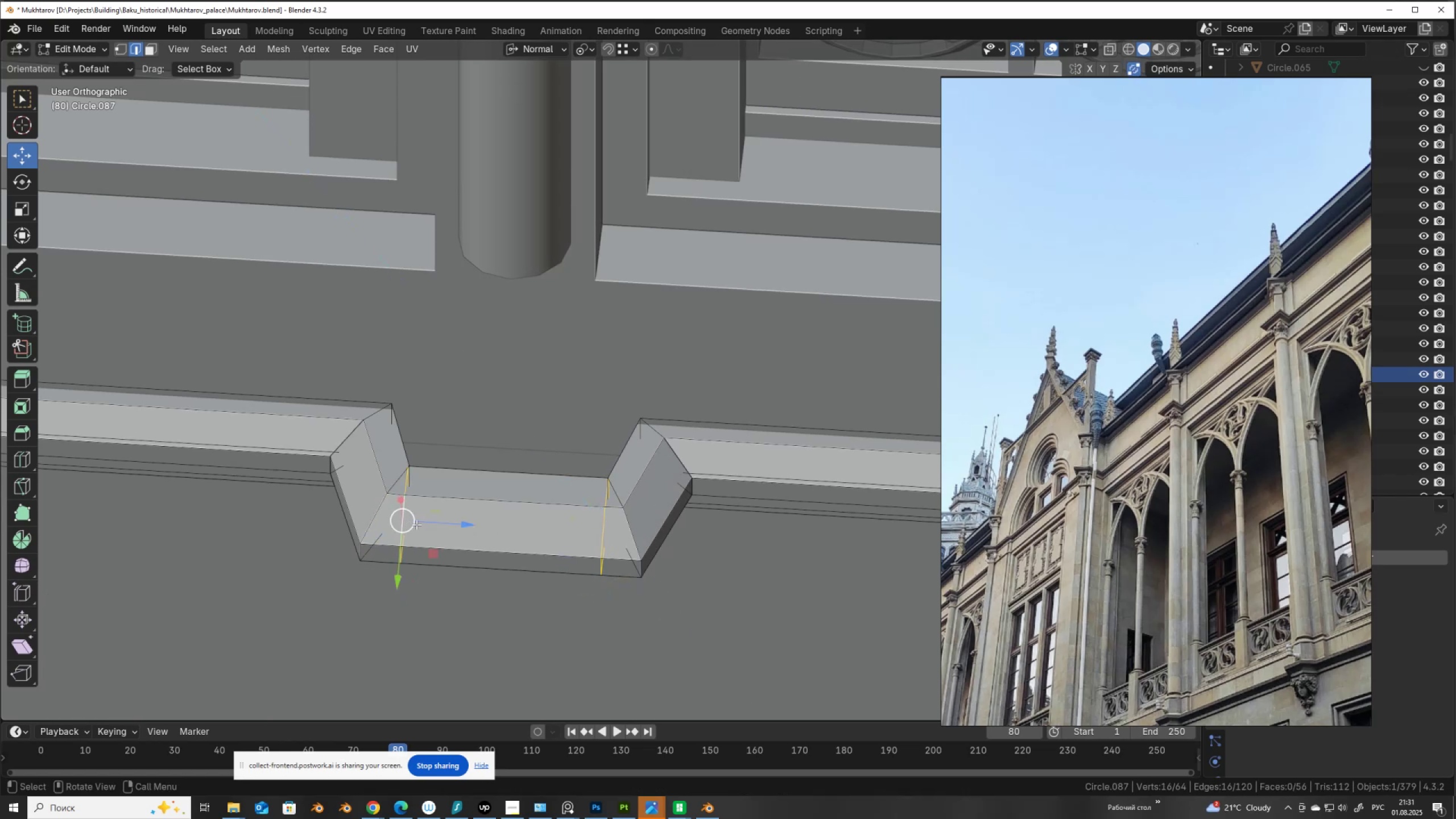 
key(Control+X)
 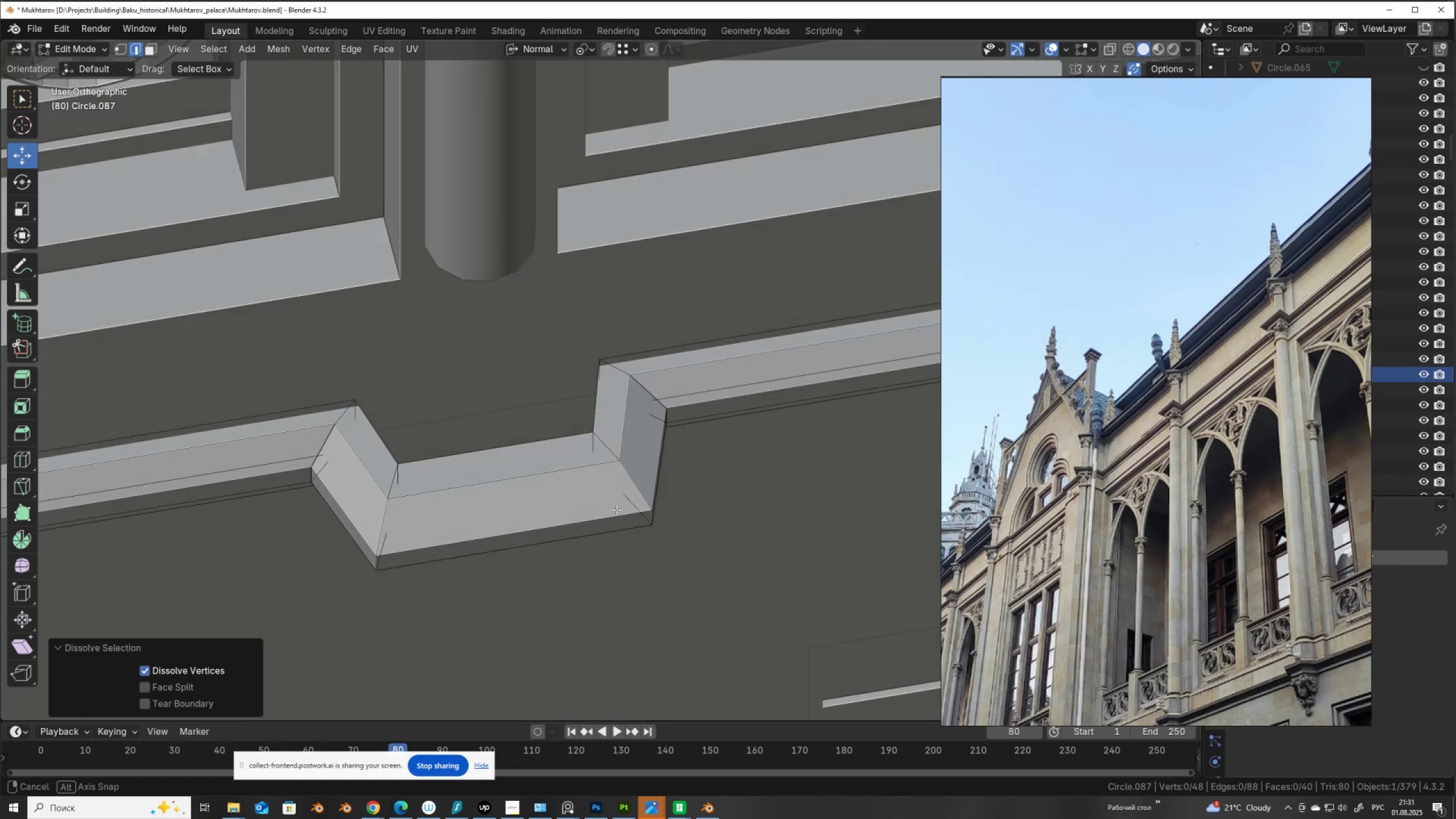 
scroll: coordinate [618, 424], scroll_direction: down, amount: 8.0
 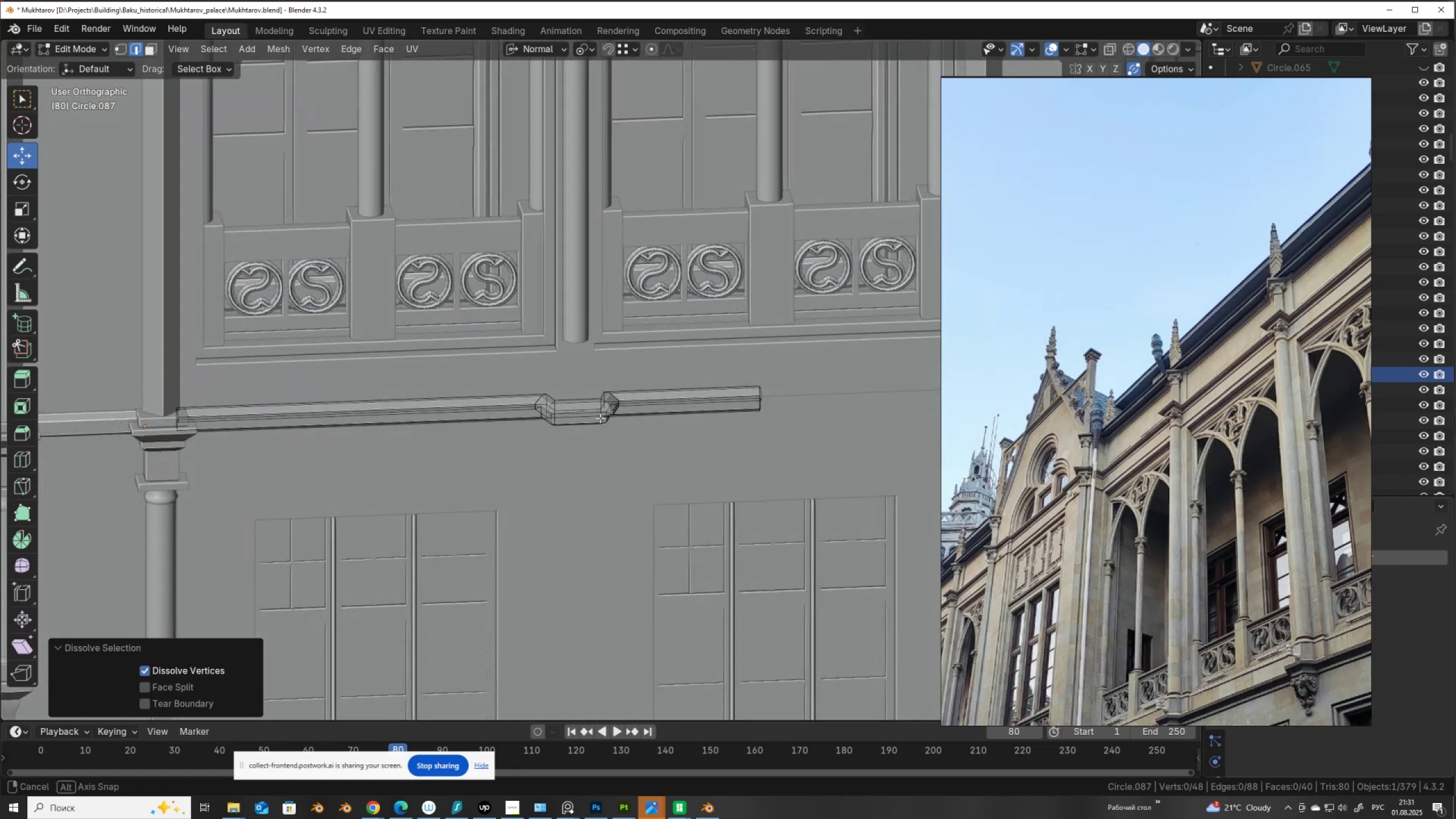 
scroll: coordinate [1305, 534], scroll_direction: none, amount: 0.0
 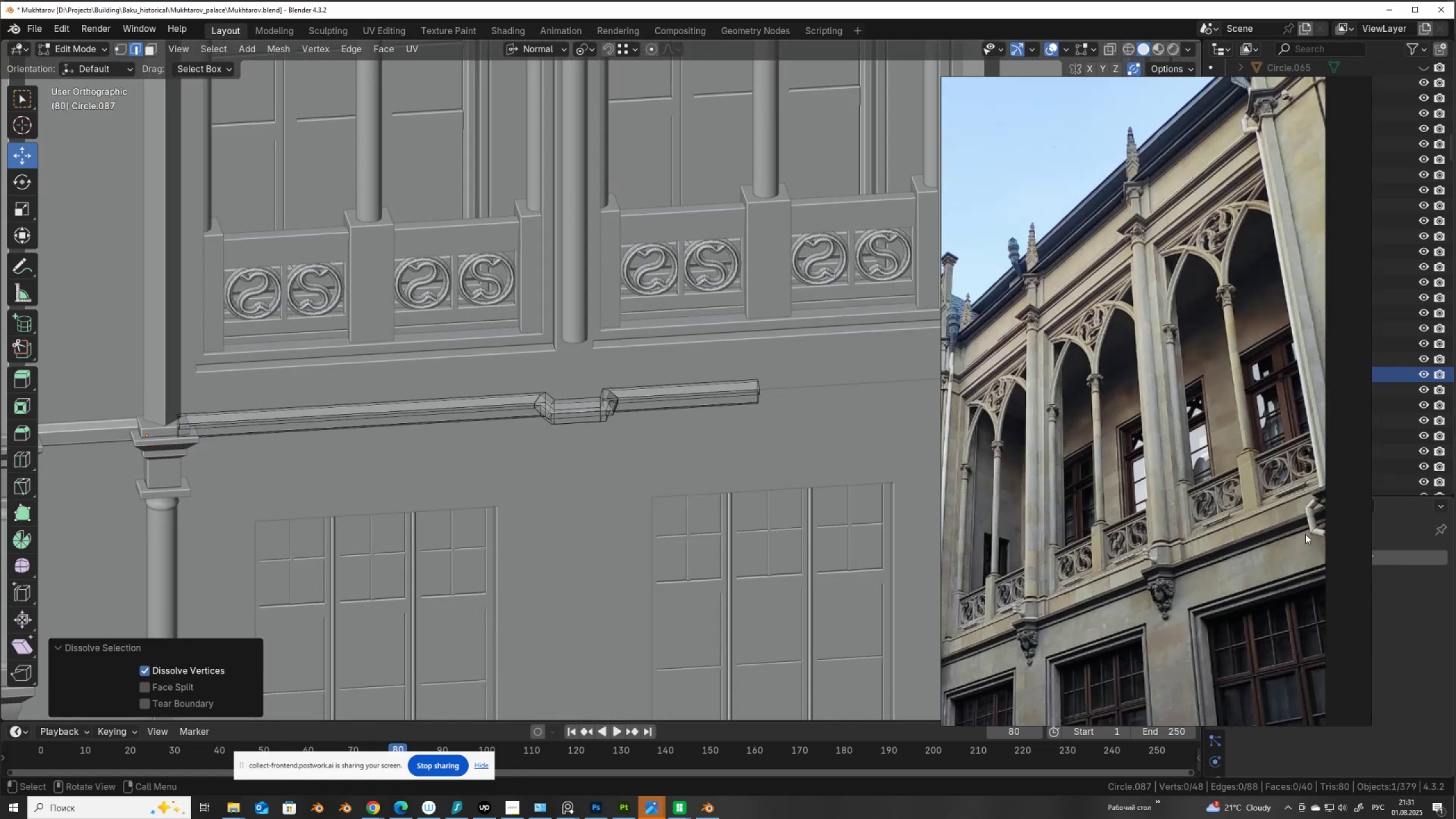 
scroll: coordinate [1305, 534], scroll_direction: down, amount: 2.0
 